 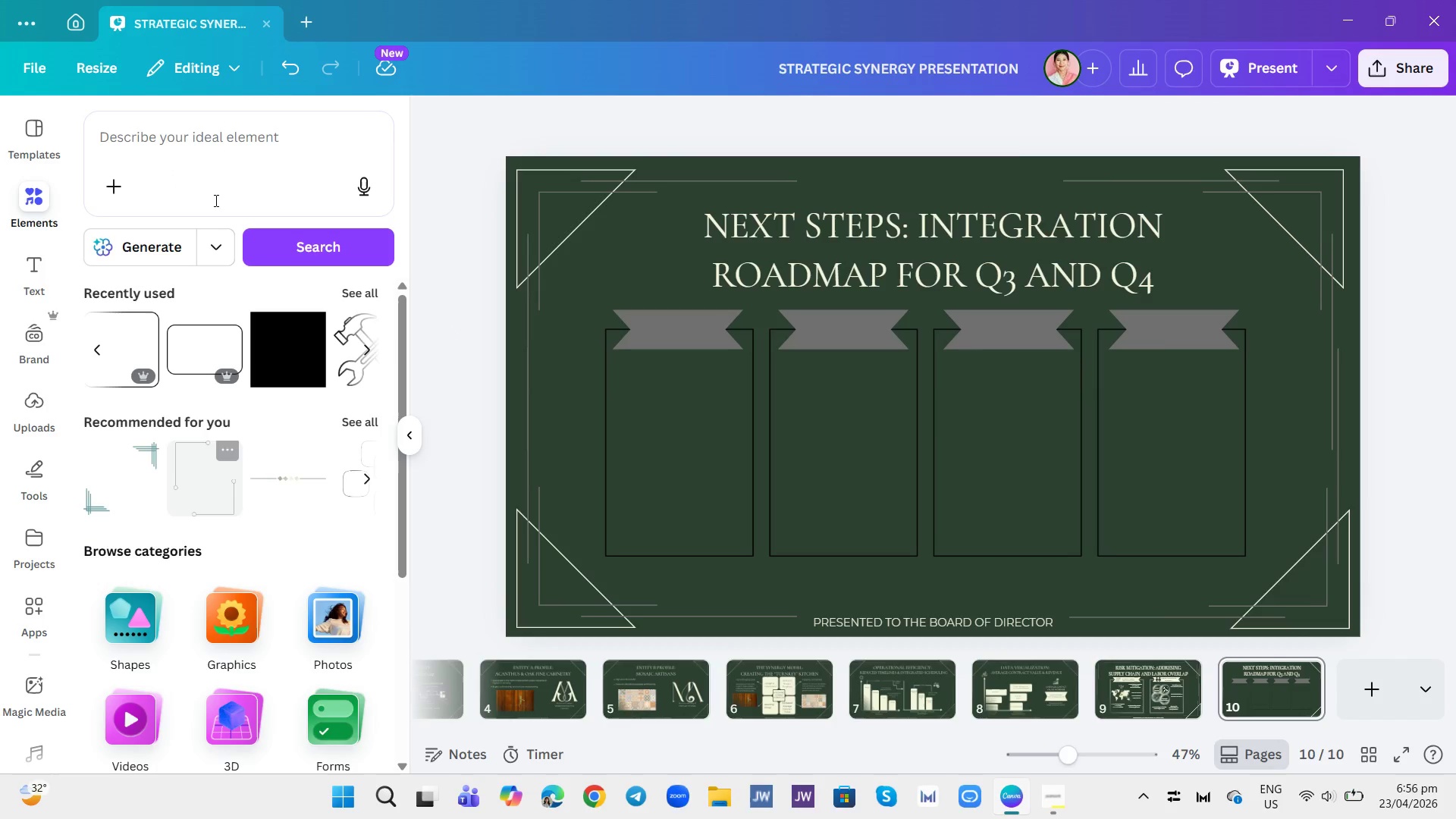 
left_click([216, 183])
 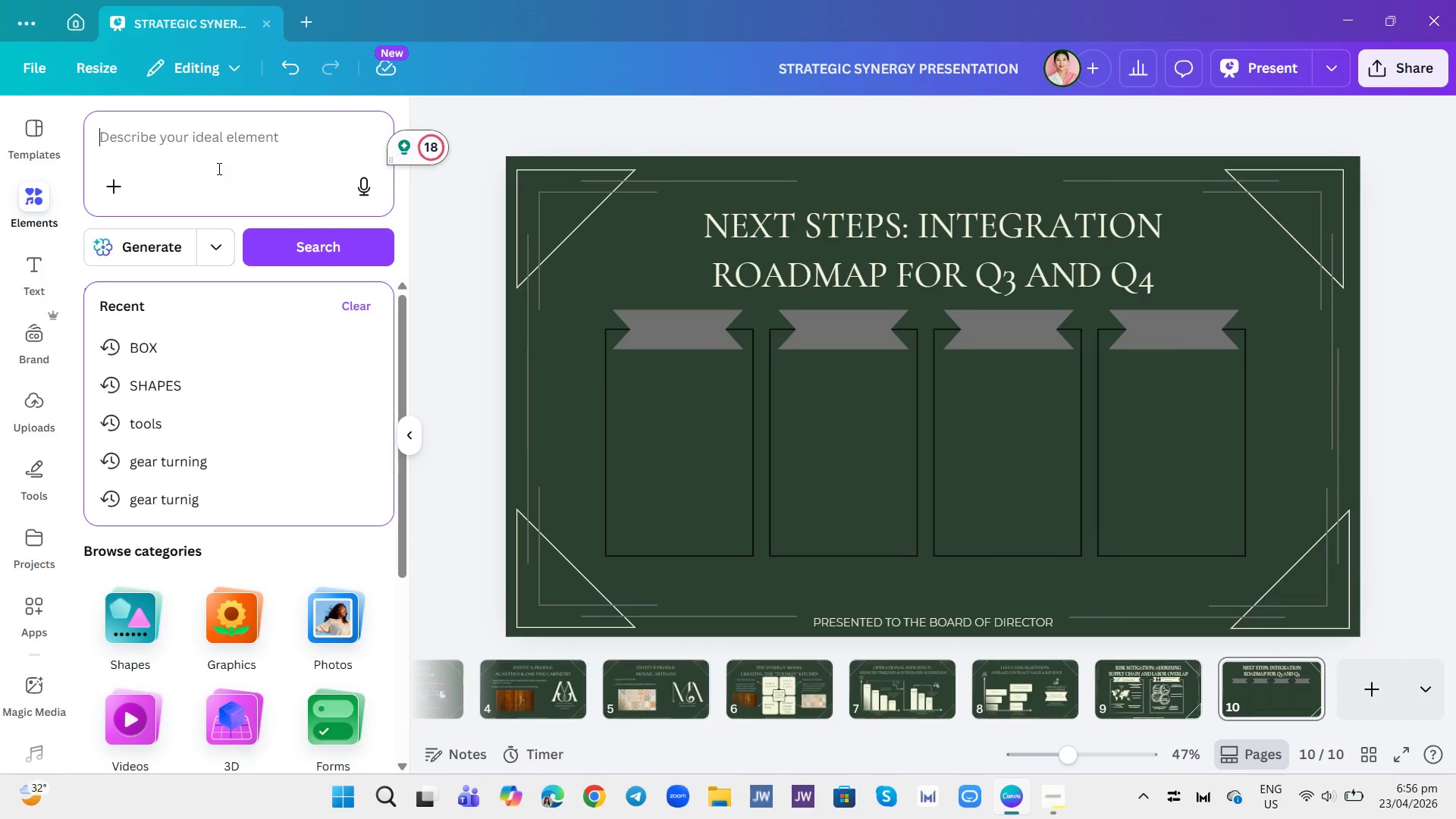 
key(CapsLock)
 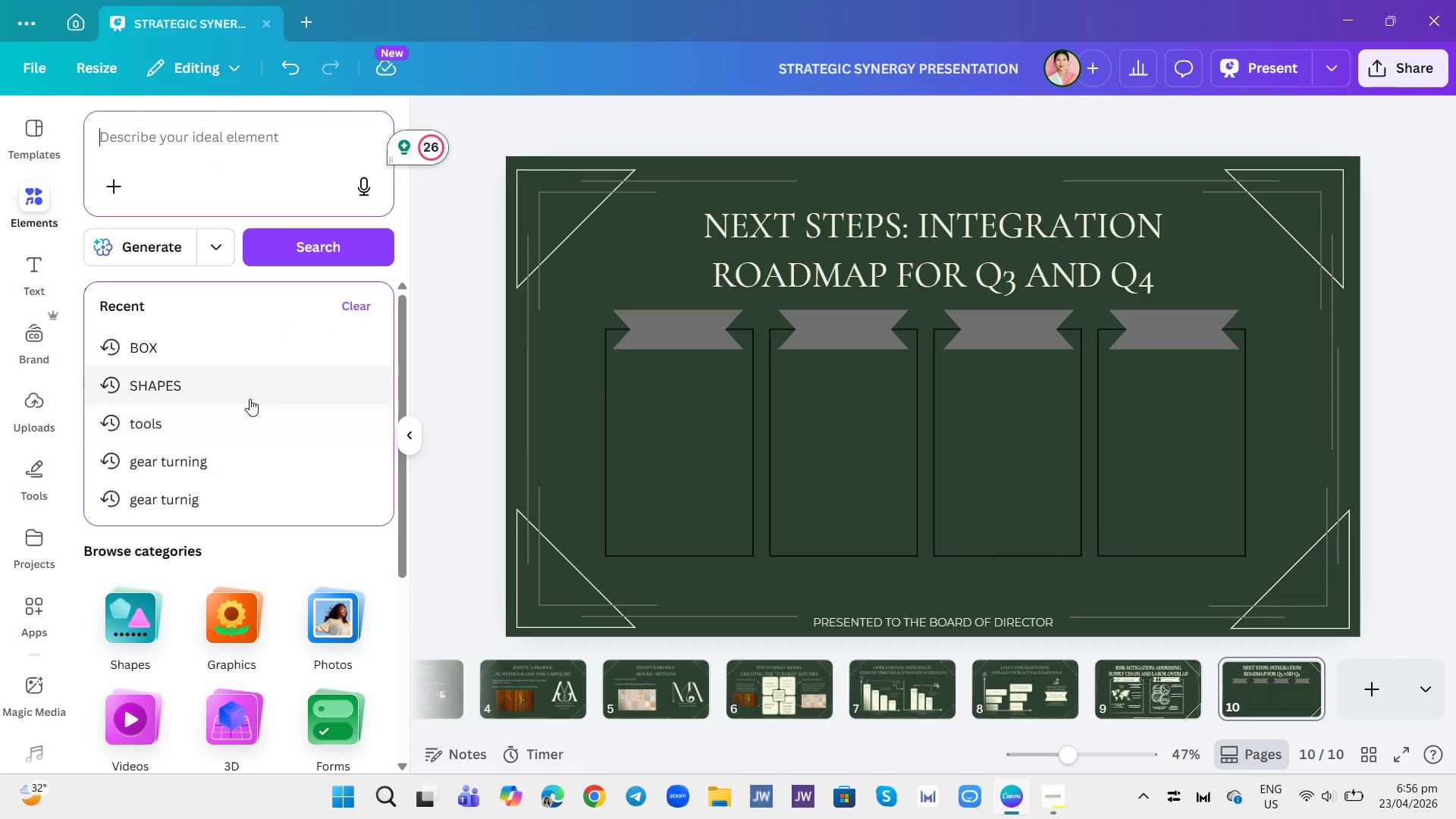 
left_click([249, 396])
 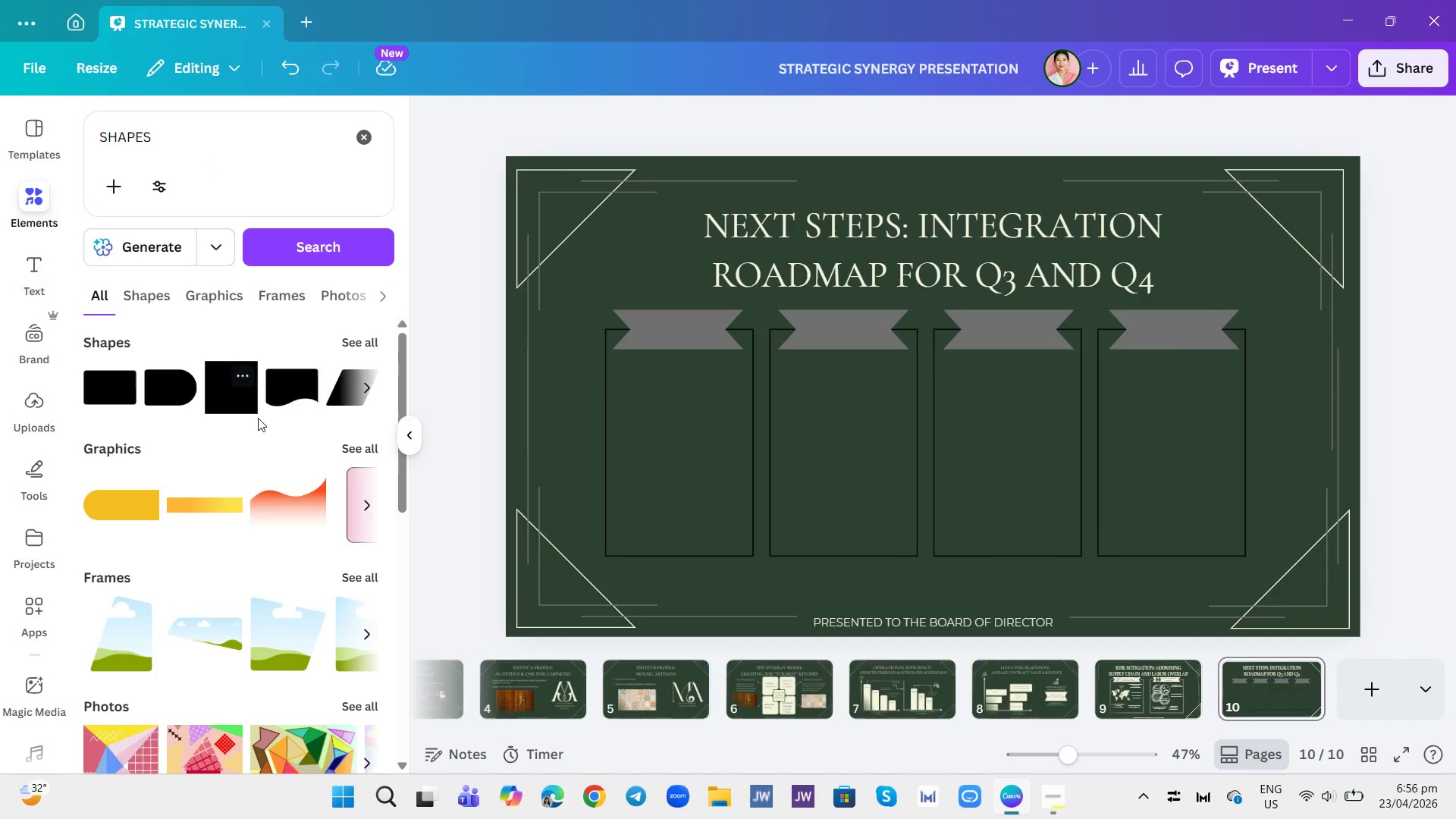 
left_click([372, 344])
 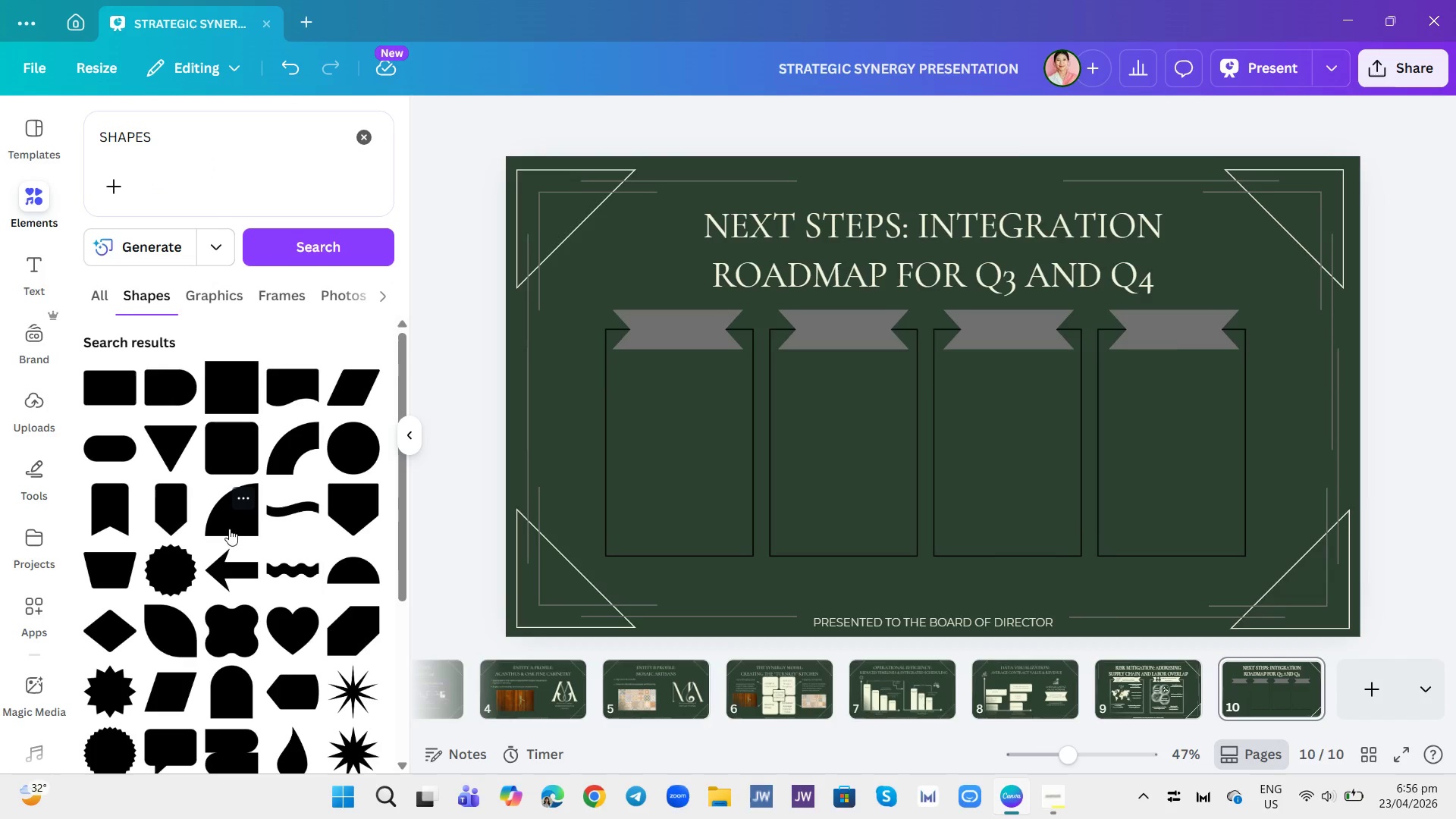 
scroll: coordinate [238, 579], scroll_direction: down, amount: 4.0
 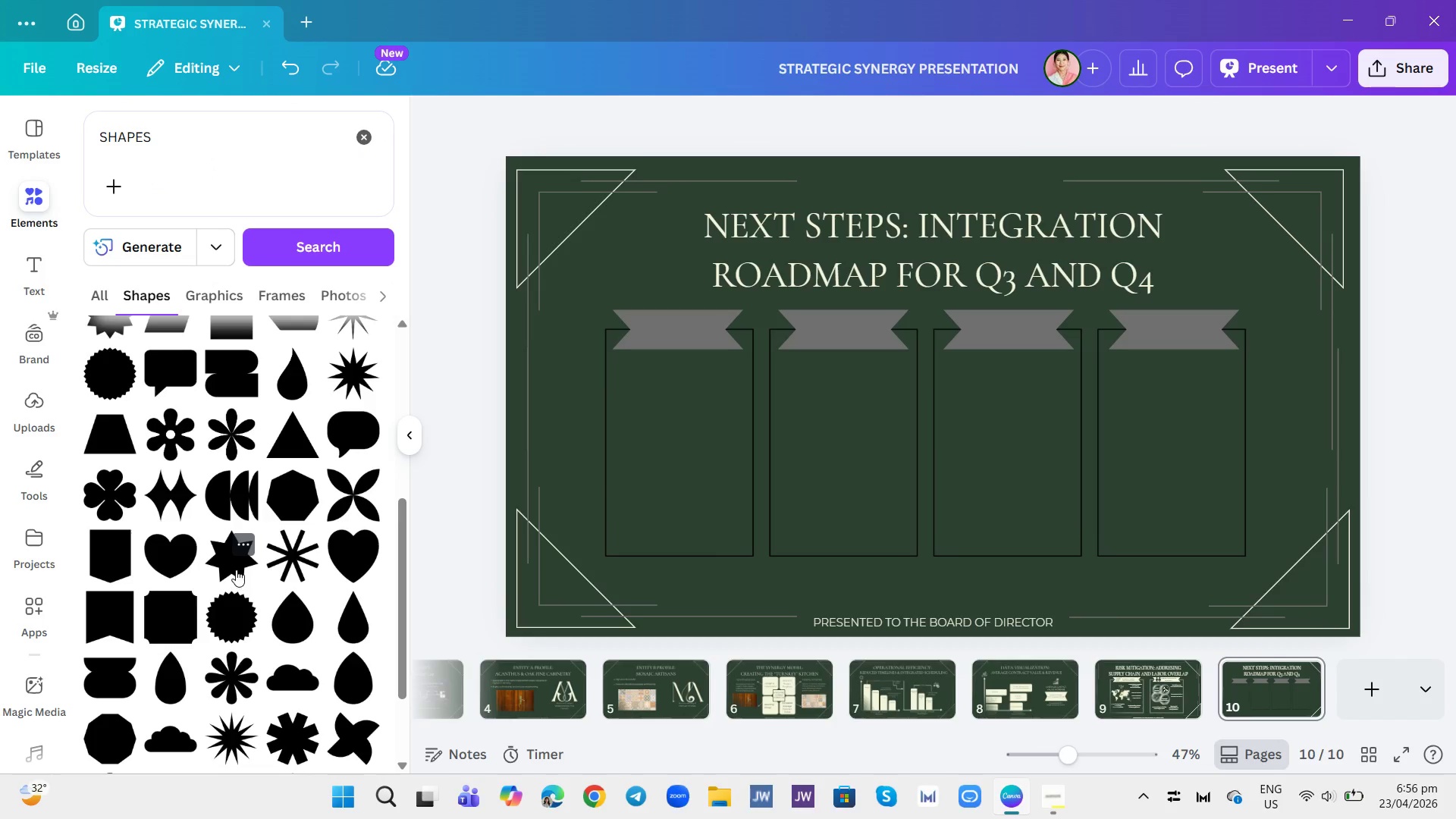 
scroll: coordinate [191, 561], scroll_direction: up, amount: 5.0
 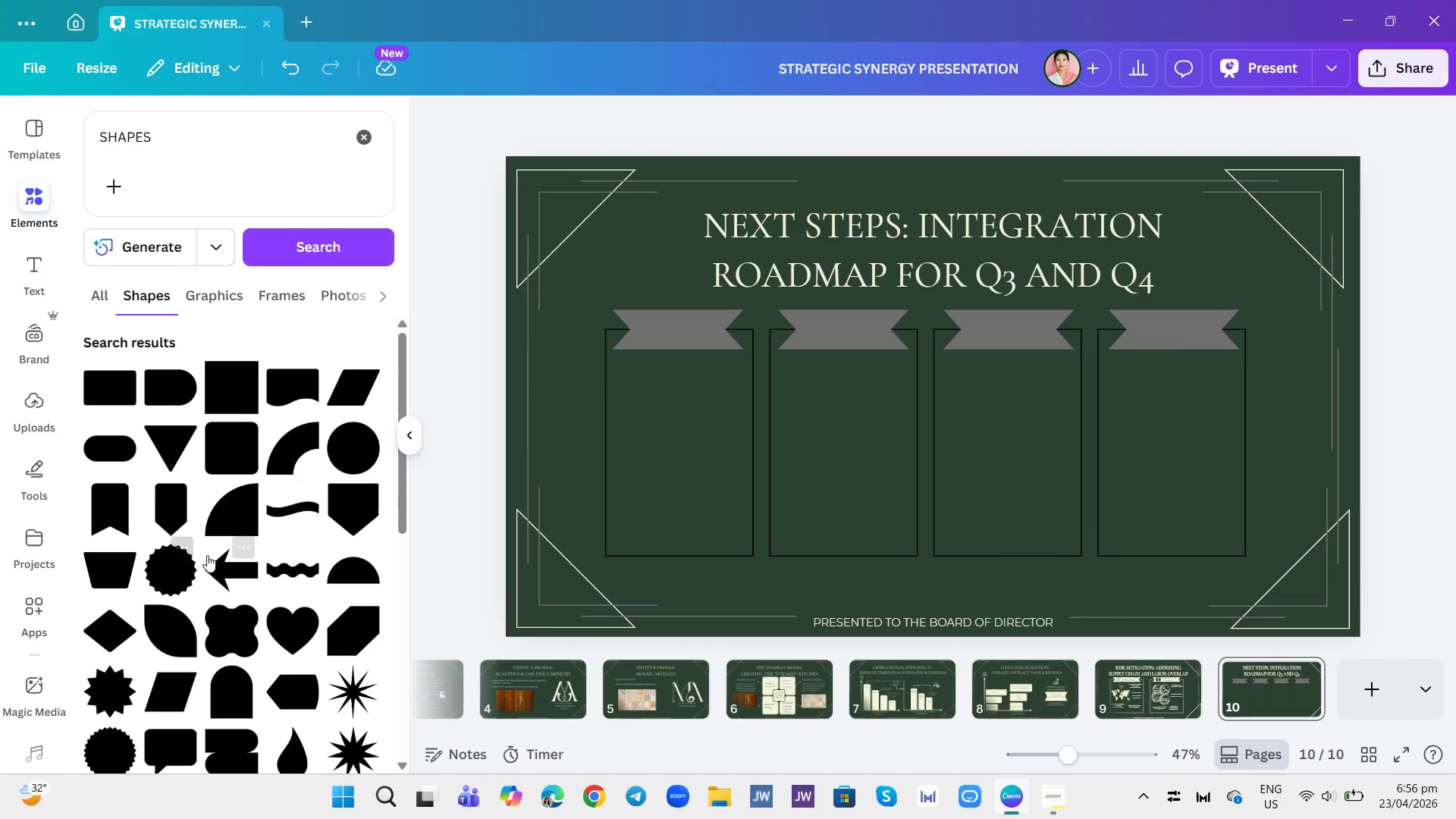 
left_click_drag(start_coordinate=[239, 550], to_coordinate=[243, 550])
 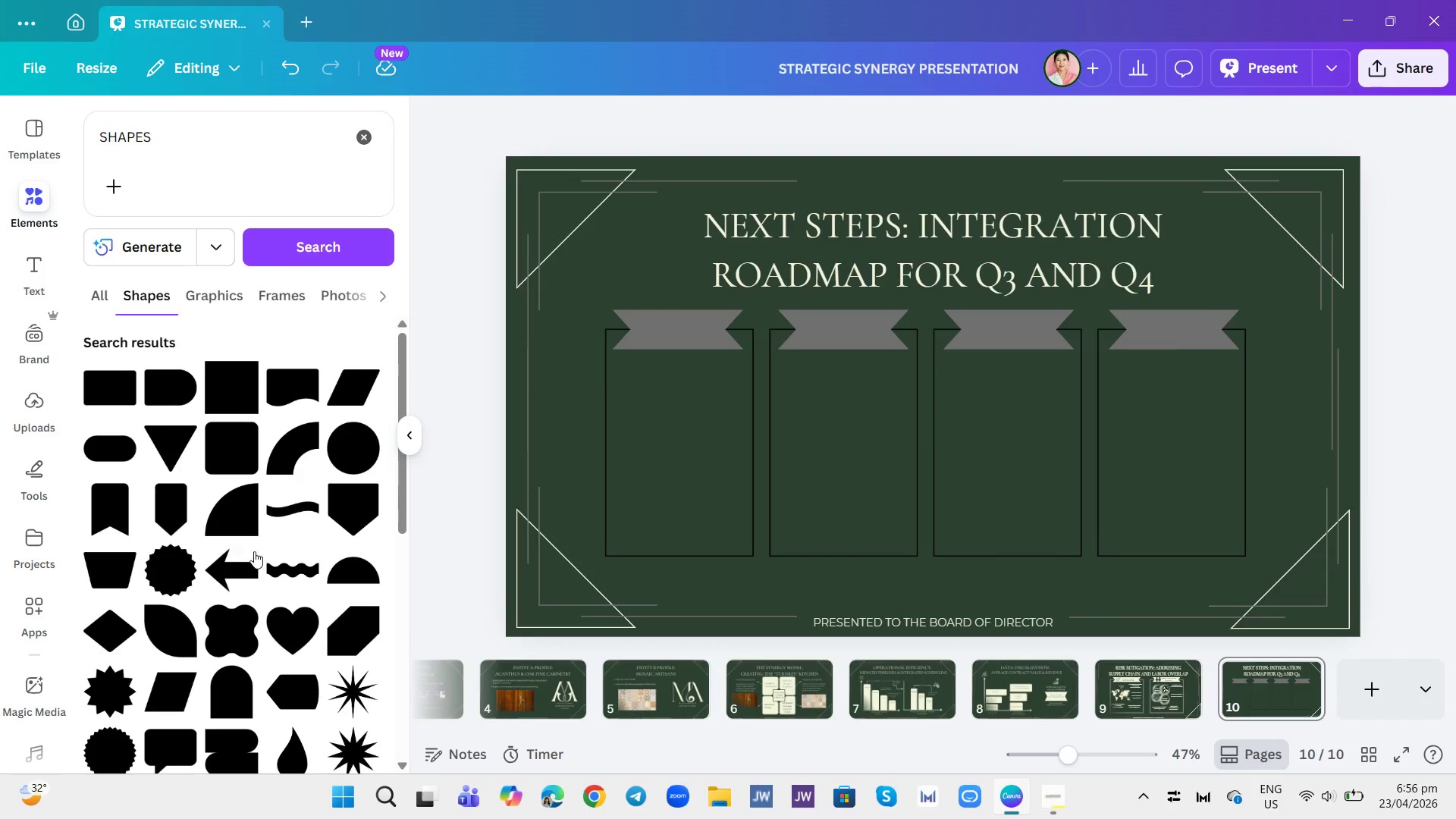 
left_click([249, 548])
 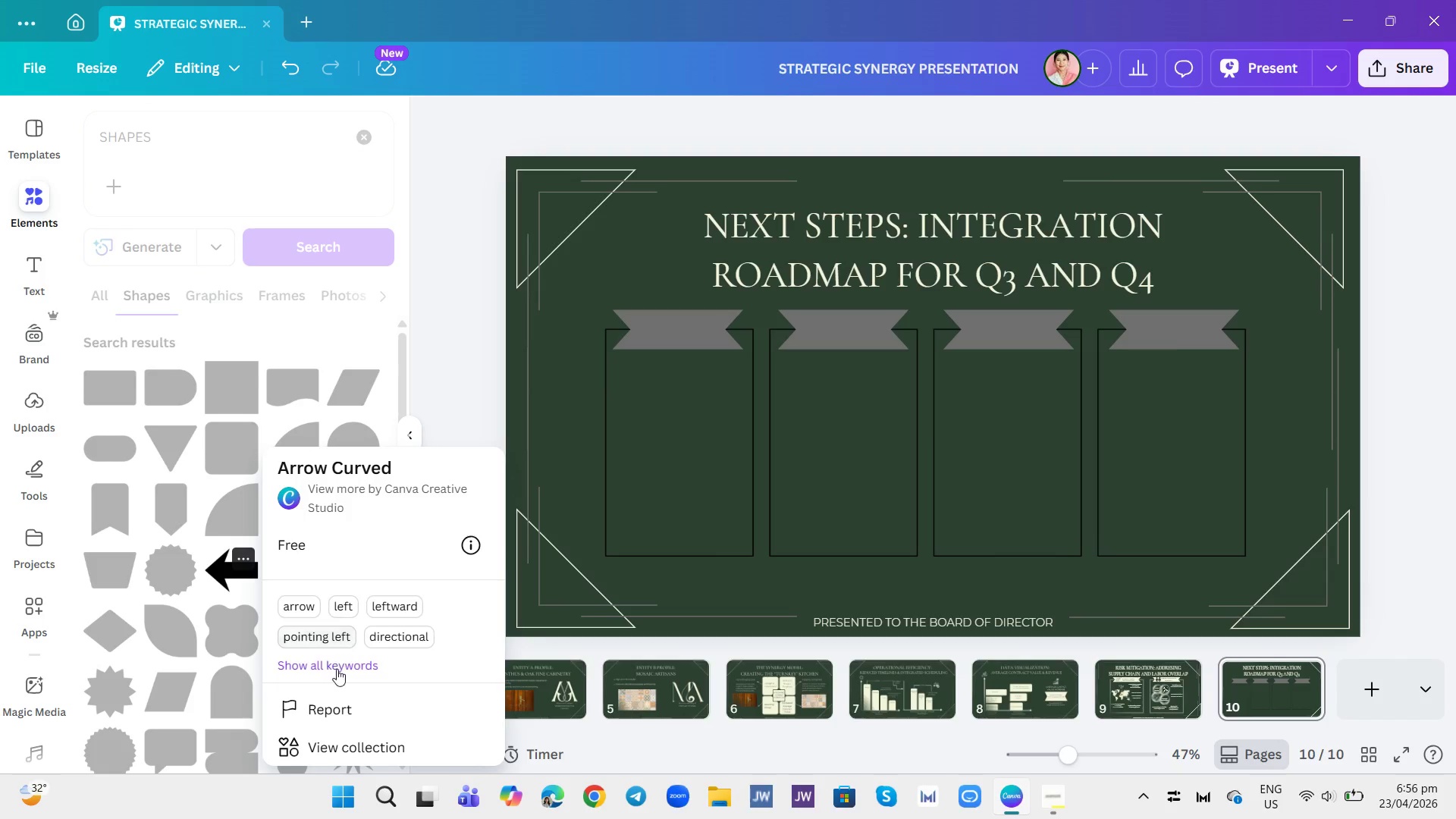 
scroll: coordinate [359, 666], scroll_direction: down, amount: 1.0
 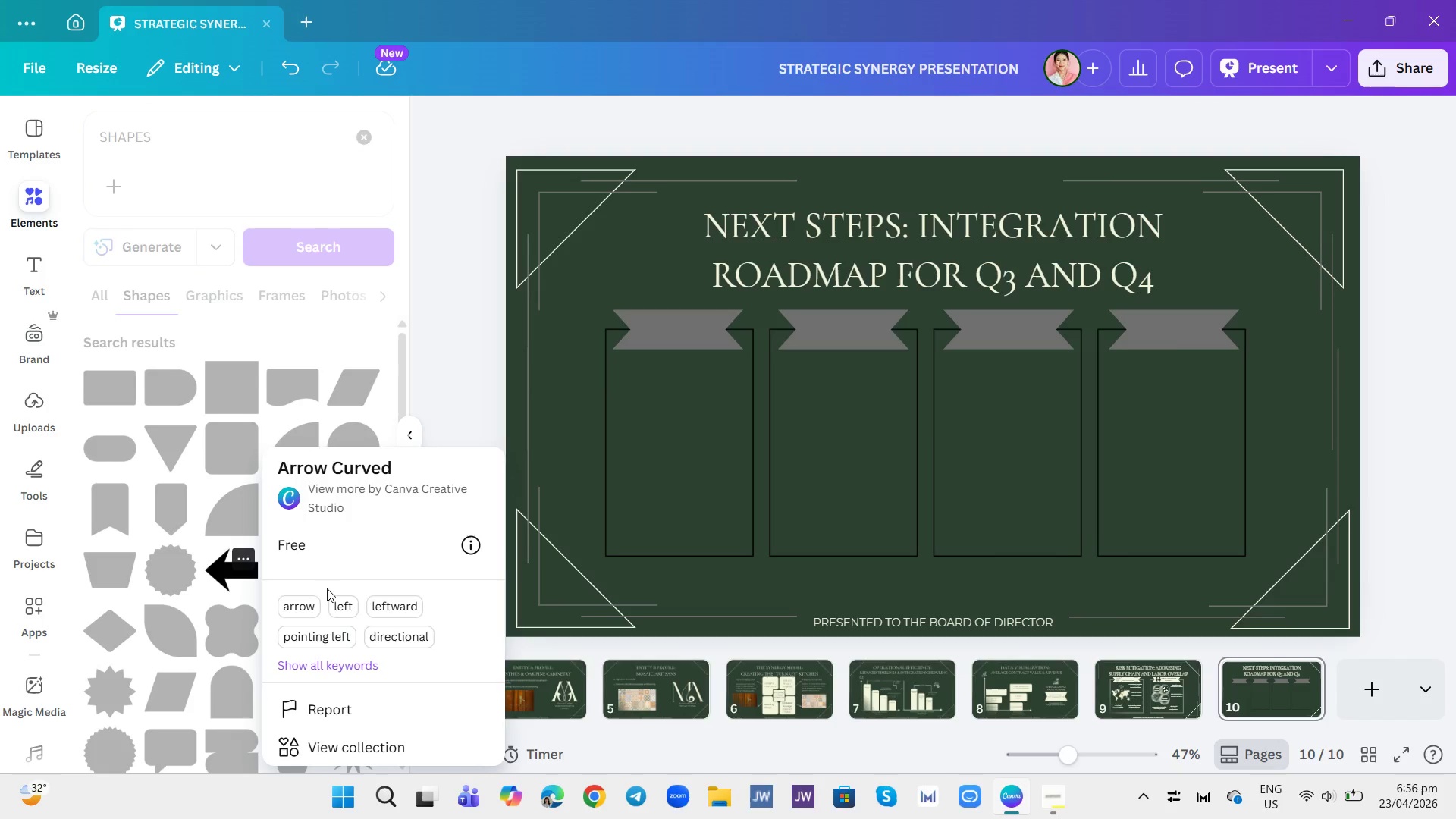 
left_click([312, 606])
 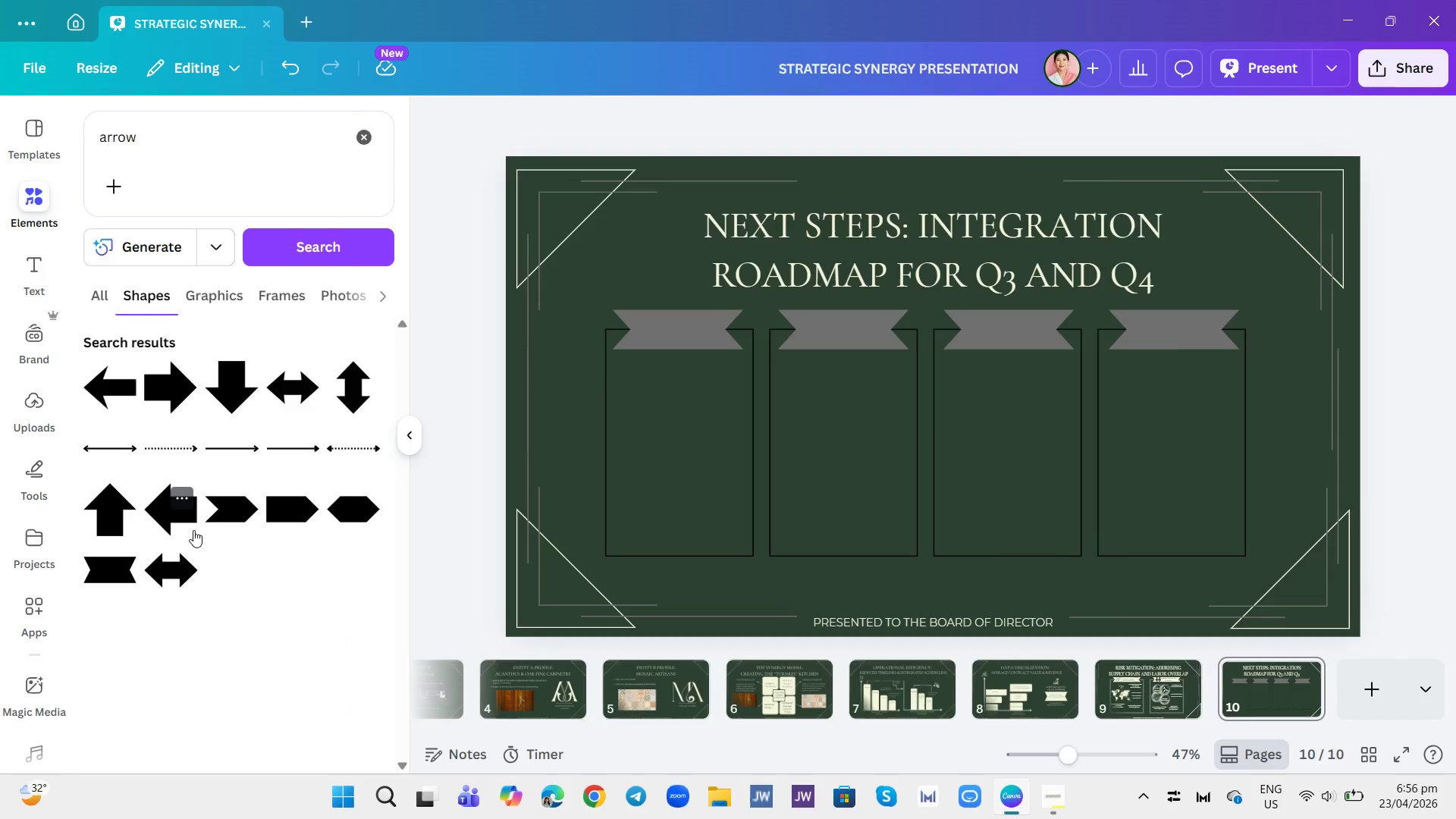 
left_click([120, 510])
 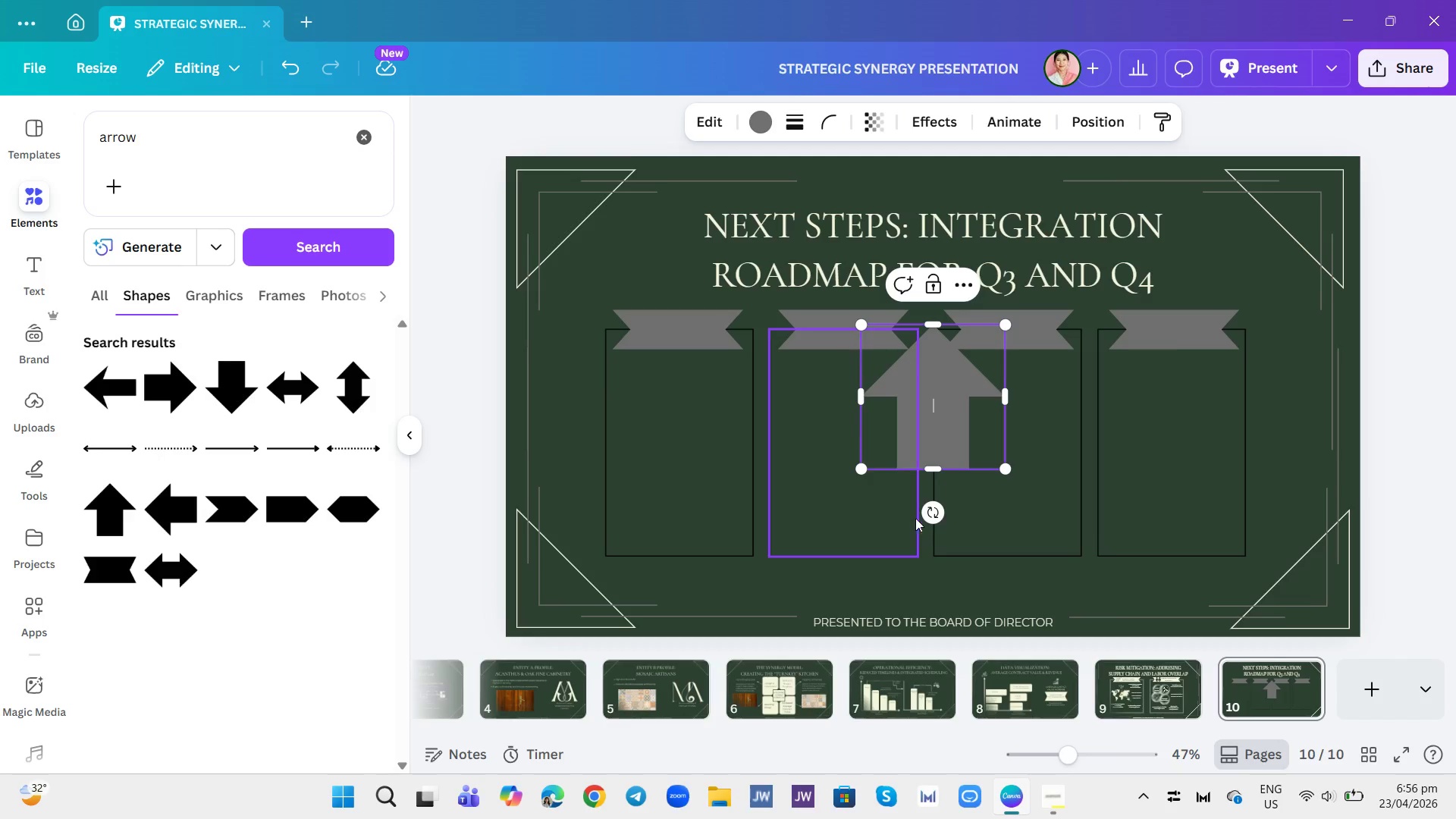 
left_click_drag(start_coordinate=[931, 510], to_coordinate=[846, 397])
 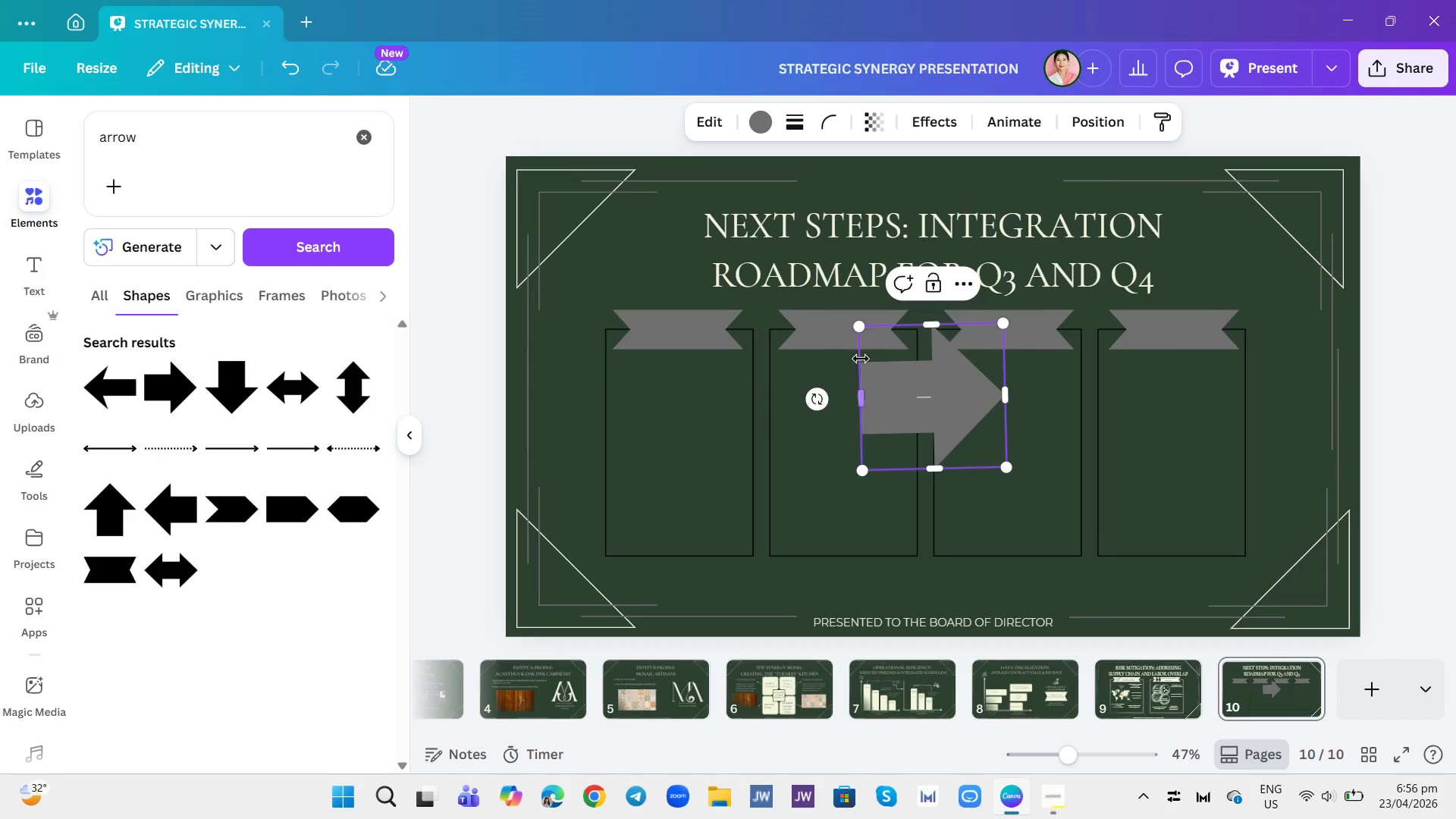 
left_click([861, 359])
 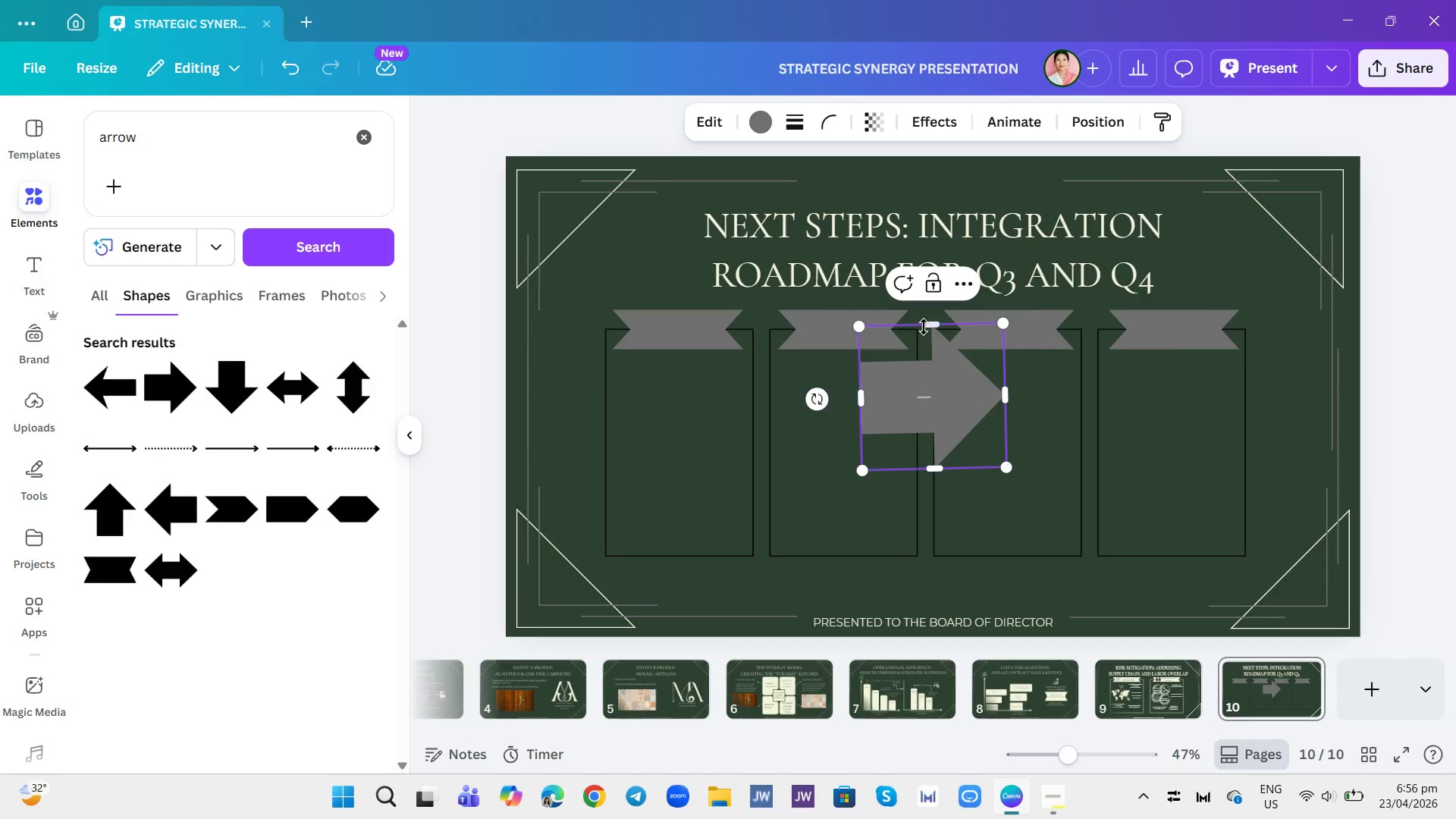 
left_click_drag(start_coordinate=[924, 327], to_coordinate=[930, 378])
 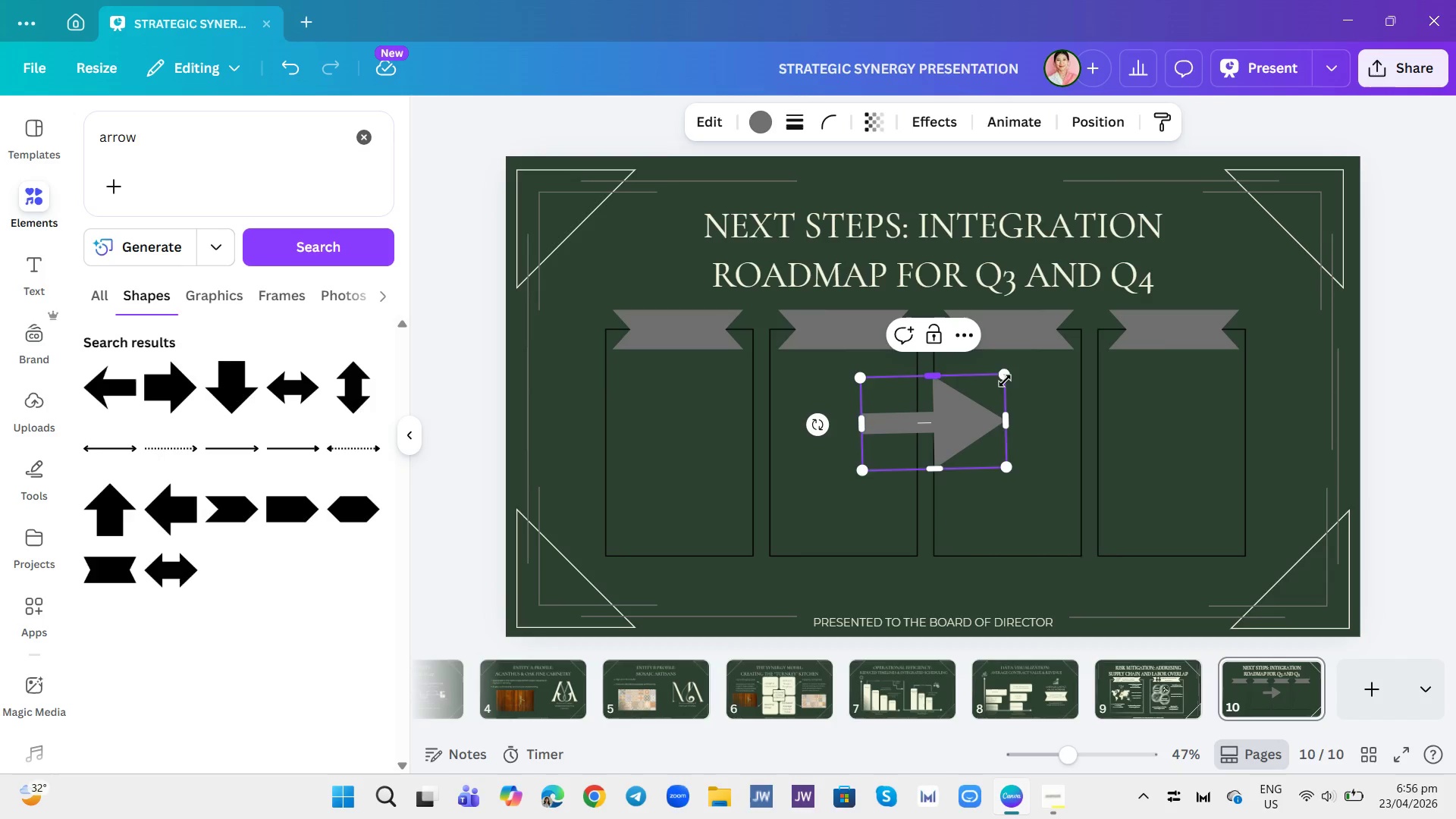 
left_click_drag(start_coordinate=[1015, 377], to_coordinate=[1011, 375])
 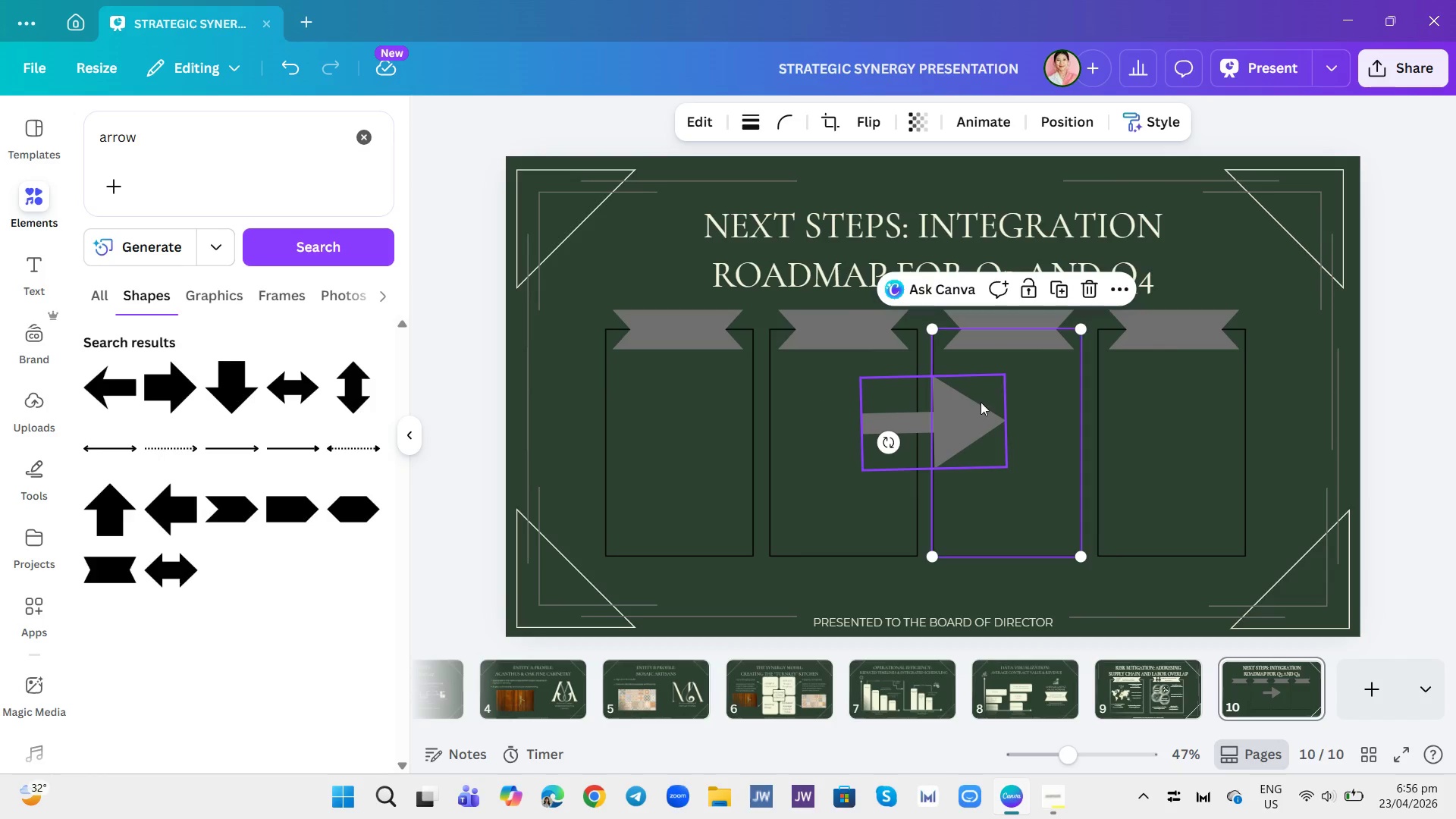 
left_click([974, 420])
 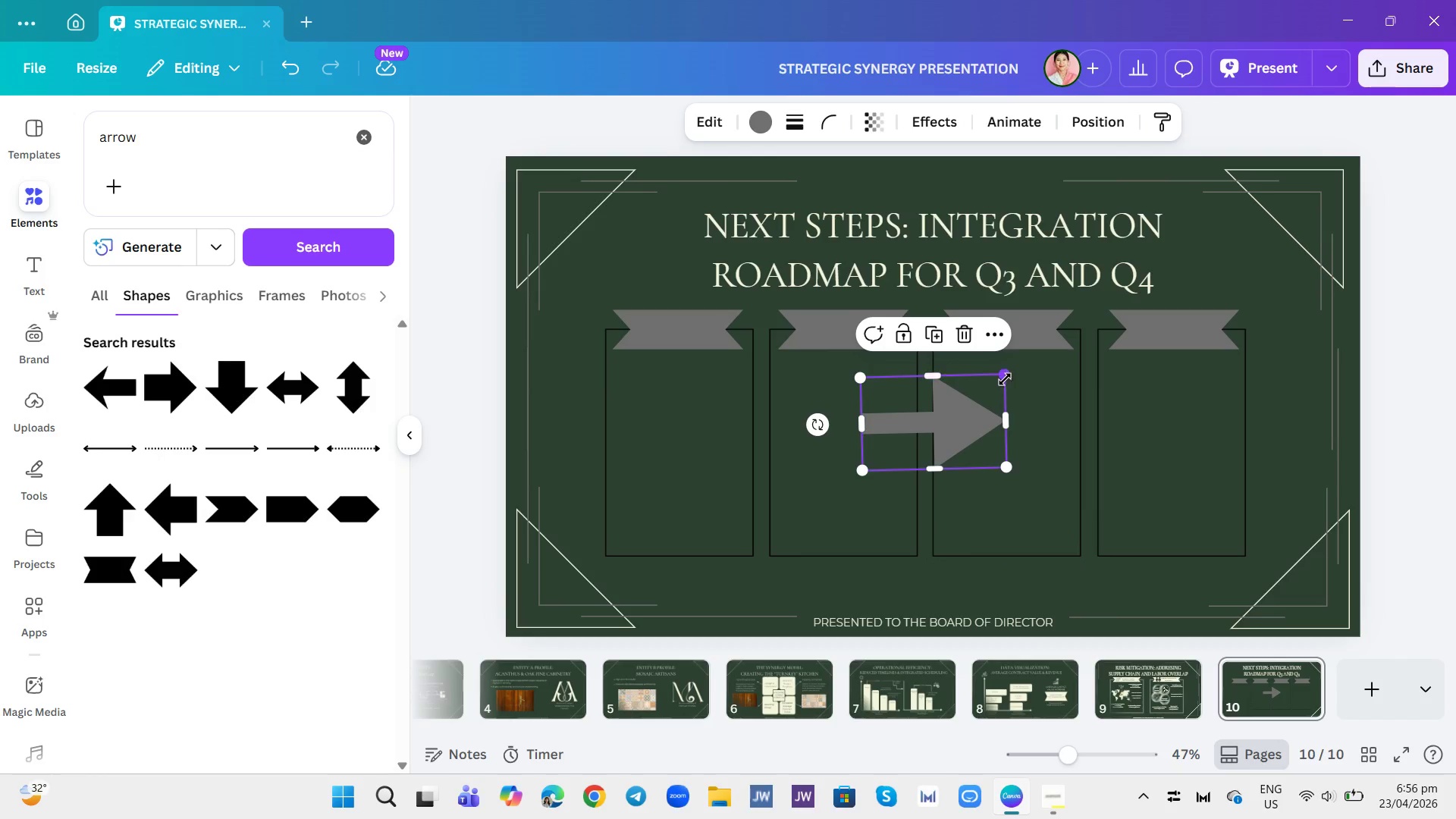 
left_click_drag(start_coordinate=[1008, 378], to_coordinate=[966, 440])
 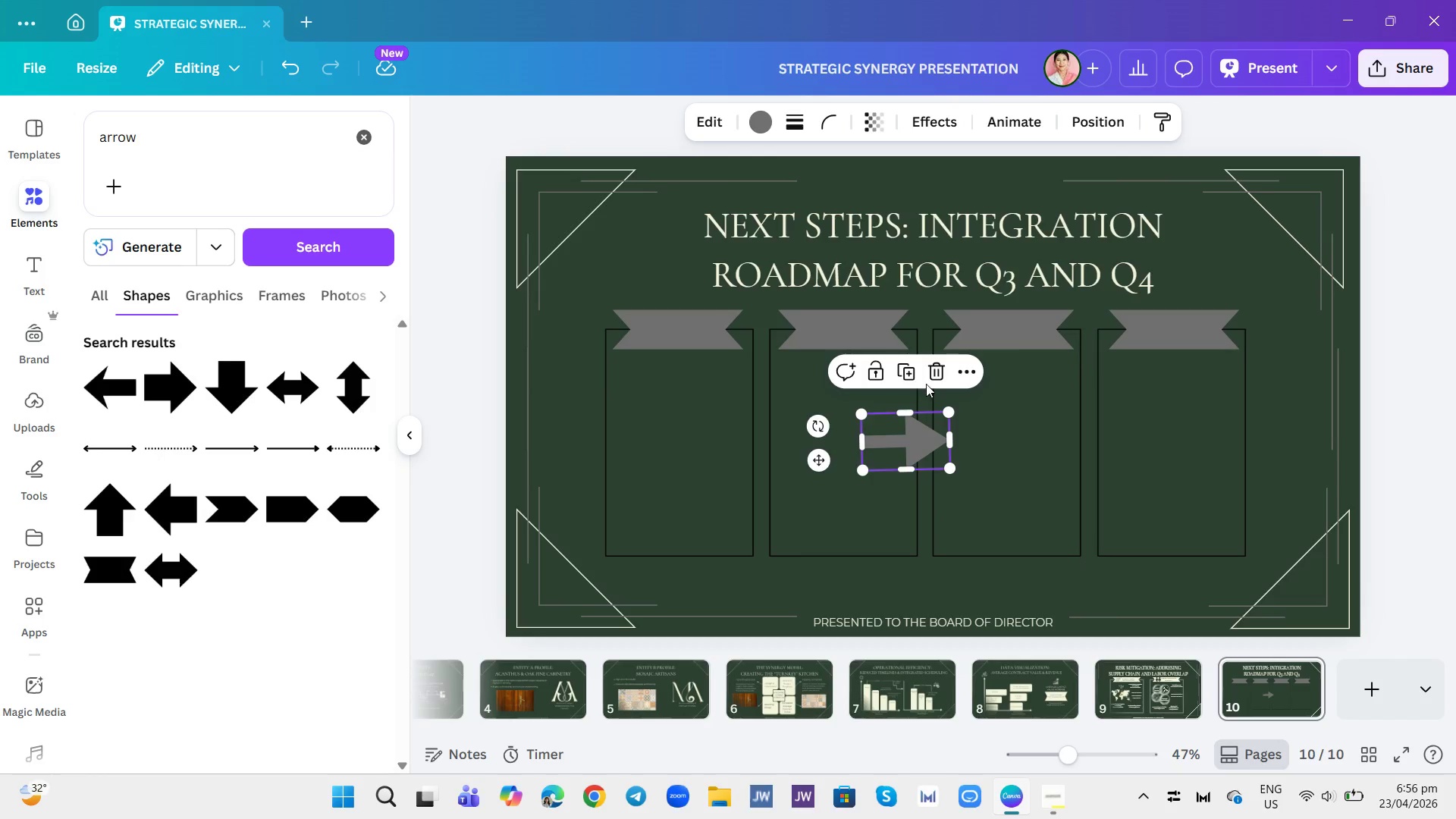 
left_click([927, 384])
 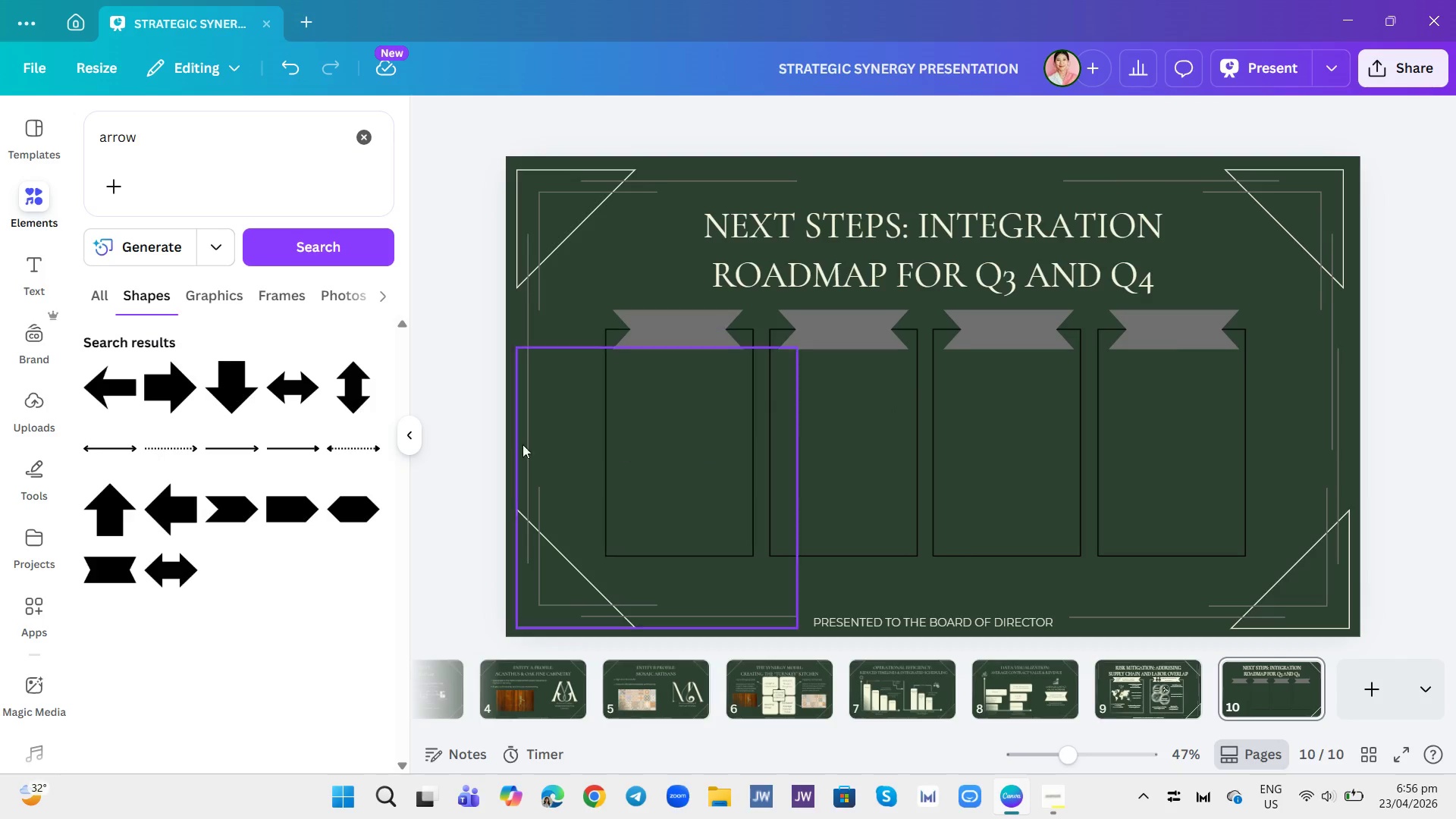 
left_click([287, 67])
 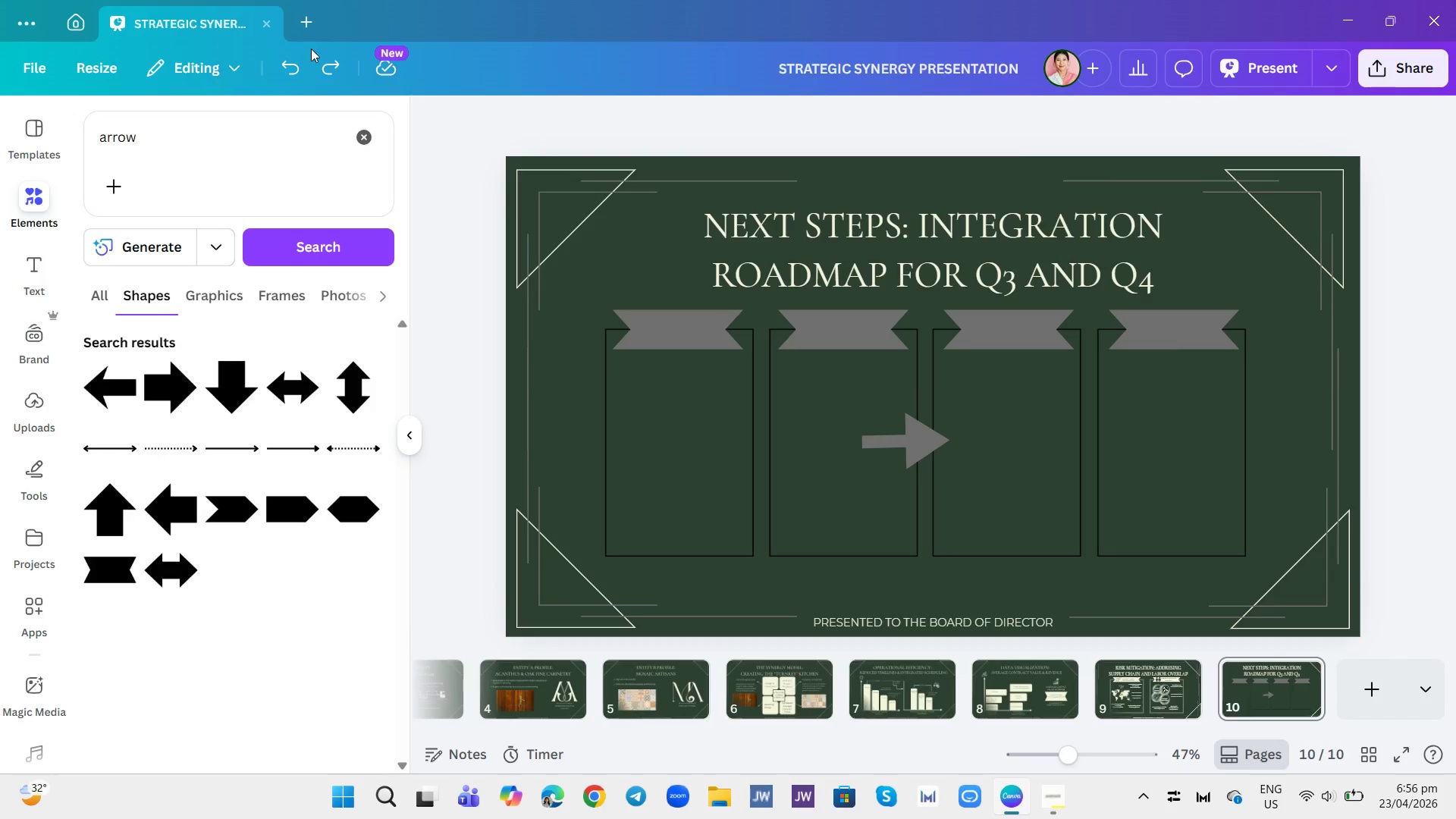 
left_click([318, 75])
 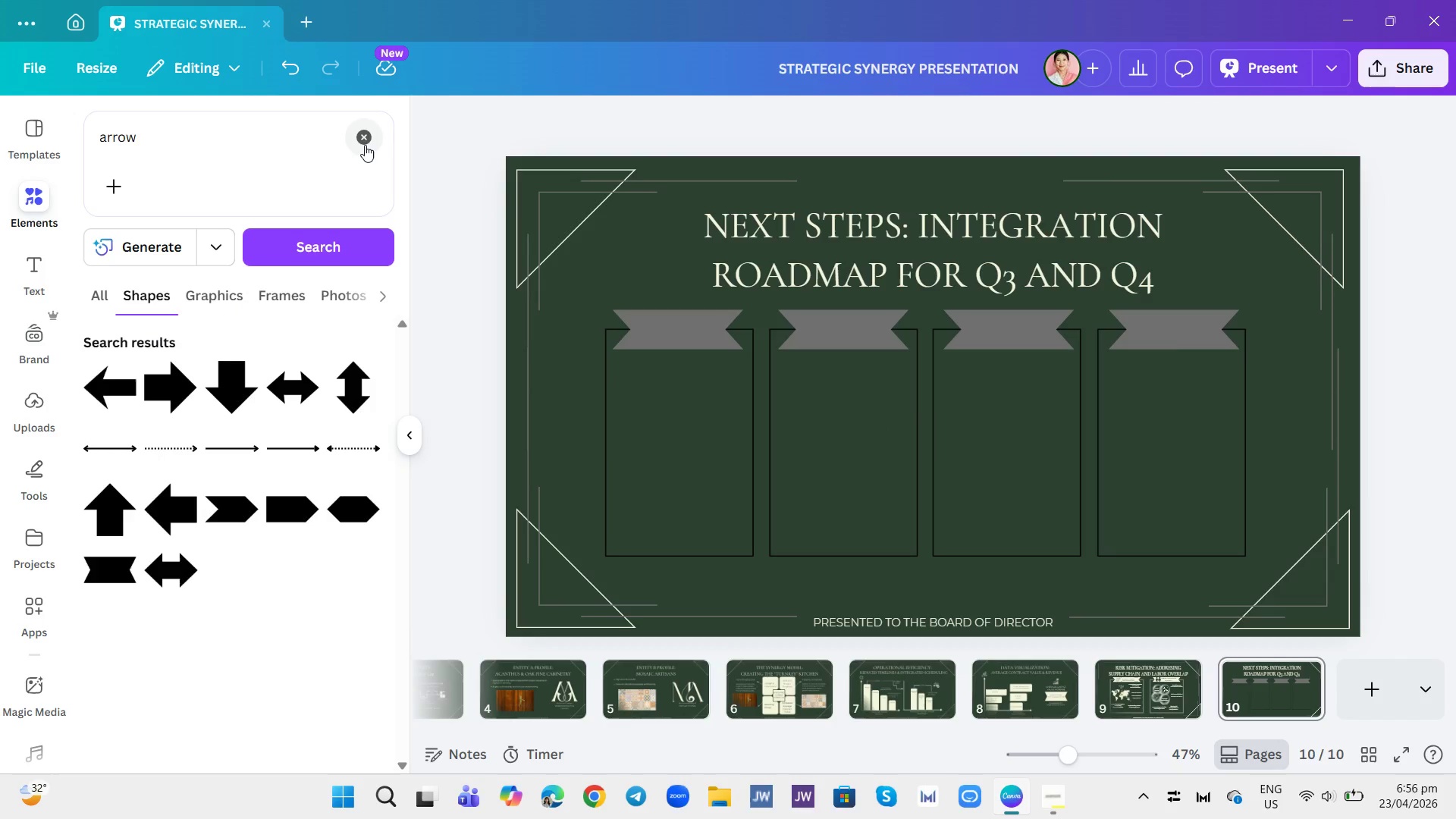 
left_click([365, 145])
 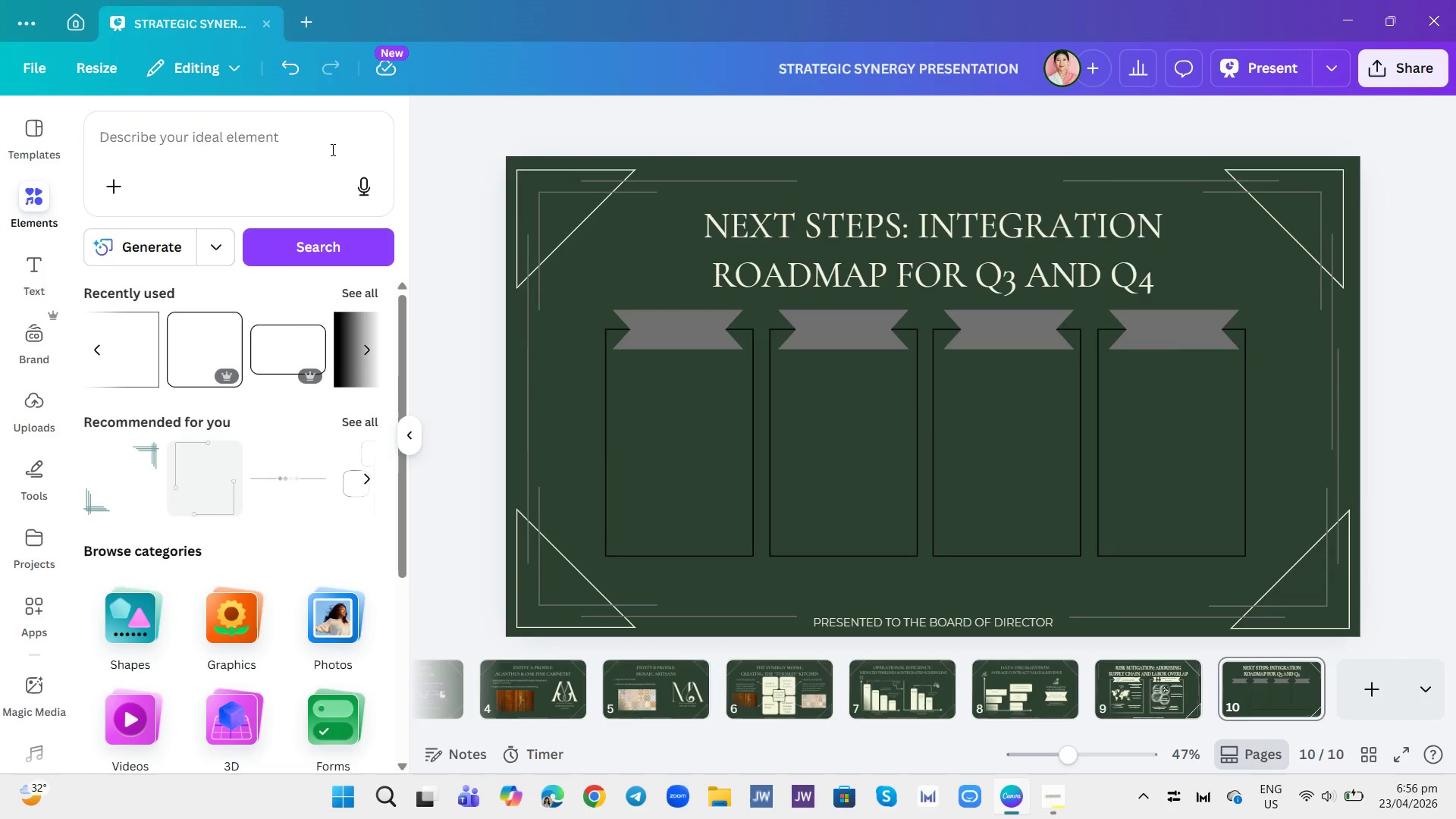 
left_click([331, 149])
 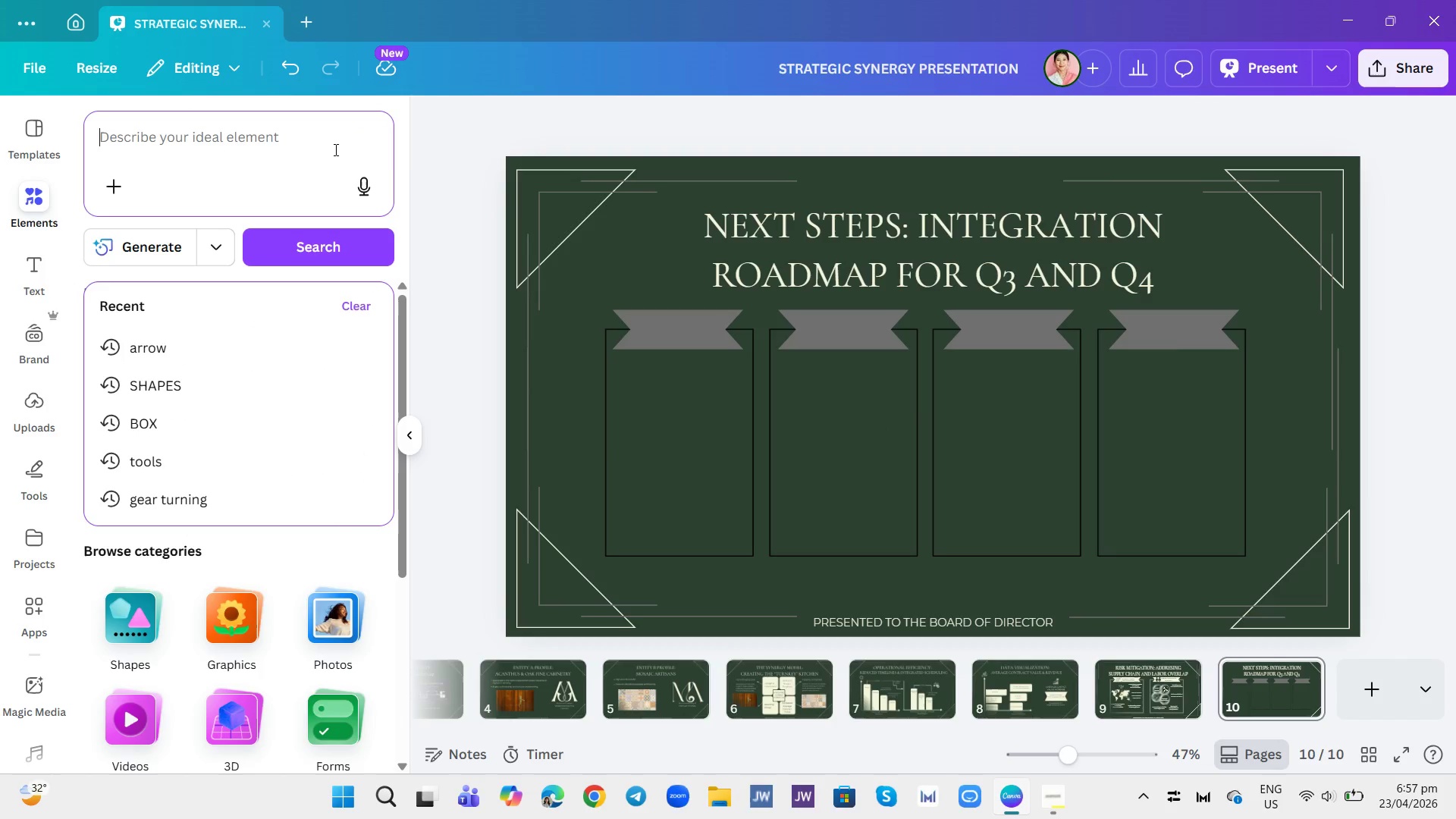 
type(arrow)
 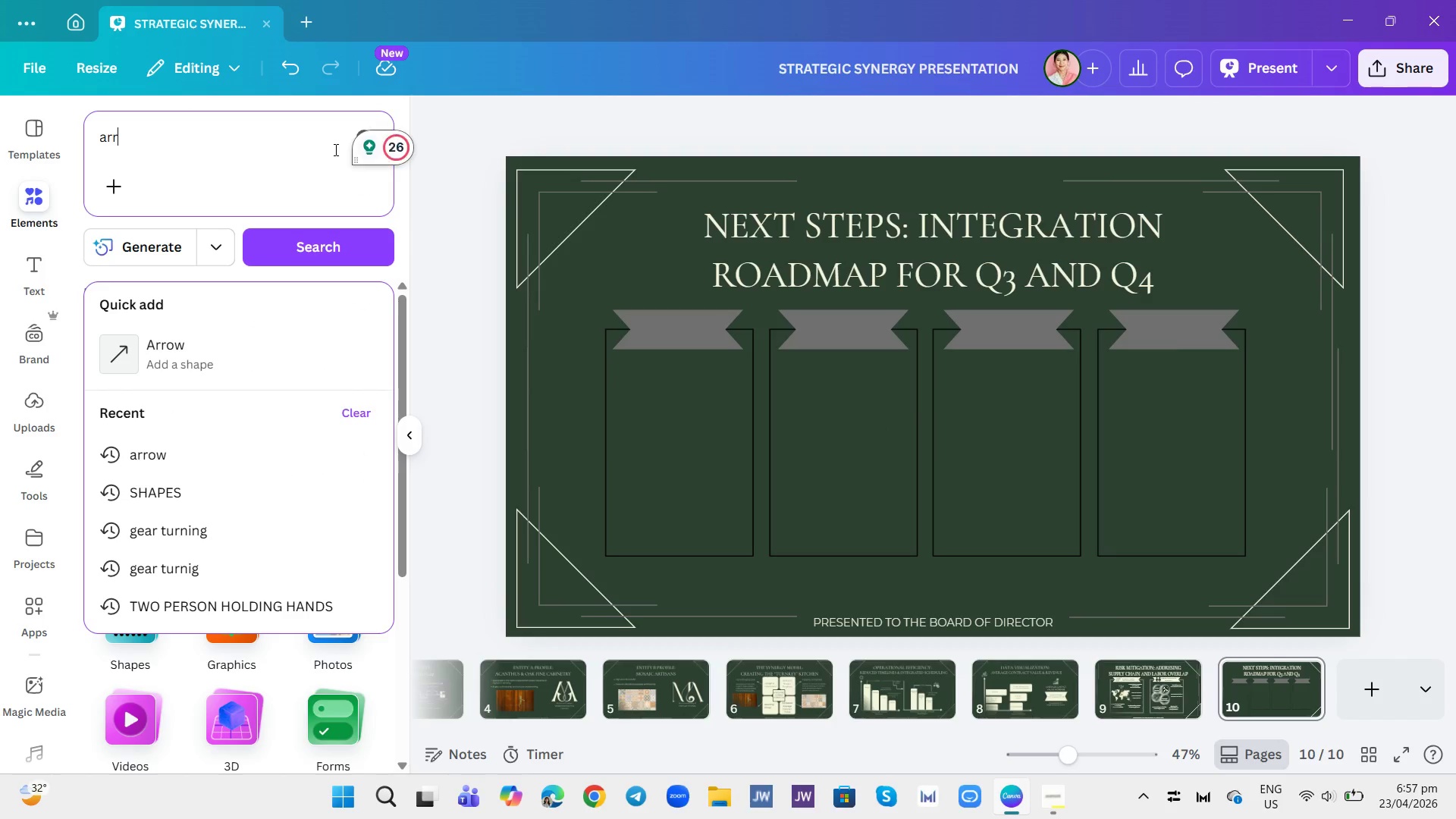 
key(Enter)
 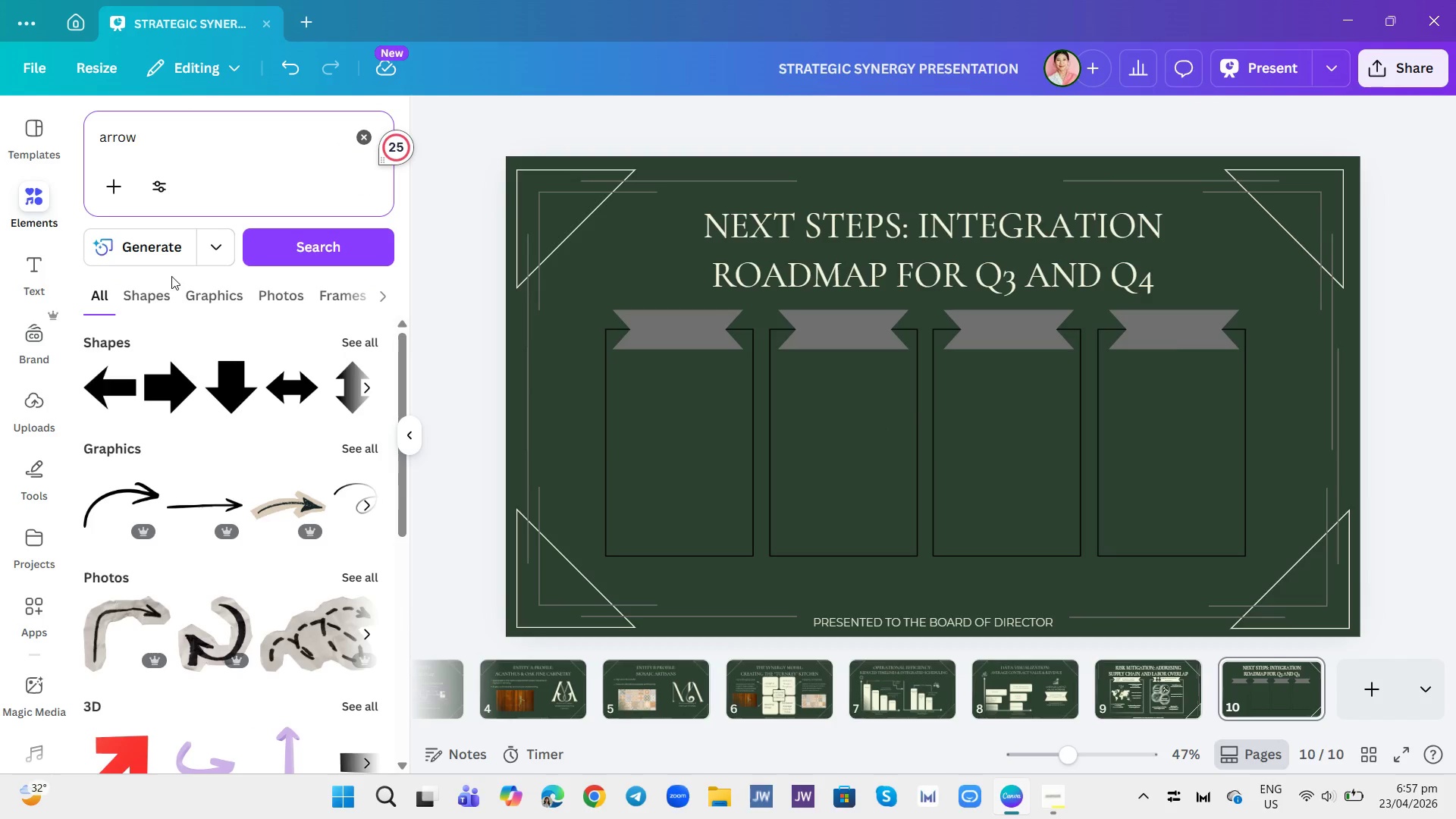 
left_click([169, 283])
 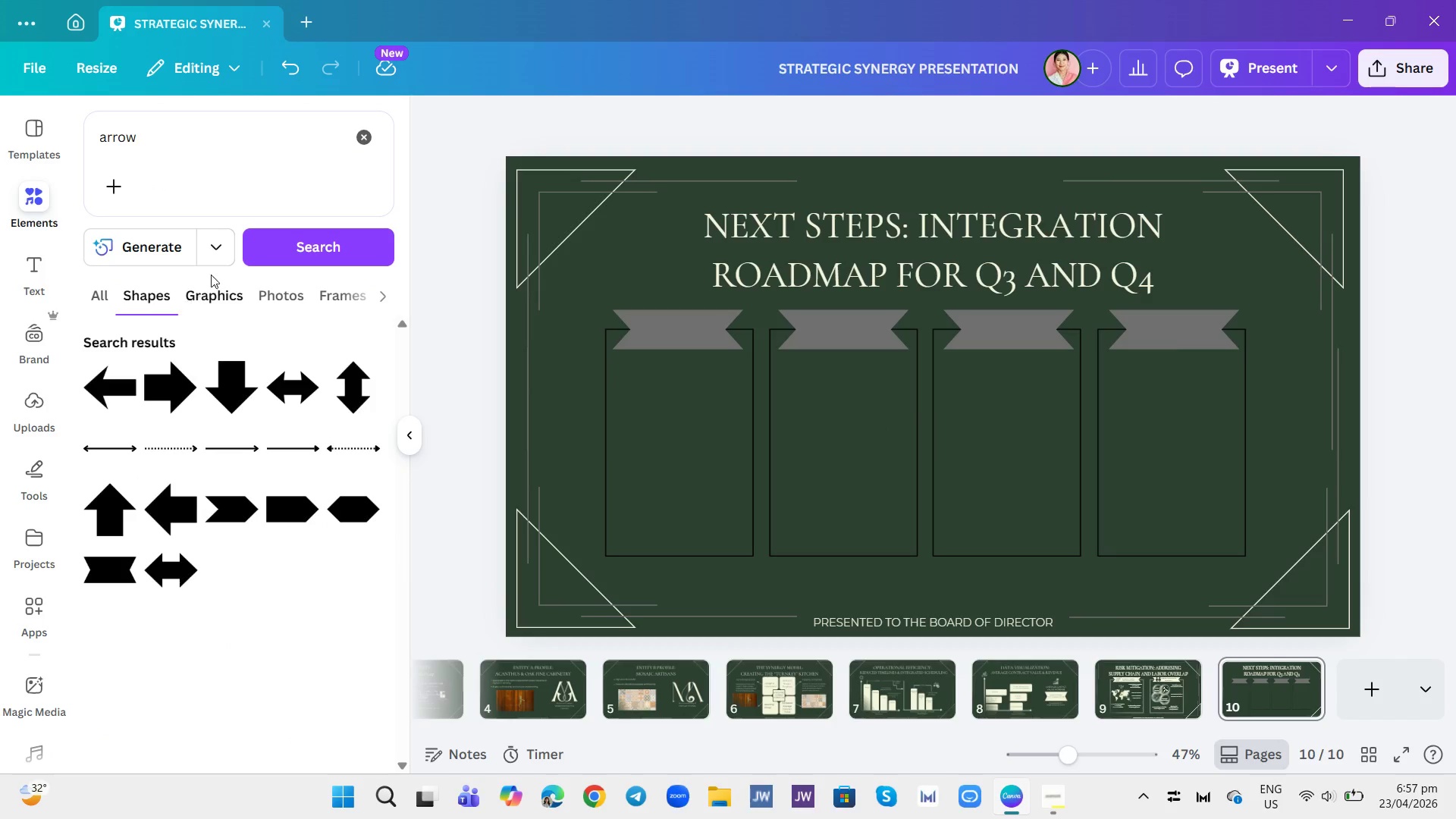 
left_click([211, 275])
 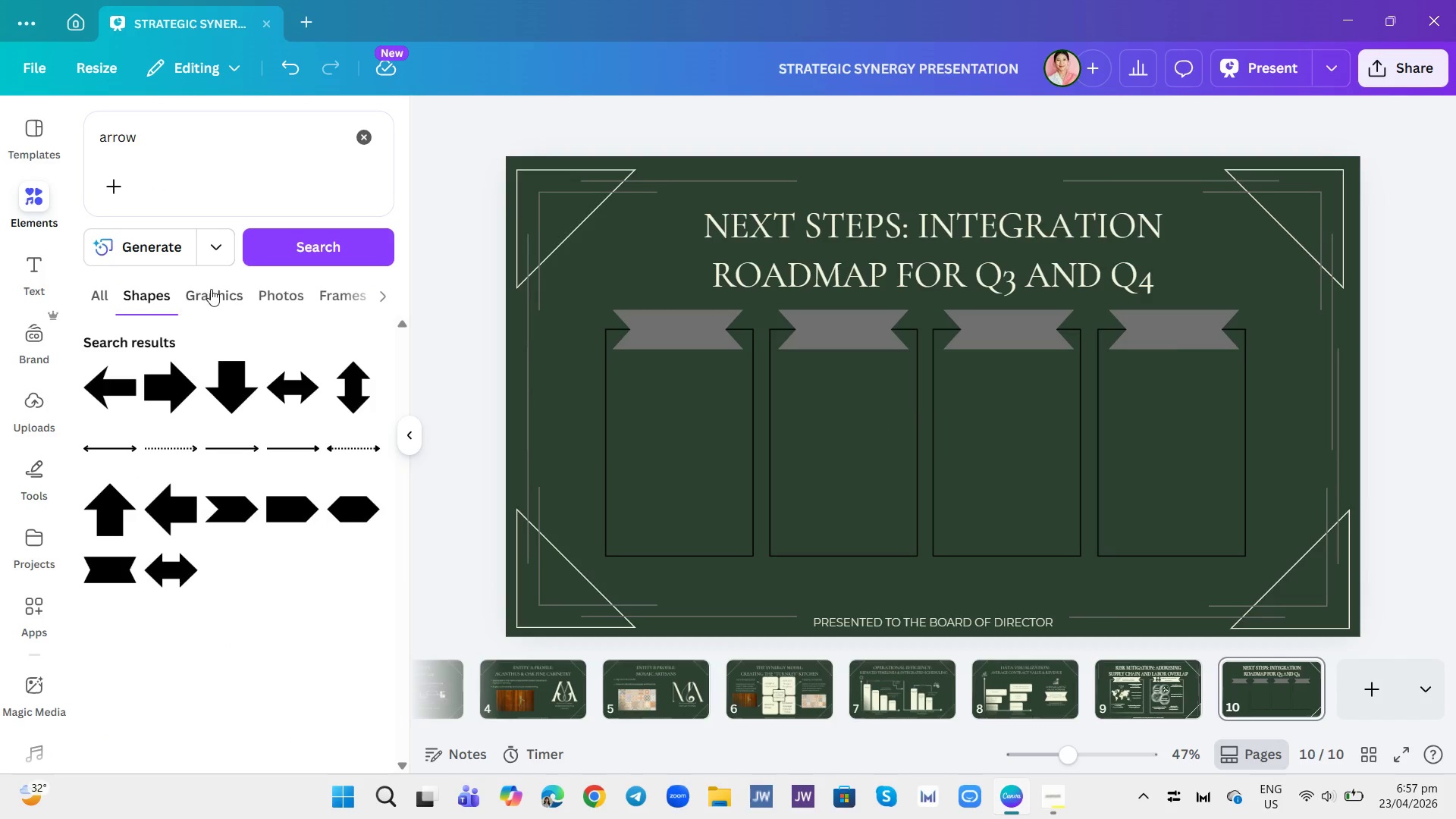 
left_click([211, 289])
 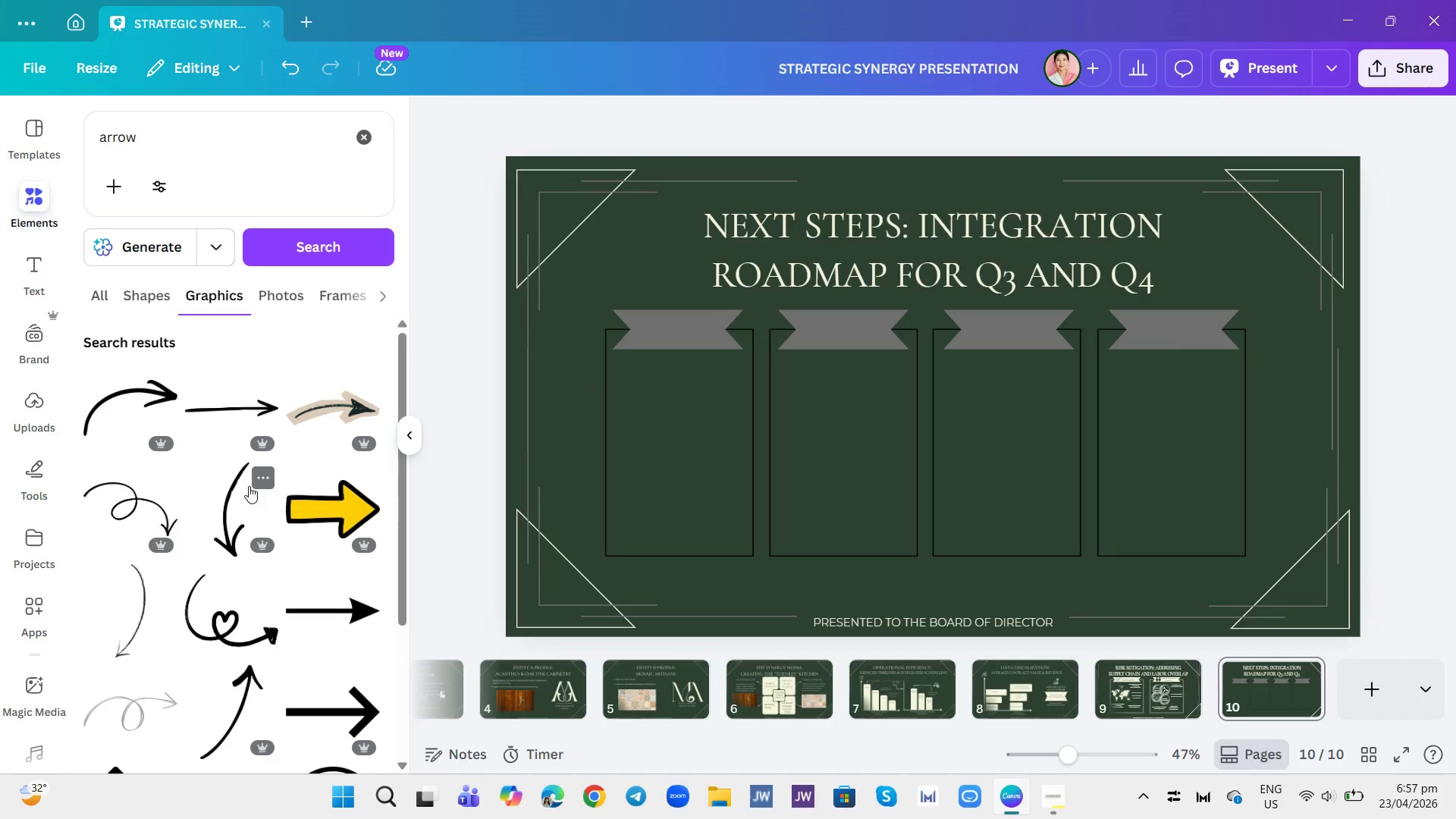 
scroll: coordinate [250, 635], scroll_direction: down, amount: 15.0
 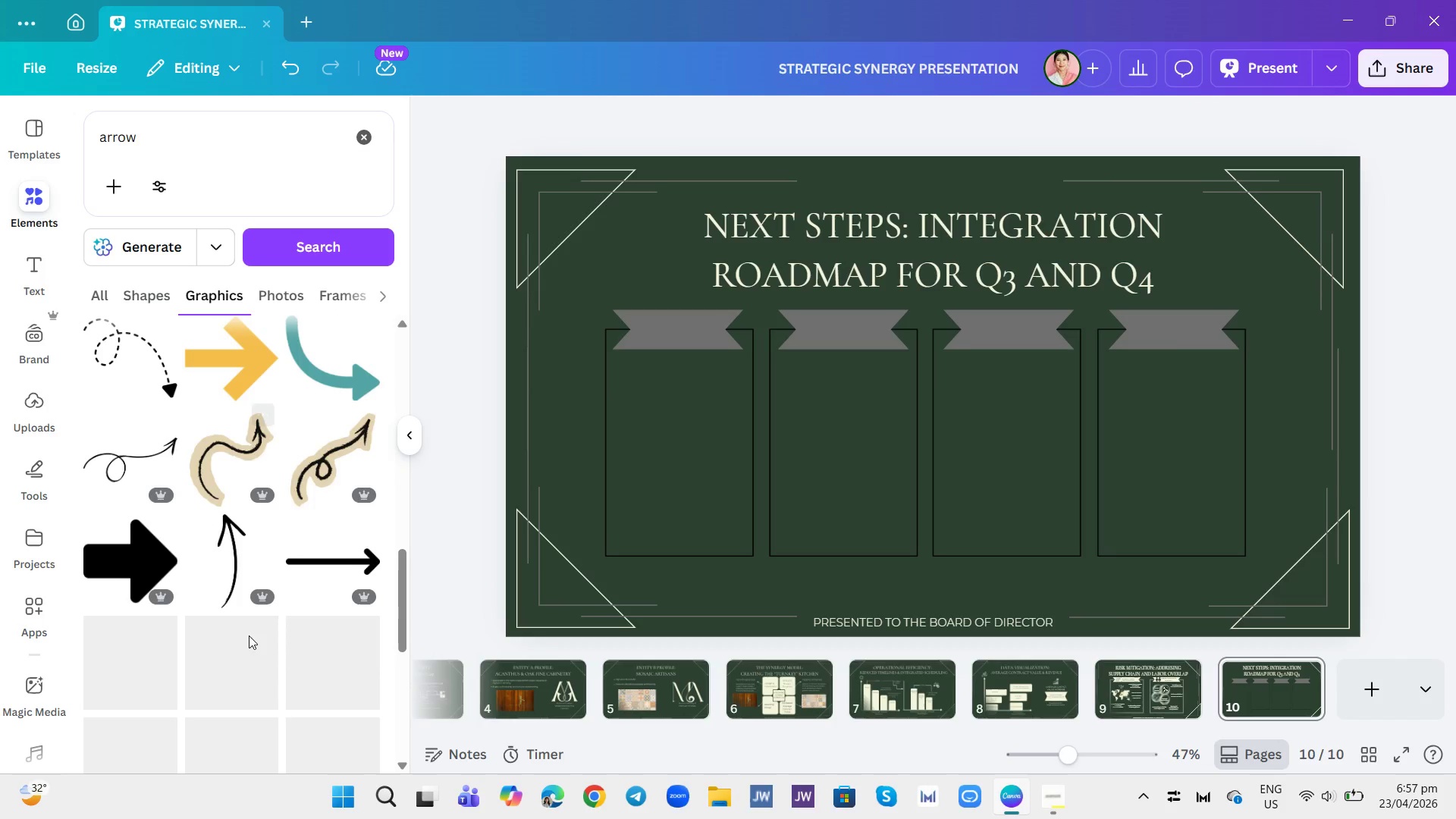 
scroll: coordinate [277, 661], scroll_direction: down, amount: 8.0
 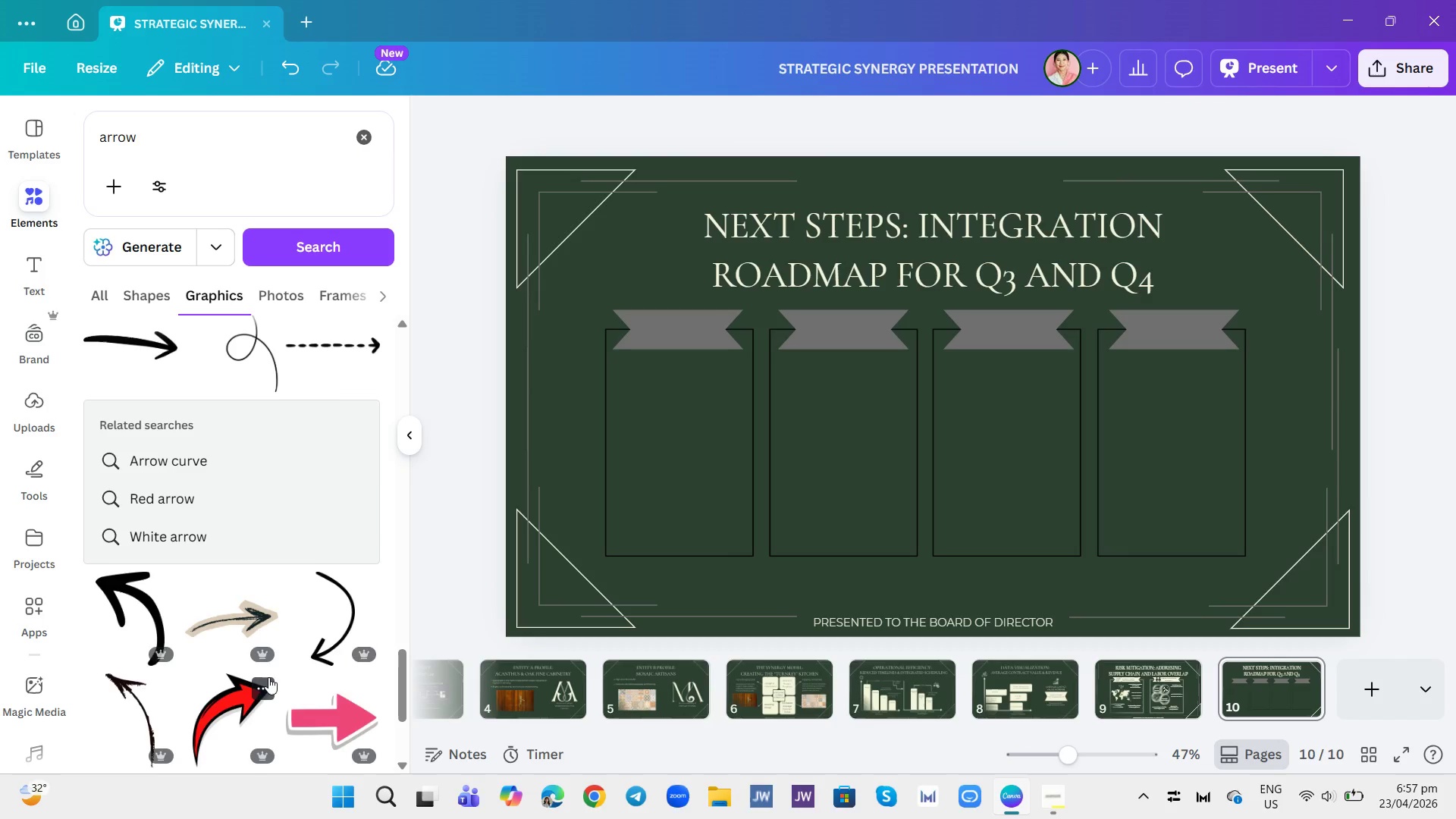 
scroll: coordinate [315, 604], scroll_direction: down, amount: 12.0
 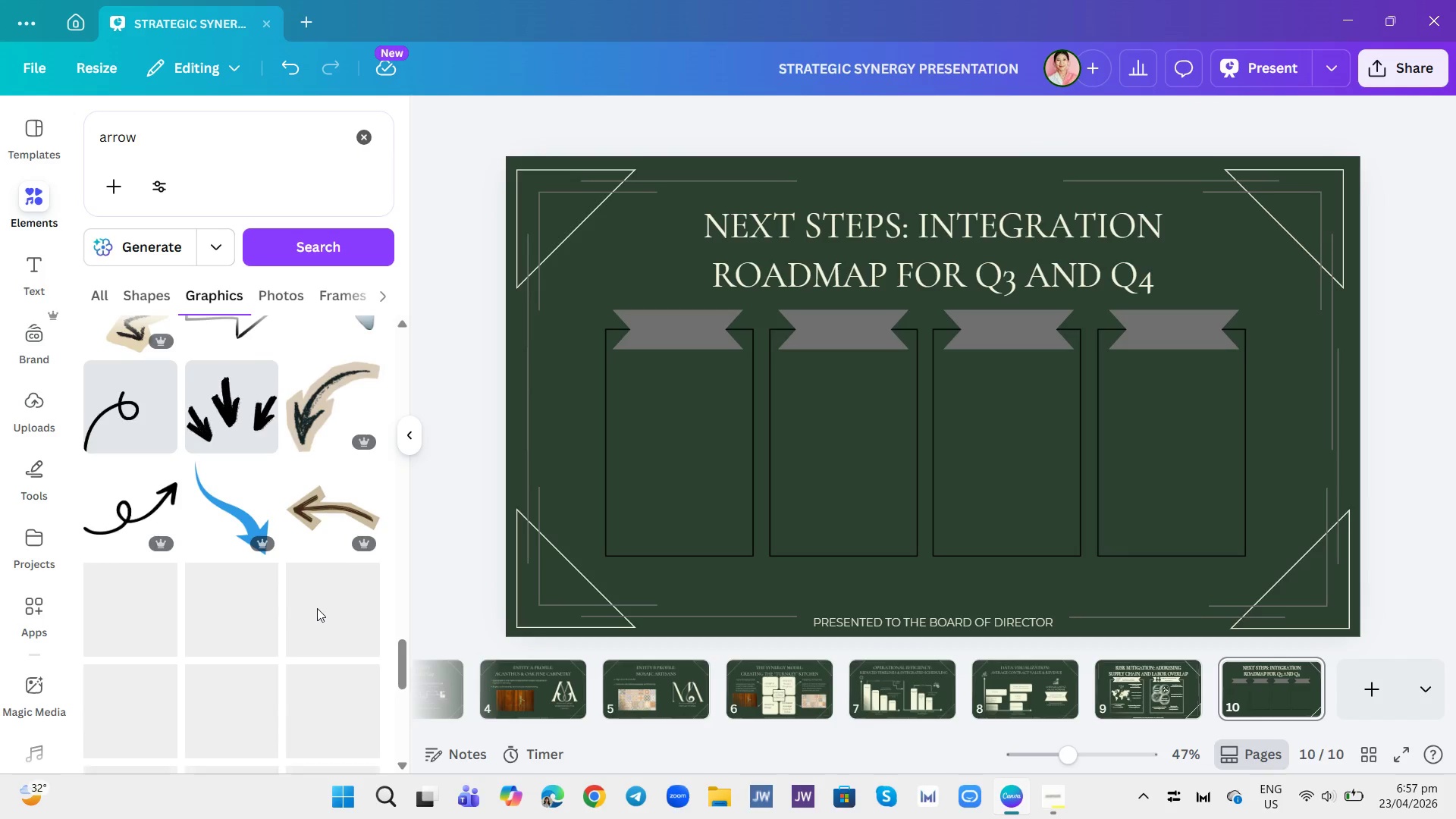 
scroll: coordinate [319, 609], scroll_direction: up, amount: 1.0
 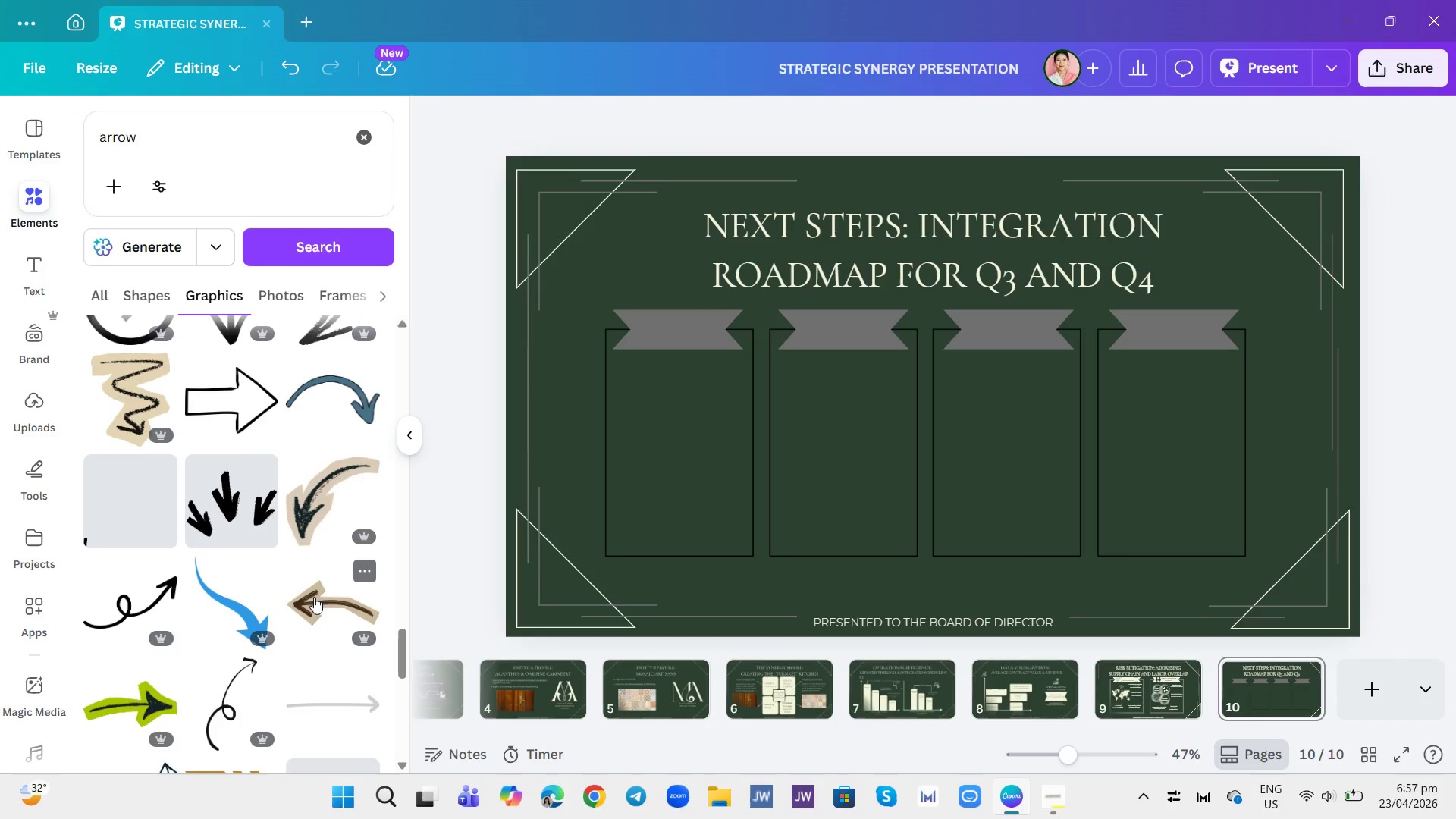 
scroll: coordinate [133, 413], scroll_direction: down, amount: 16.0
 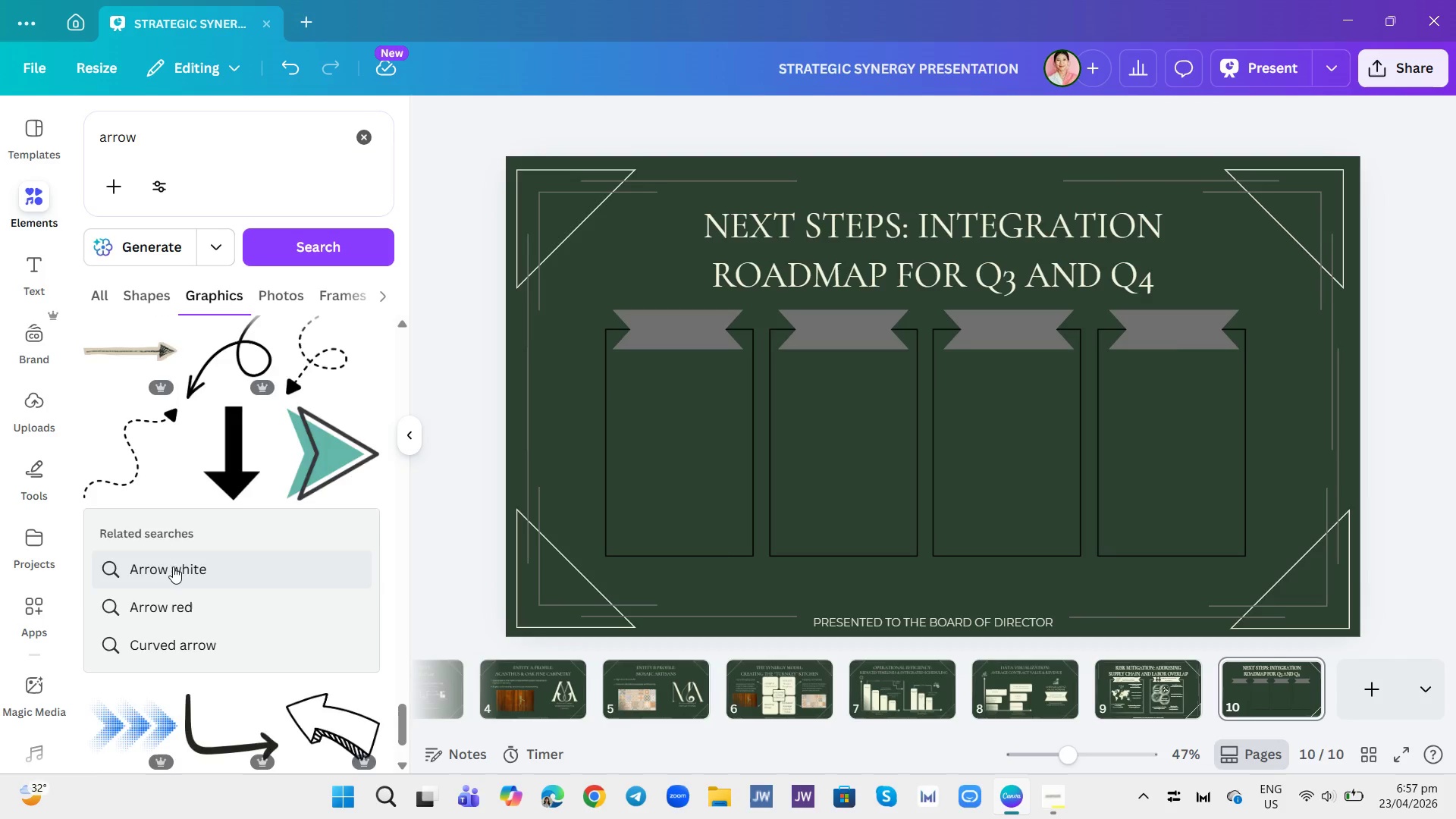 
scroll: coordinate [170, 551], scroll_direction: up, amount: 65.0
 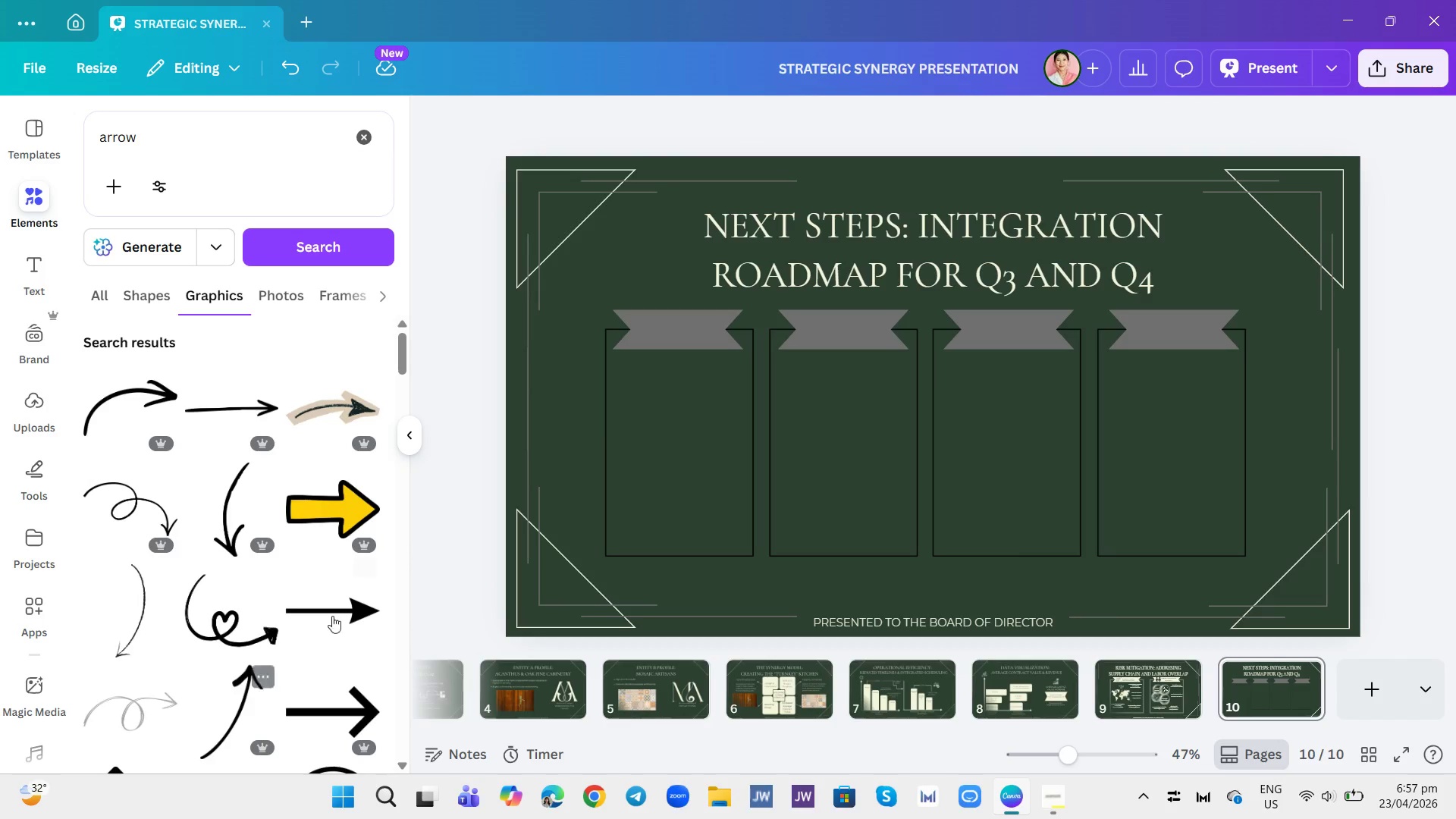 
scroll: coordinate [285, 550], scroll_direction: down, amount: 3.0
 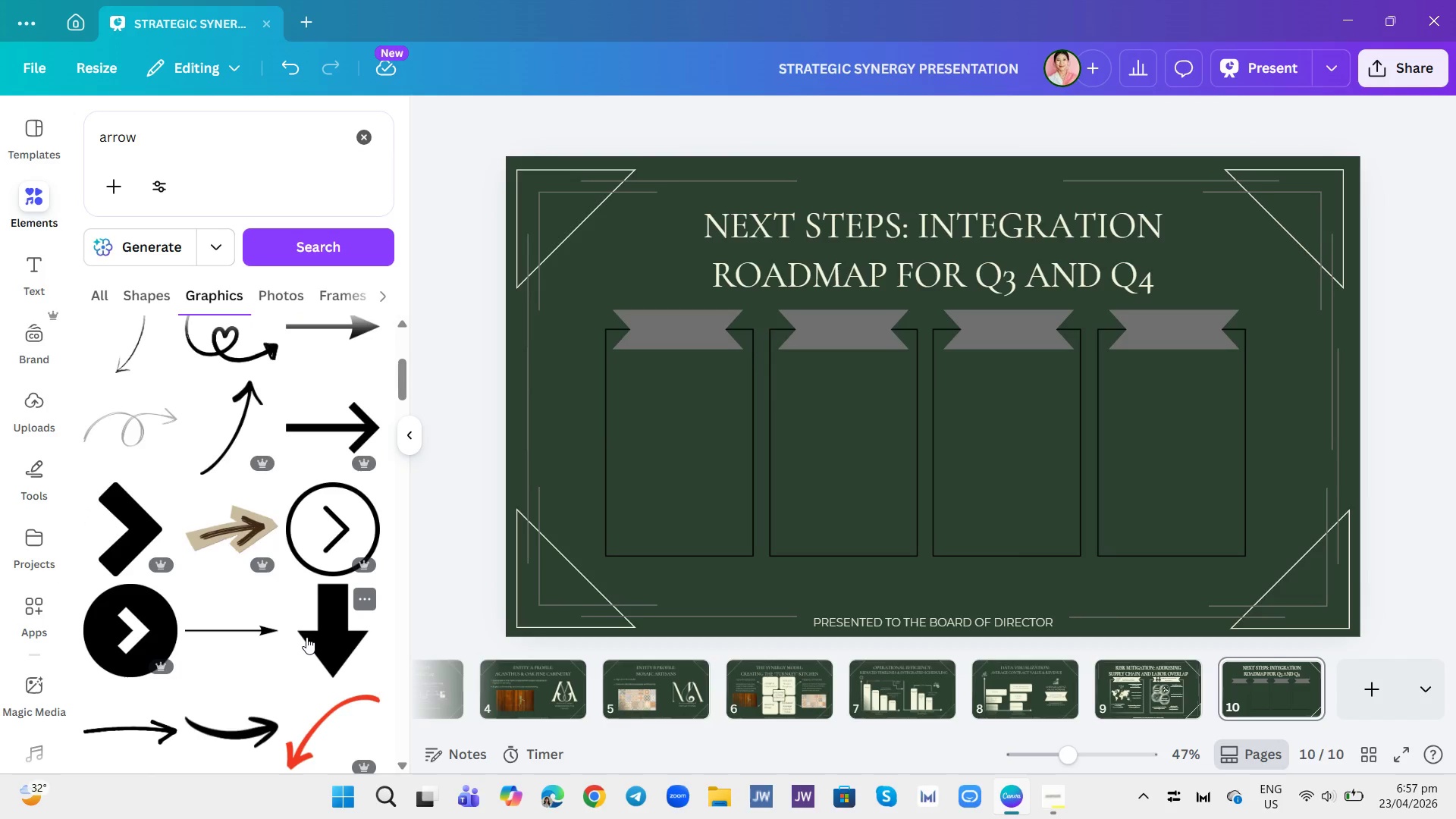 
left_click([306, 637])
 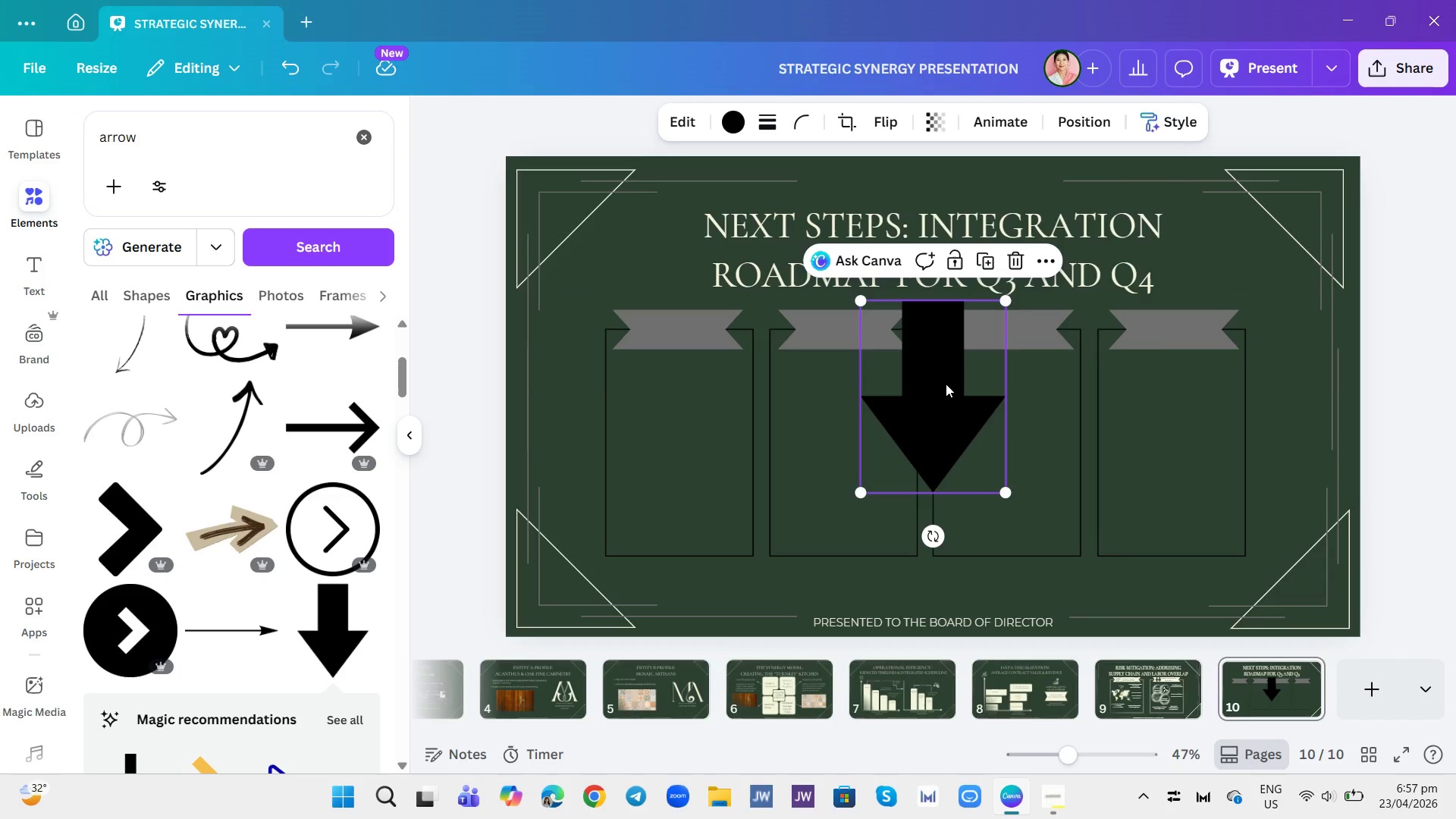 
left_click_drag(start_coordinate=[937, 536], to_coordinate=[1107, 451])
 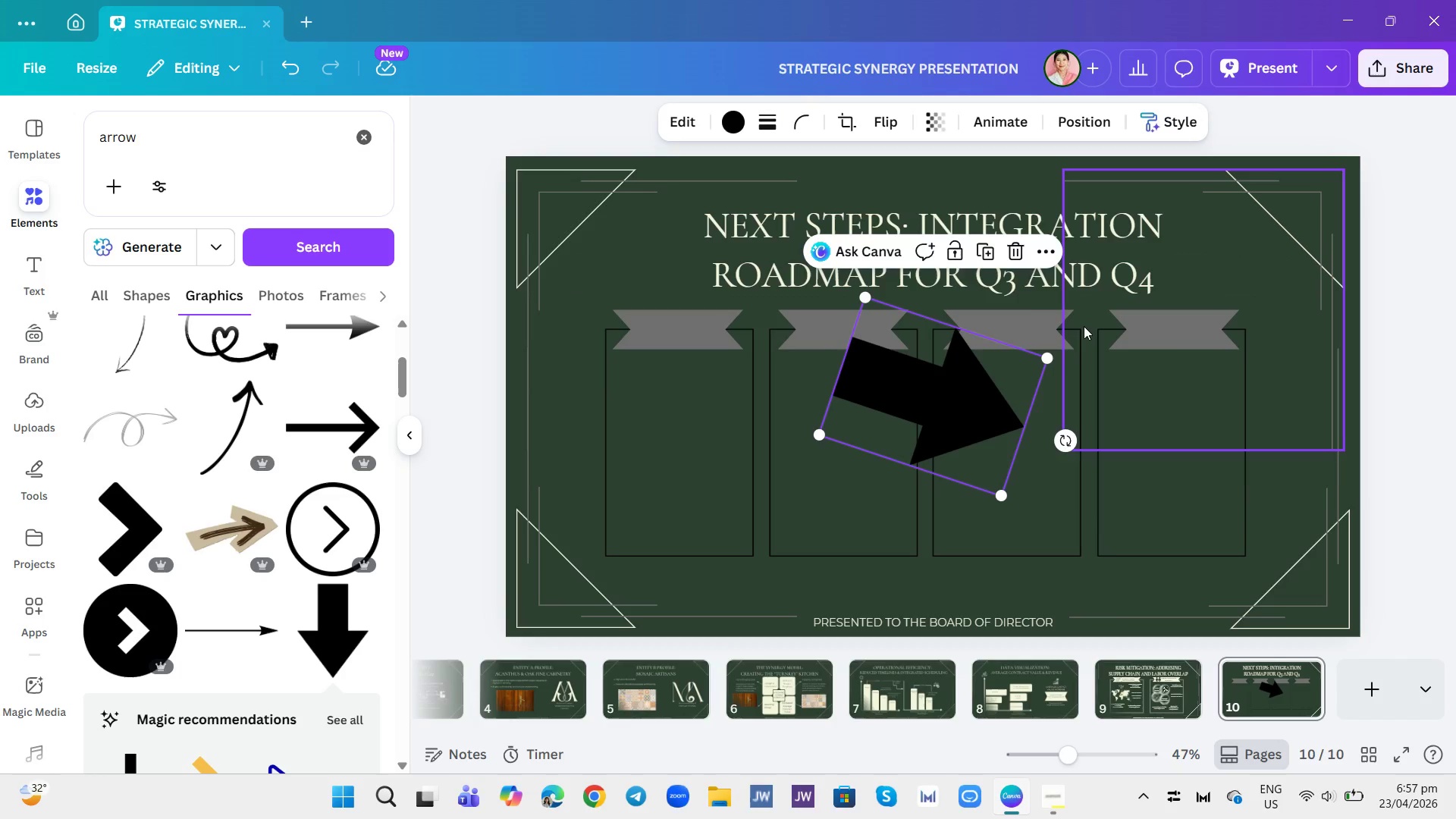 
left_click([1084, 326])
 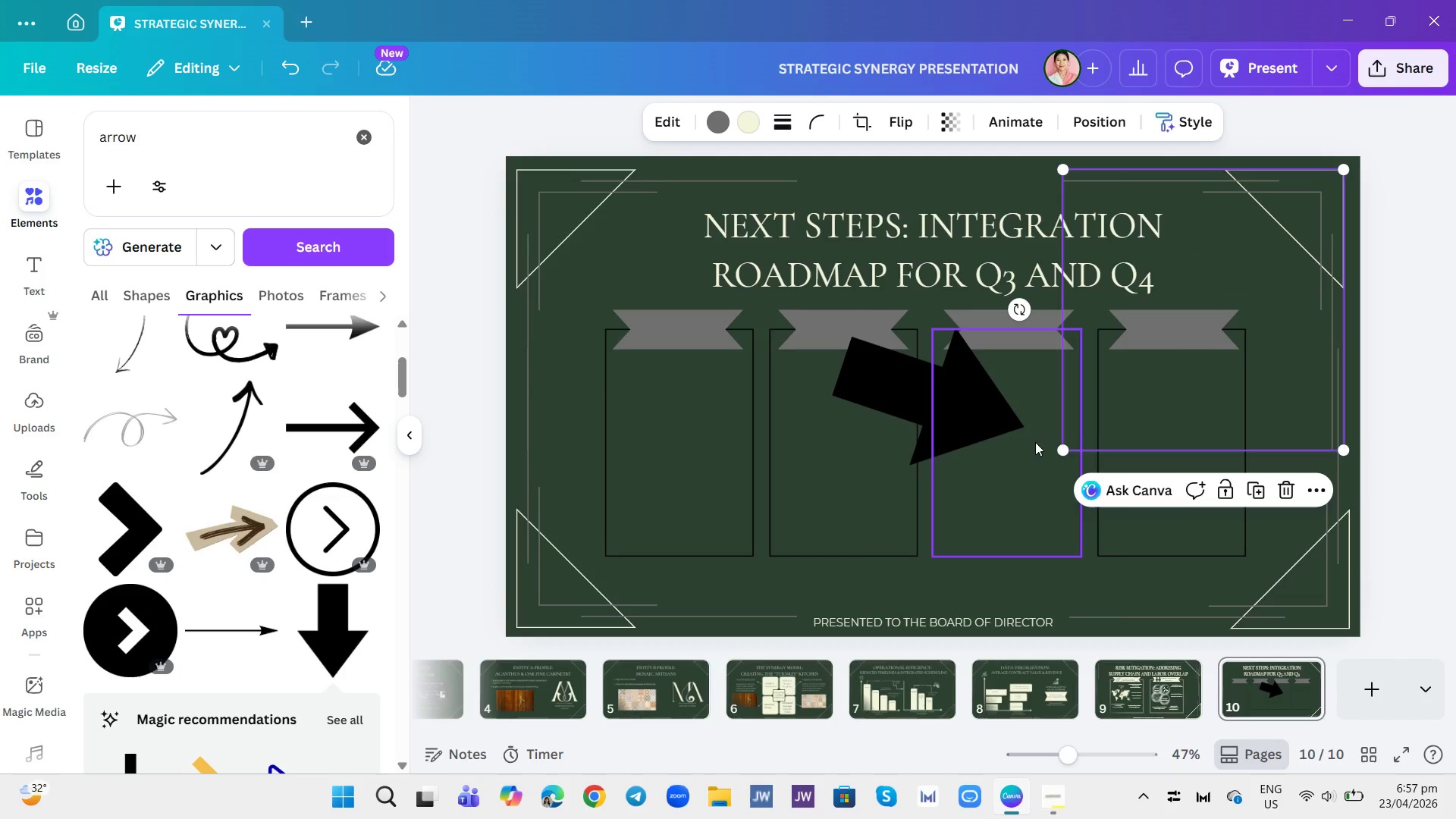 
left_click([977, 422])
 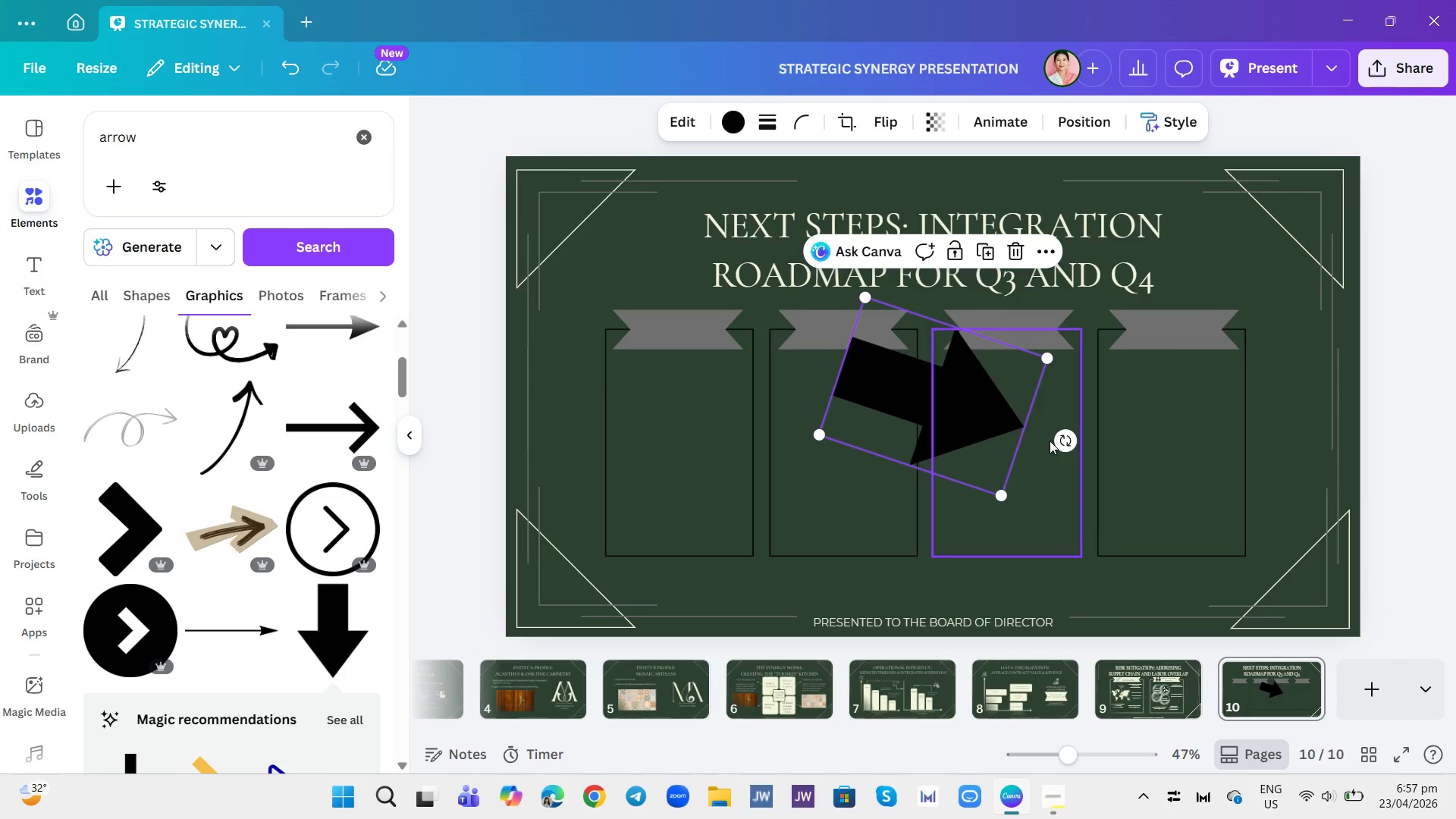 
left_click_drag(start_coordinate=[1059, 438], to_coordinate=[1061, 413])
 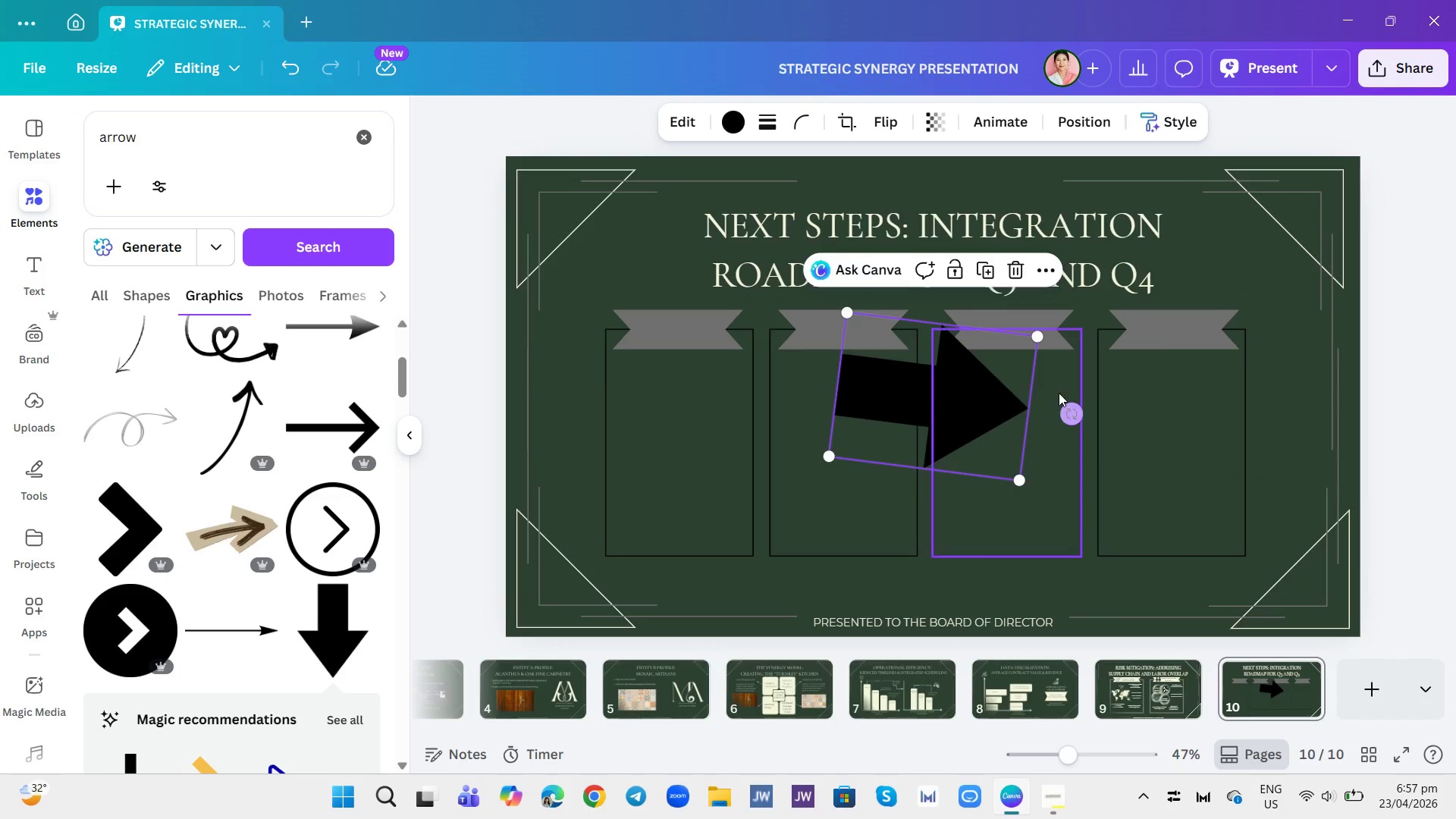 
left_click([1057, 389])
 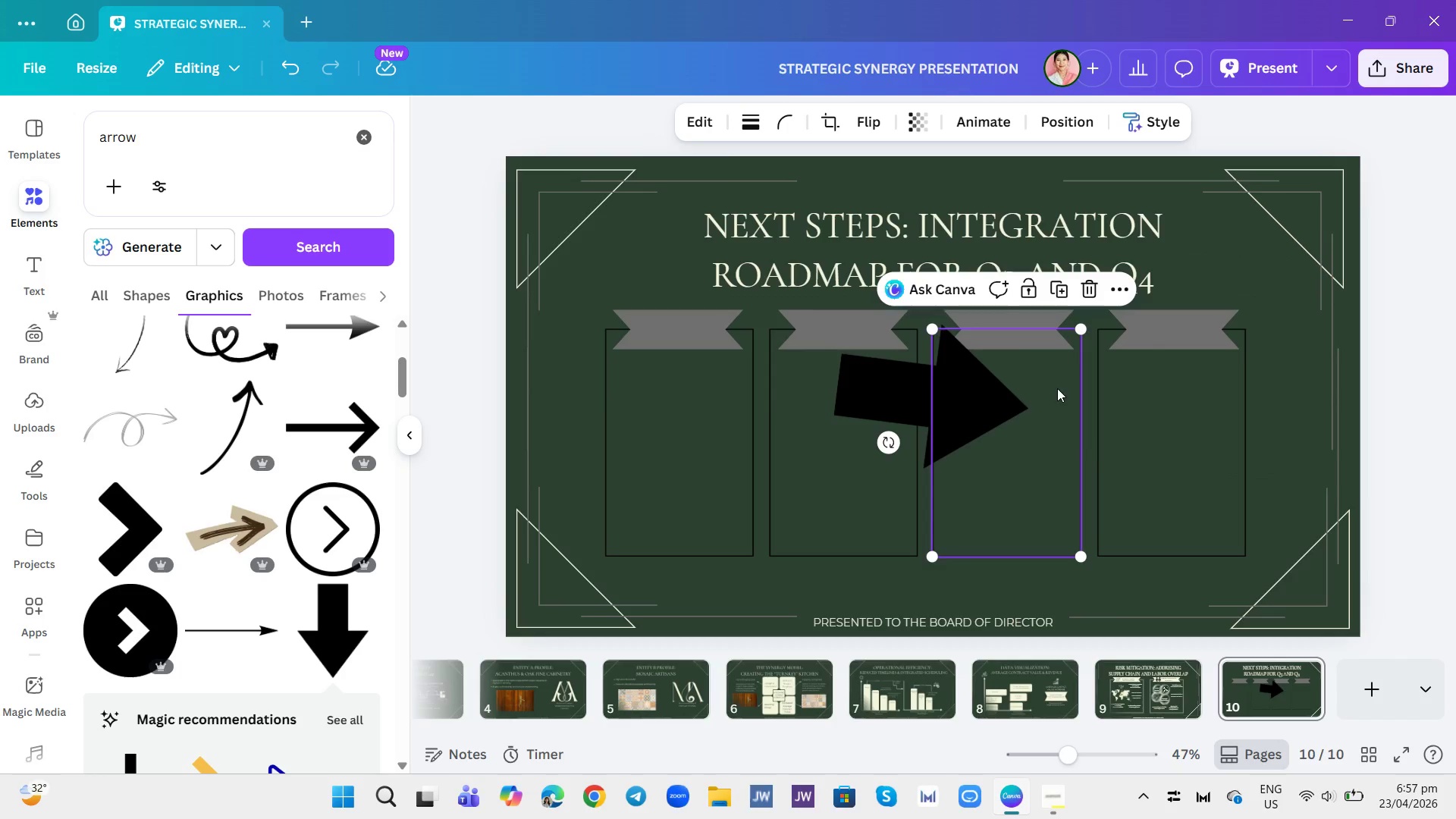 
left_click_drag(start_coordinate=[1057, 389], to_coordinate=[1057, 369])
 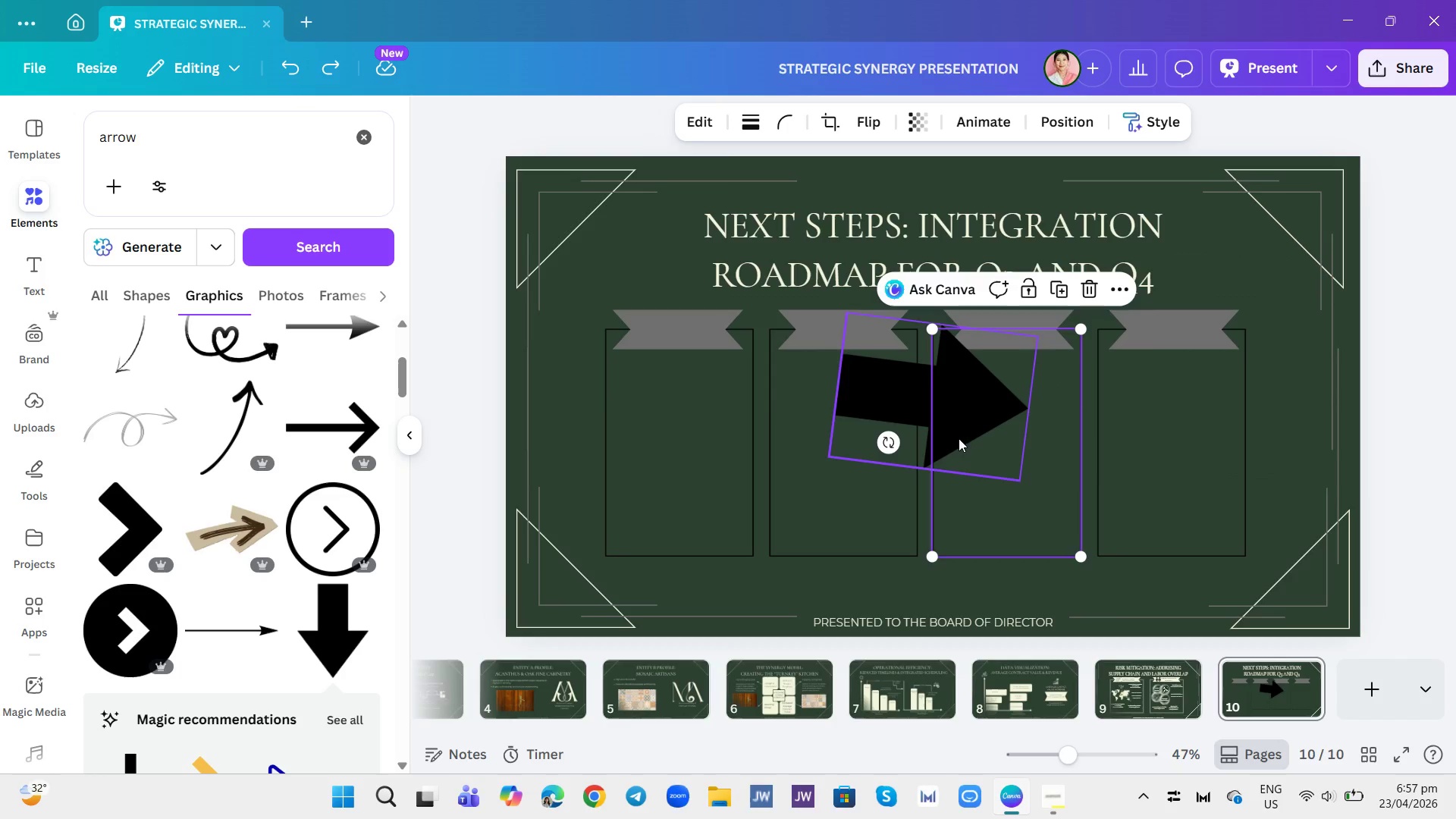 
left_click_drag(start_coordinate=[896, 444], to_coordinate=[914, 444])
 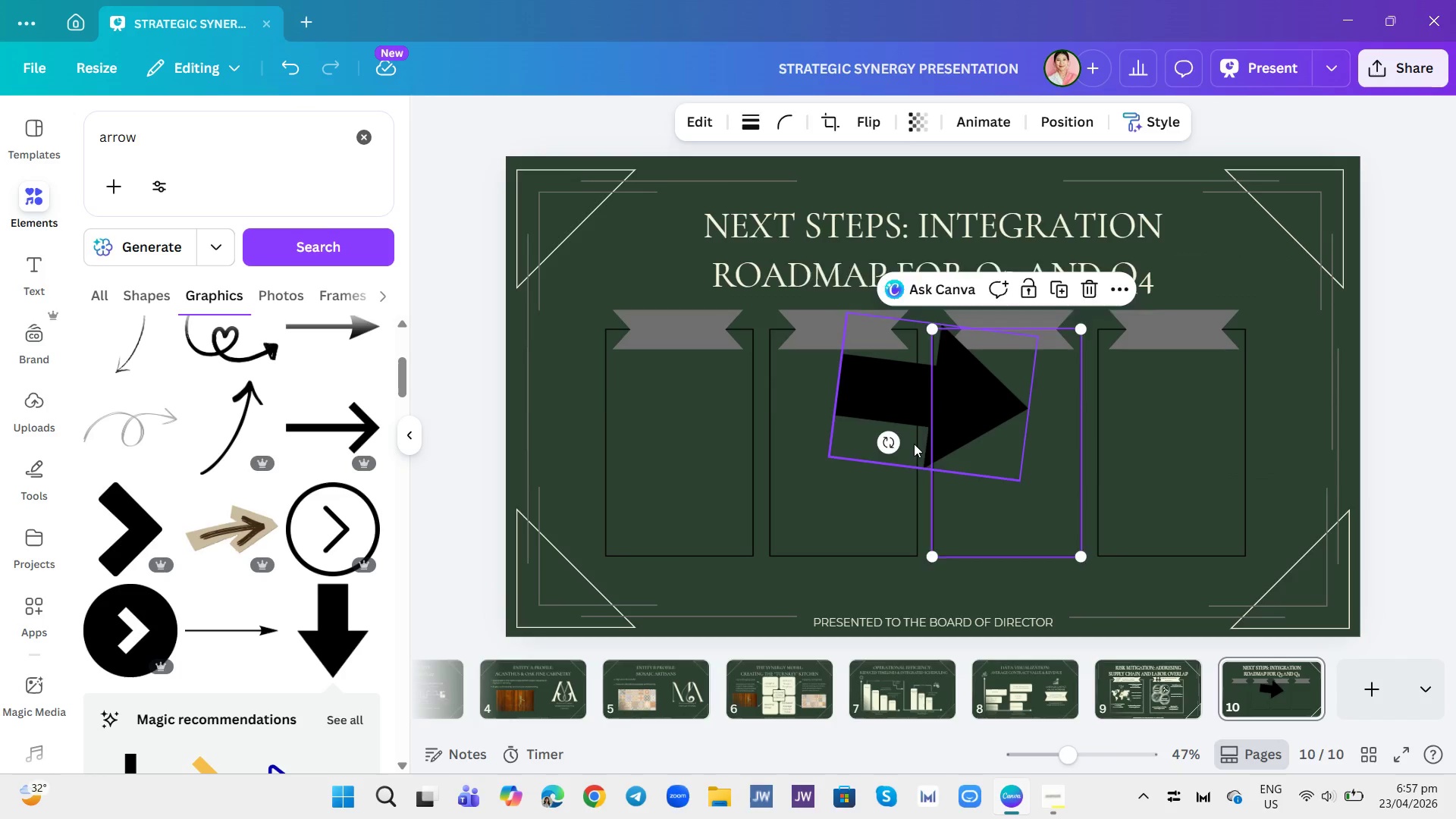 
left_click([914, 444])
 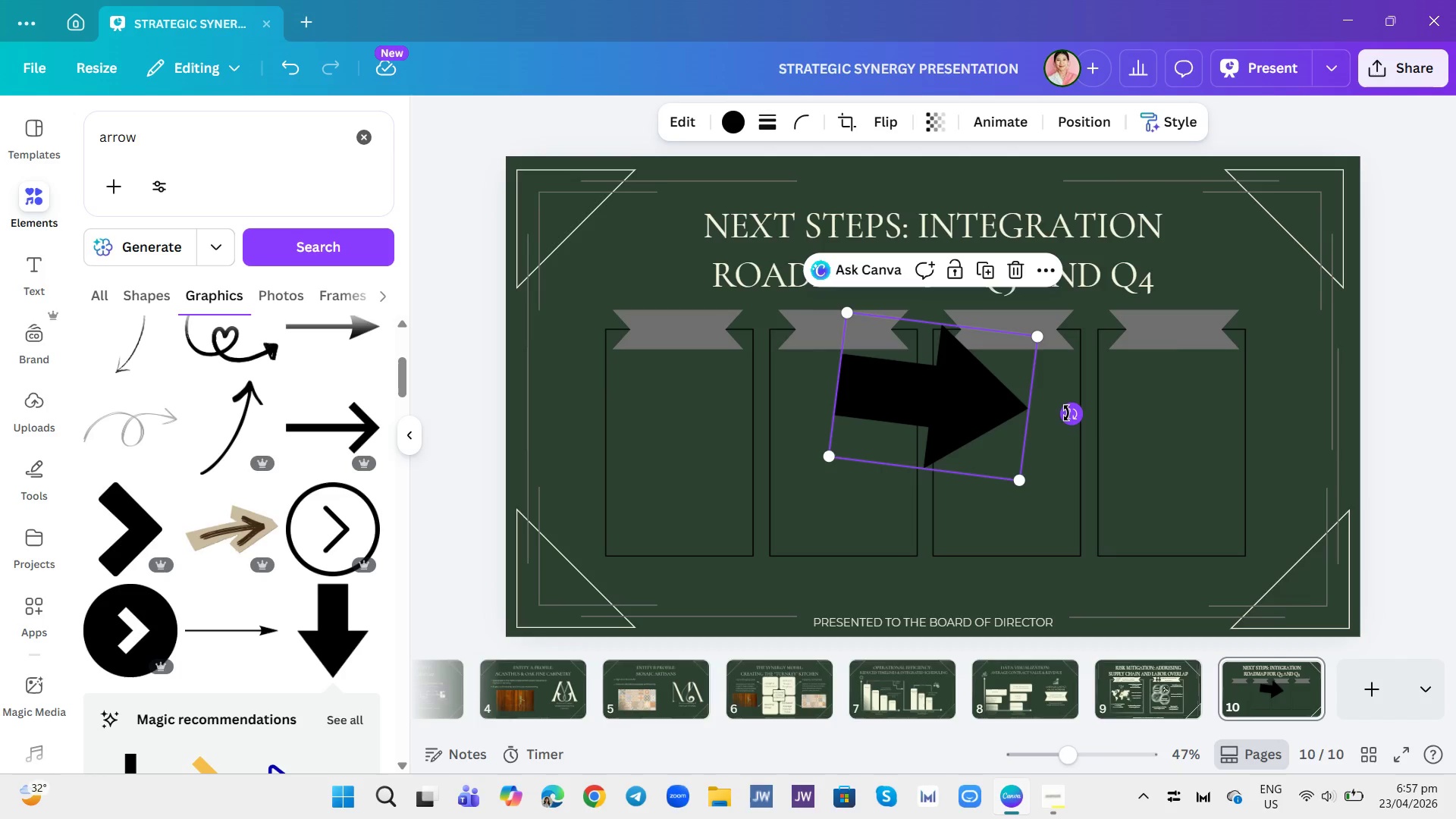 
left_click_drag(start_coordinate=[1063, 377], to_coordinate=[1062, 373])
 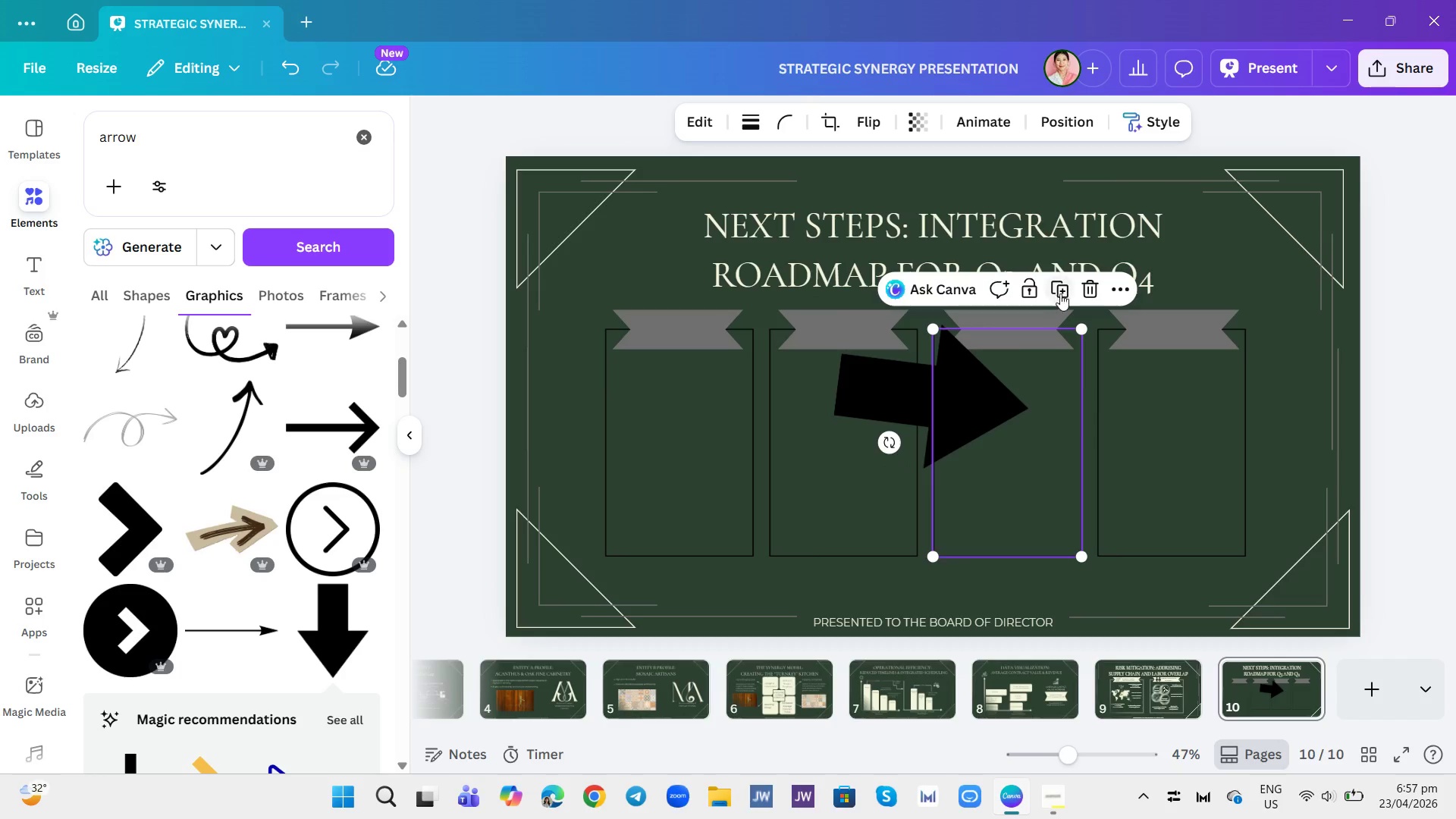 
left_click([1078, 293])
 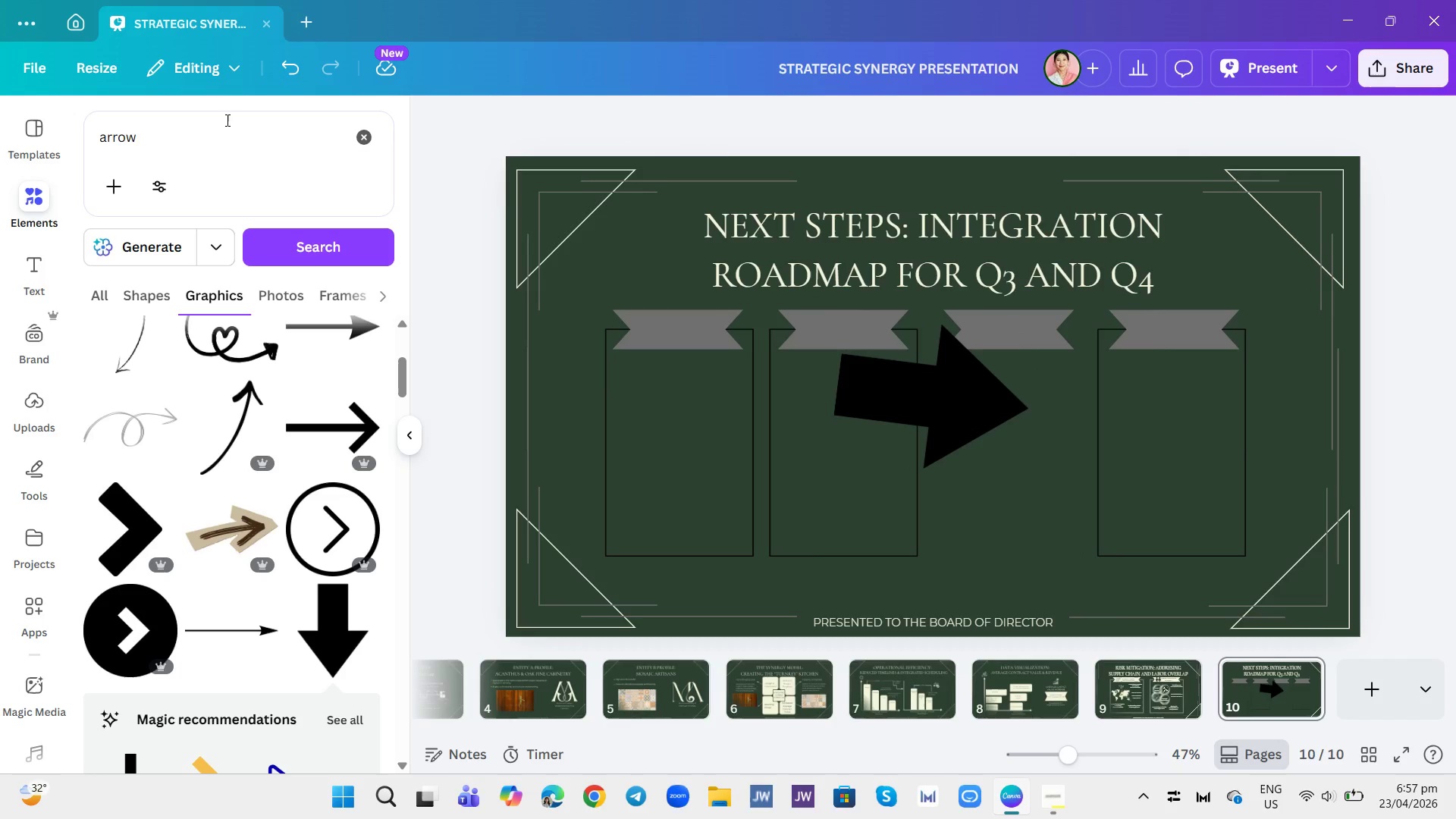 
left_click([296, 64])
 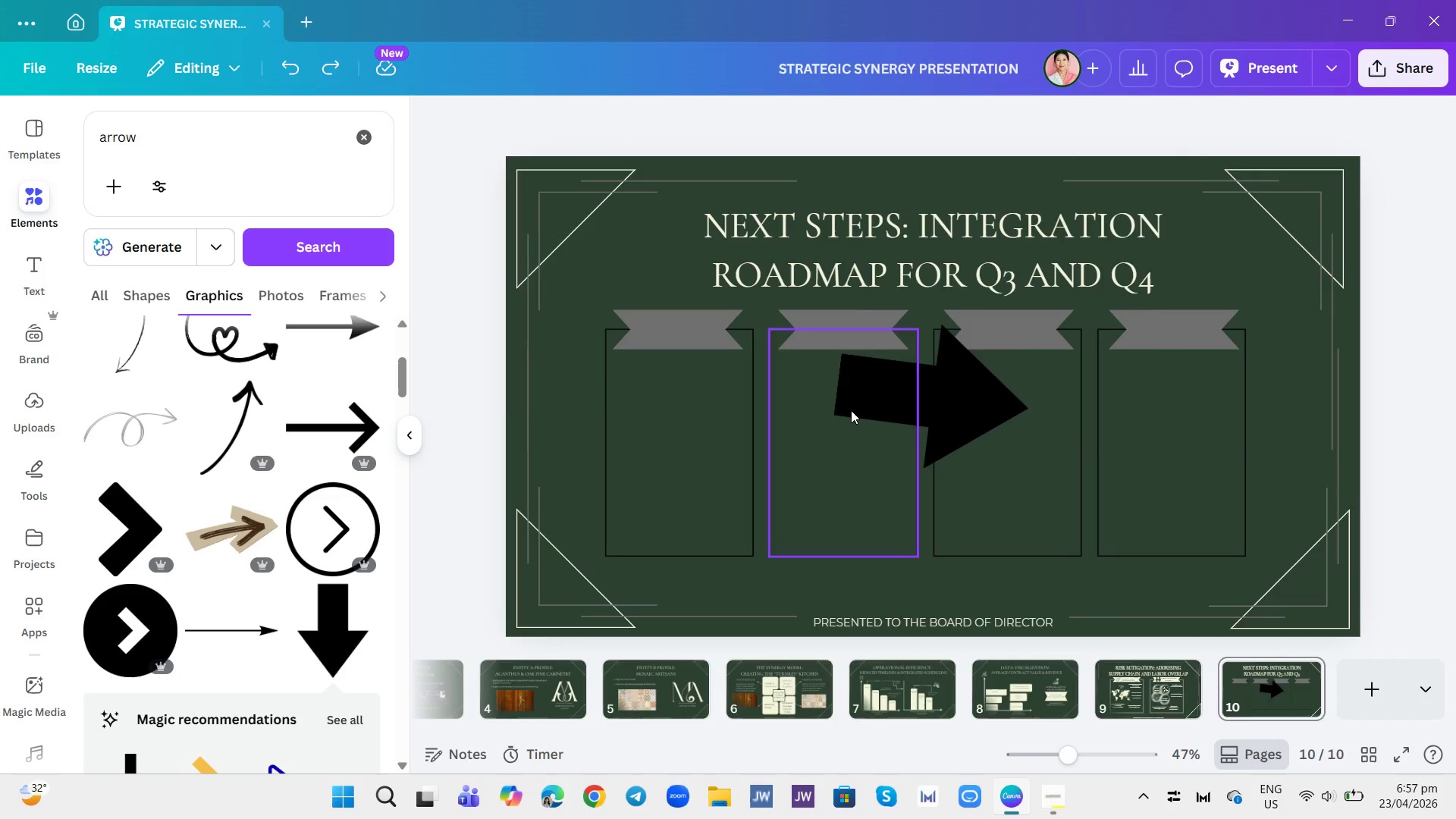 
left_click([912, 420])
 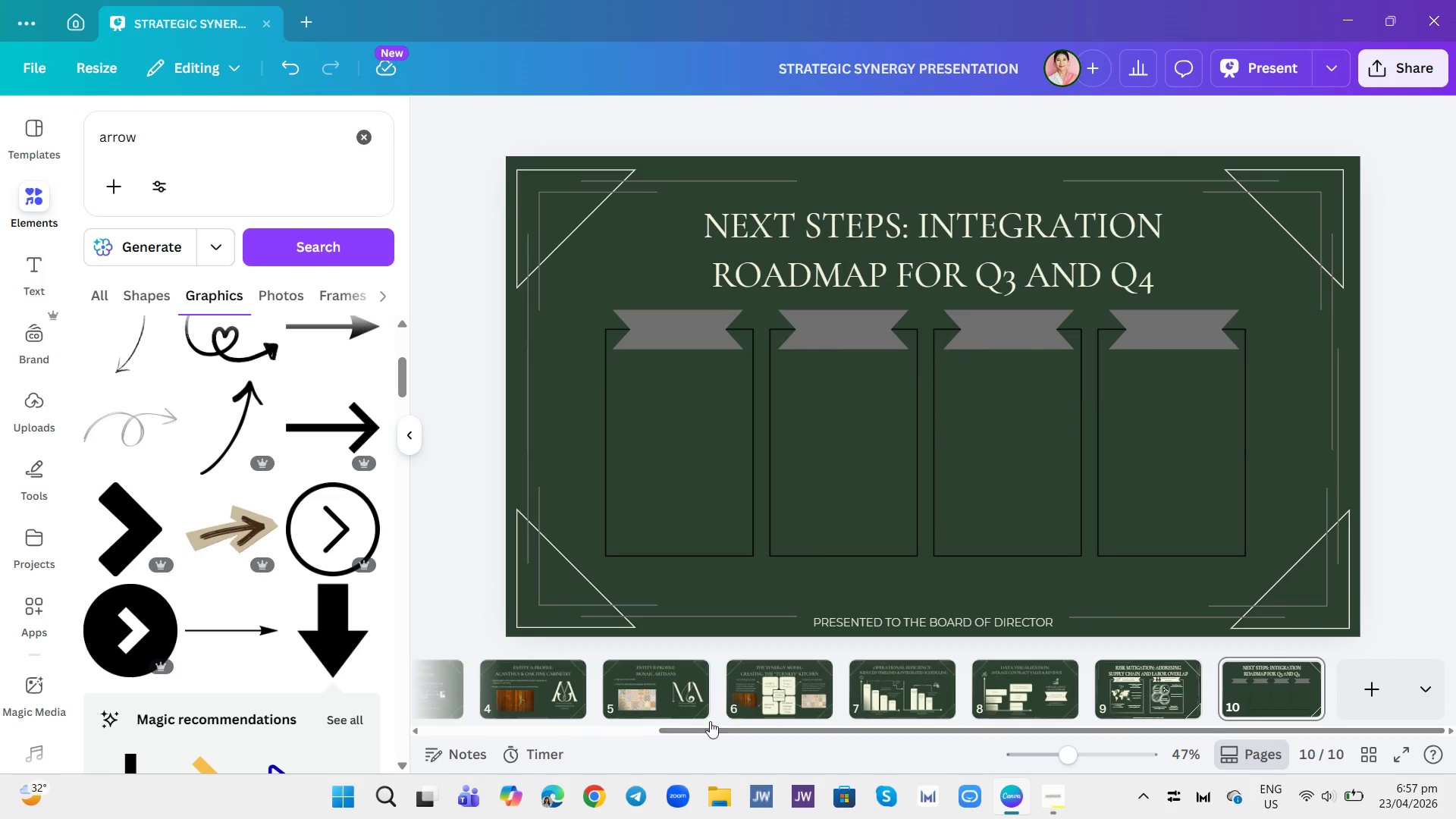 
left_click([902, 686])
 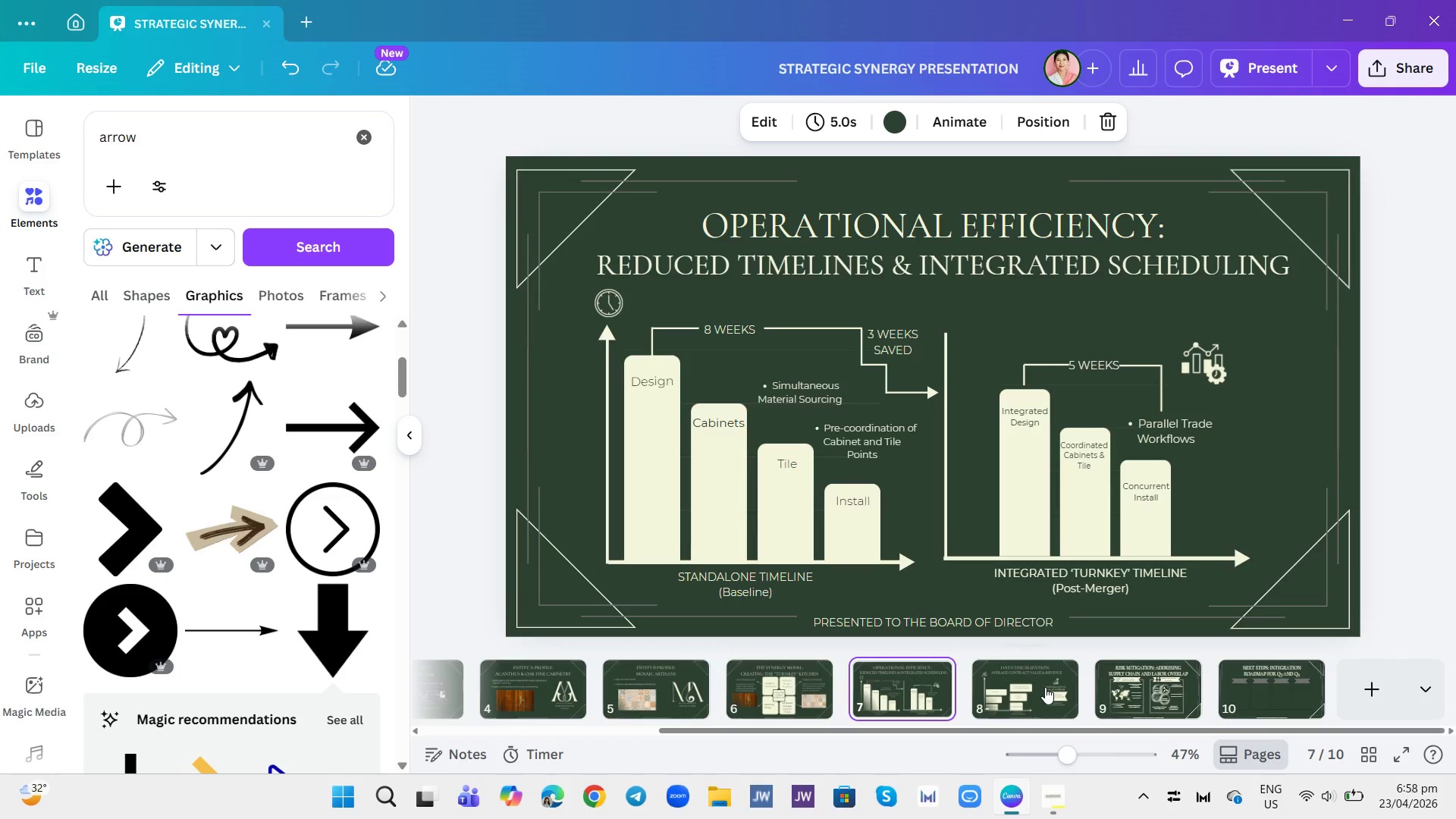 
left_click([1136, 670])
 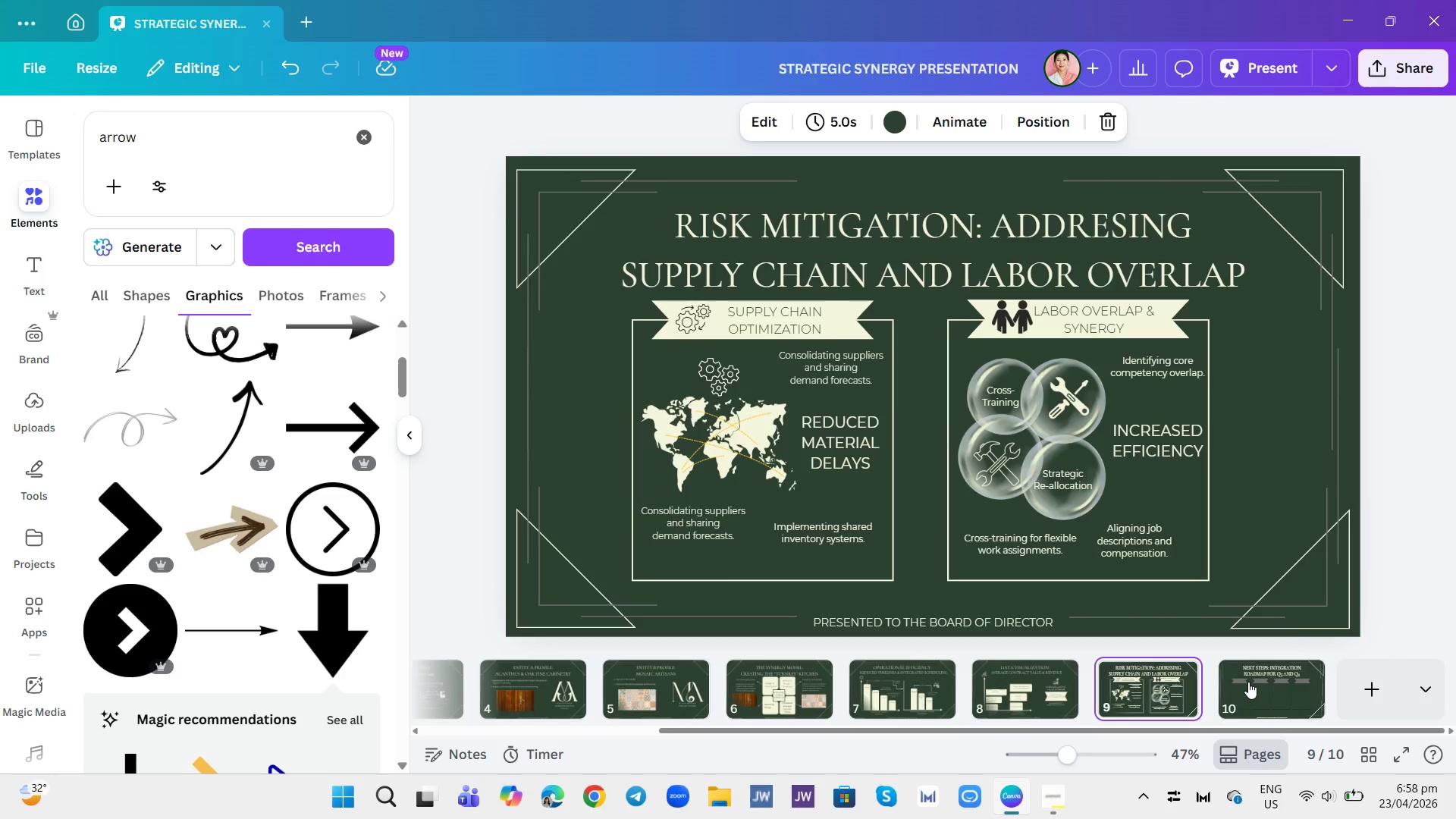 
left_click([1248, 682])
 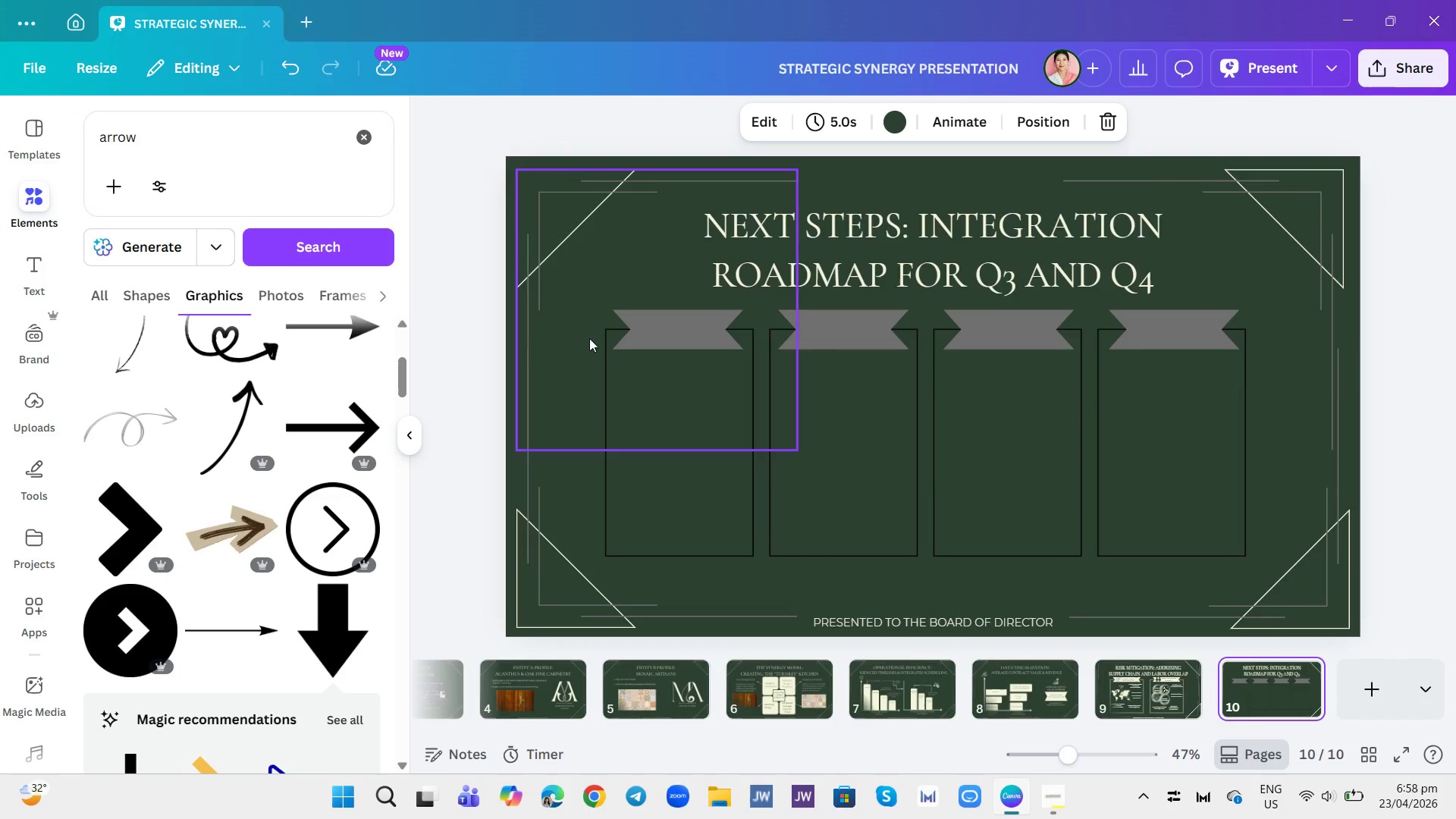 
scroll: coordinate [199, 516], scroll_direction: down, amount: 1.0
 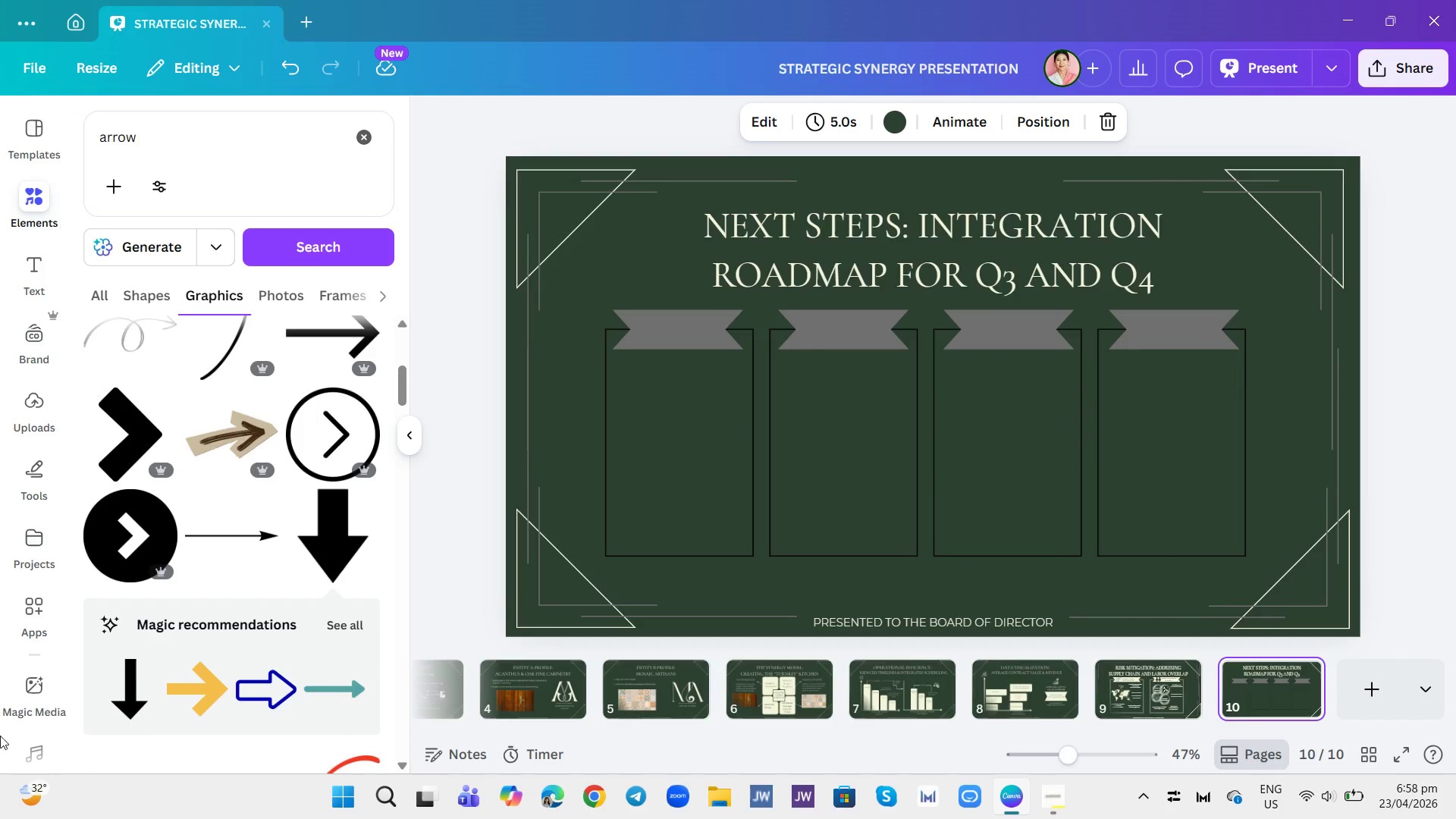 
left_click([130, 707])
 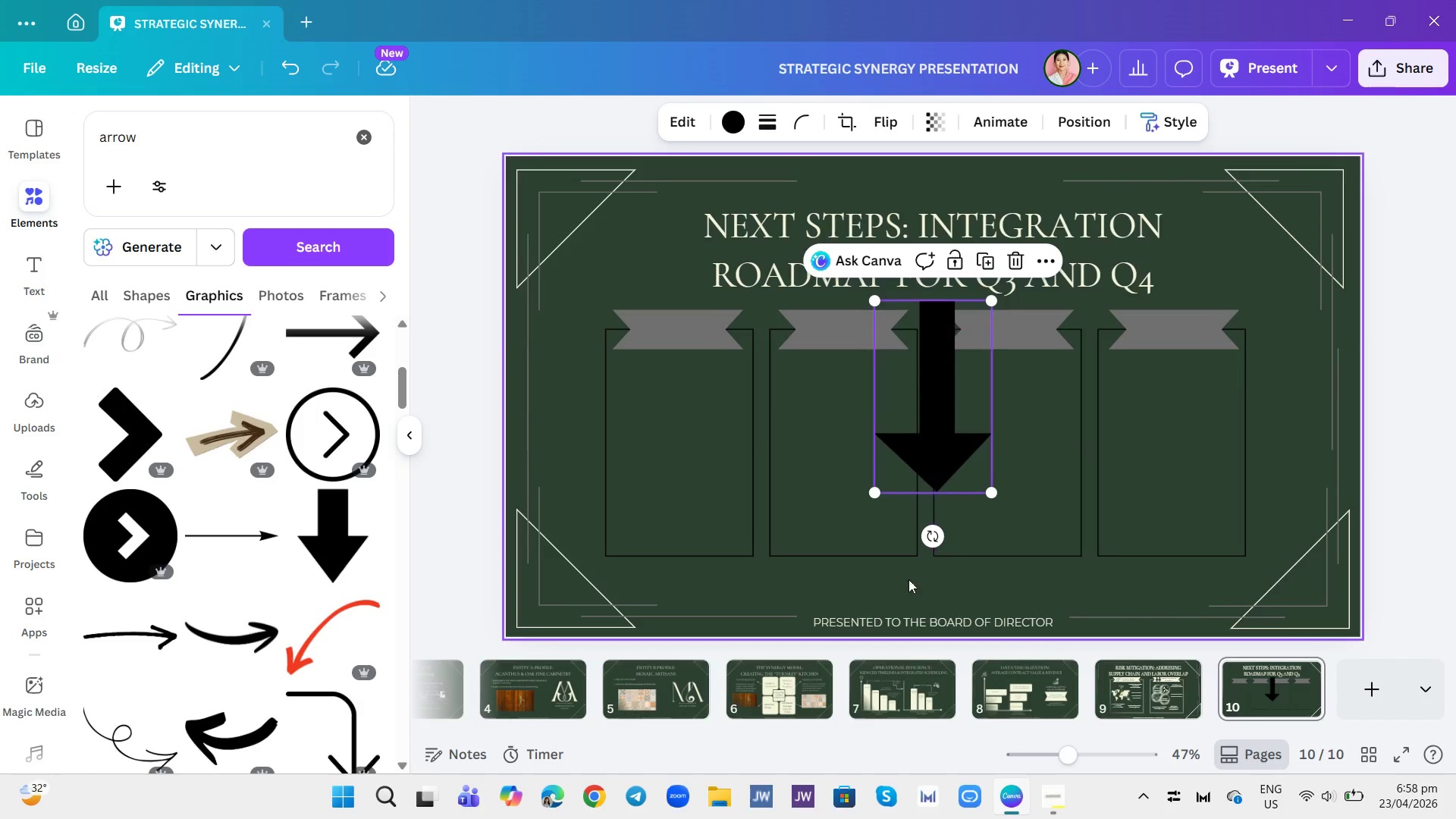 
left_click_drag(start_coordinate=[934, 541], to_coordinate=[1111, 422])
 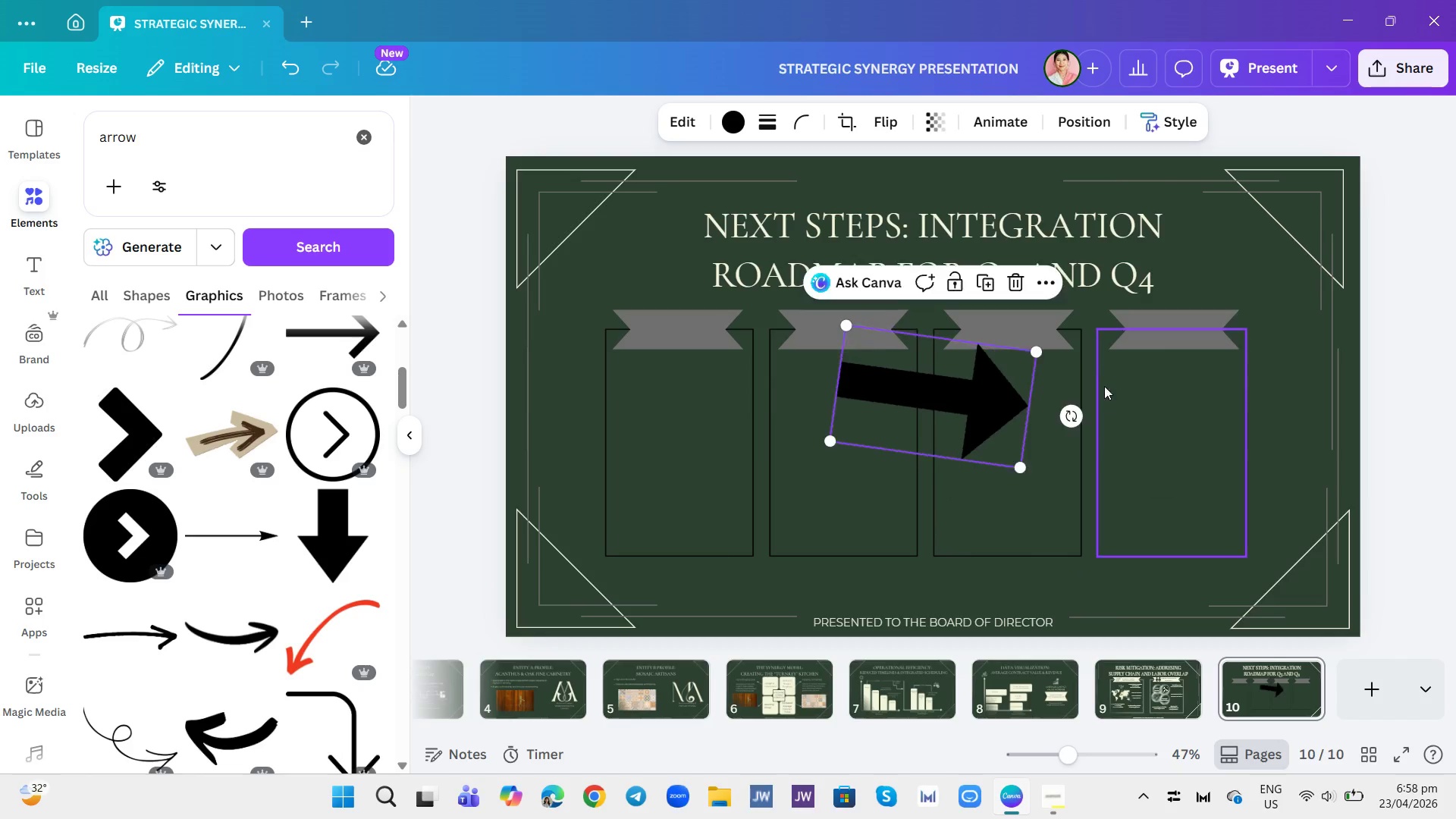 
left_click_drag(start_coordinate=[1105, 389], to_coordinate=[1097, 366])
 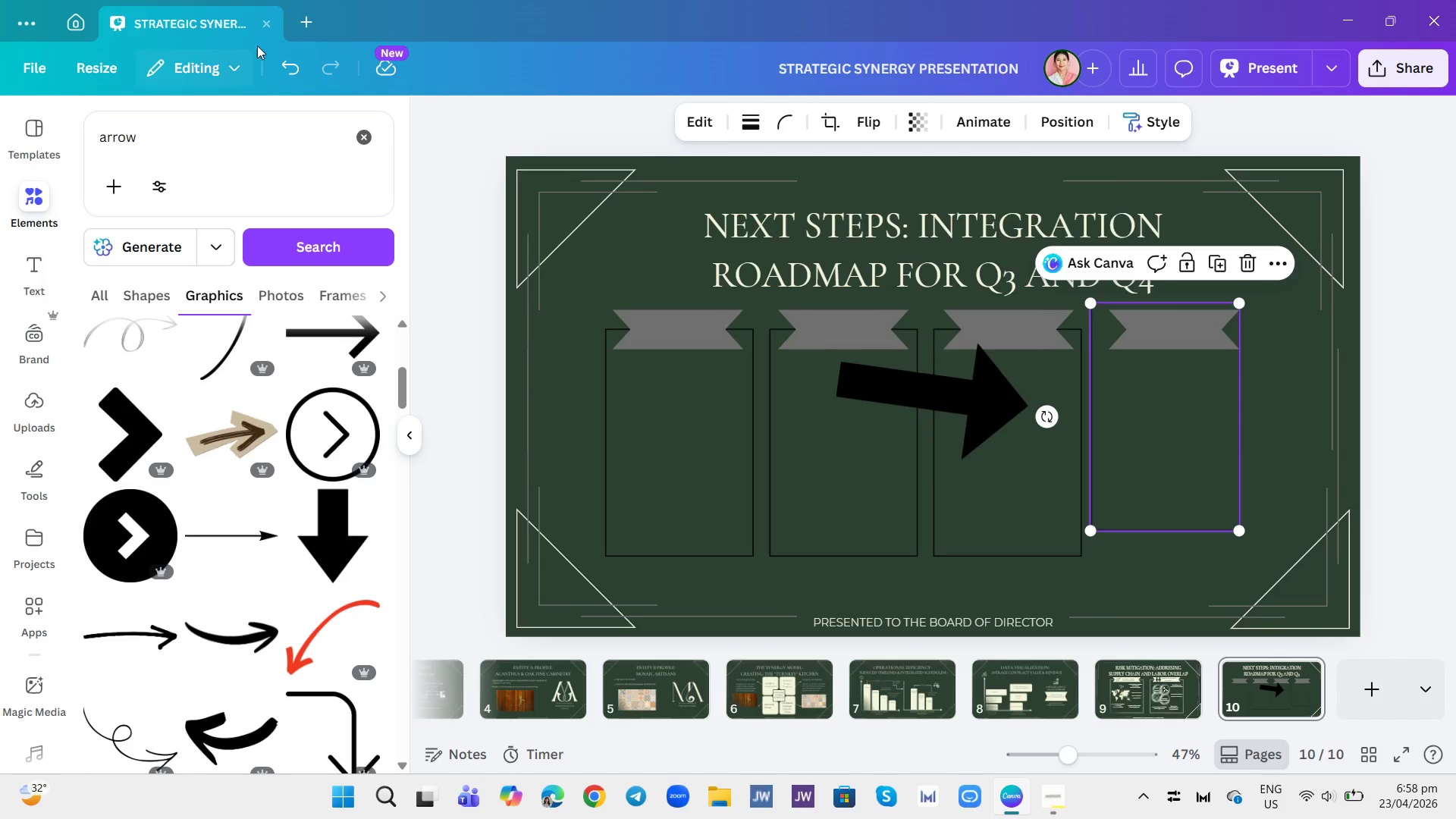 
left_click([280, 51])
 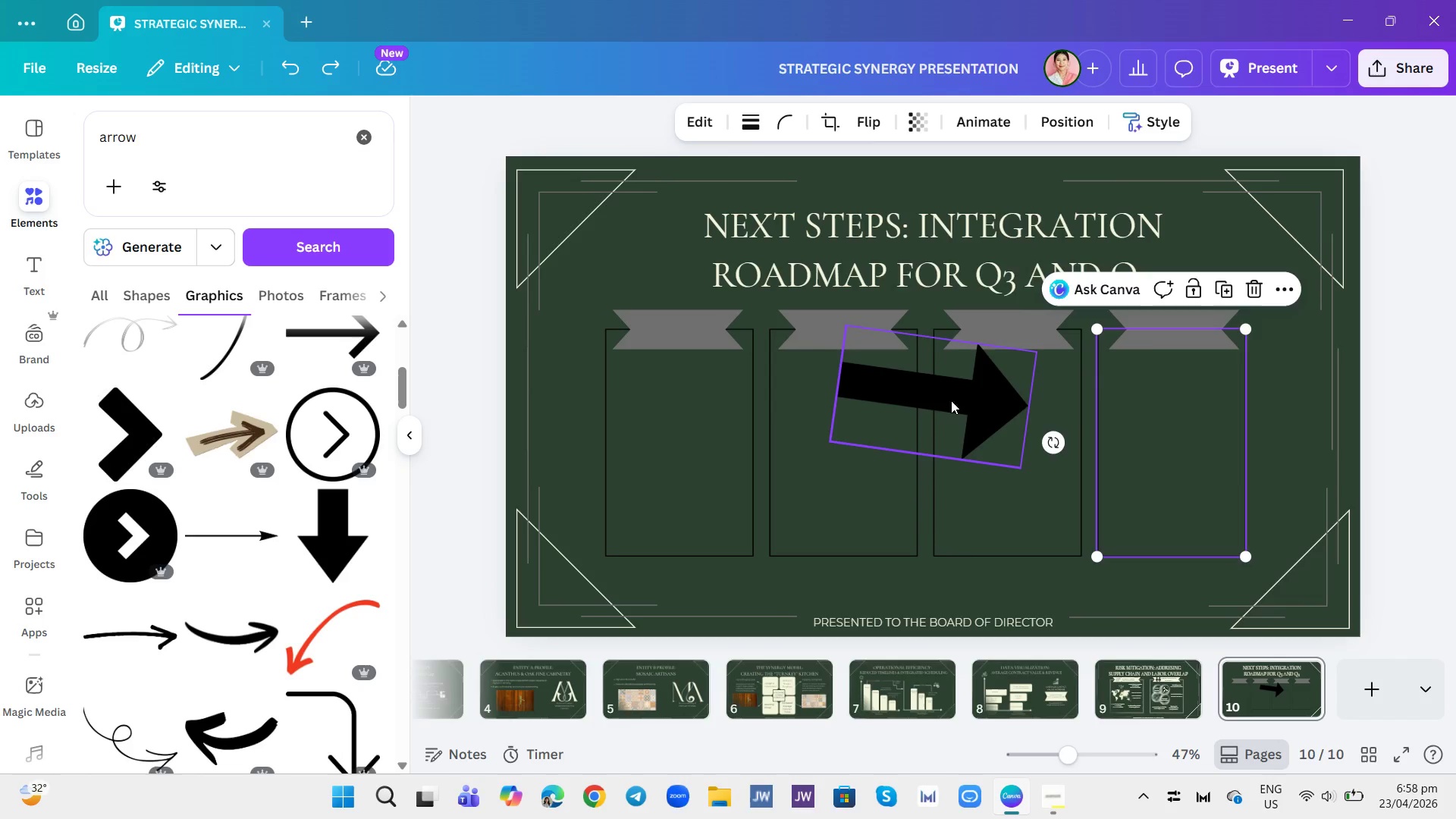 
left_click_drag(start_coordinate=[953, 389], to_coordinate=[723, 433])
 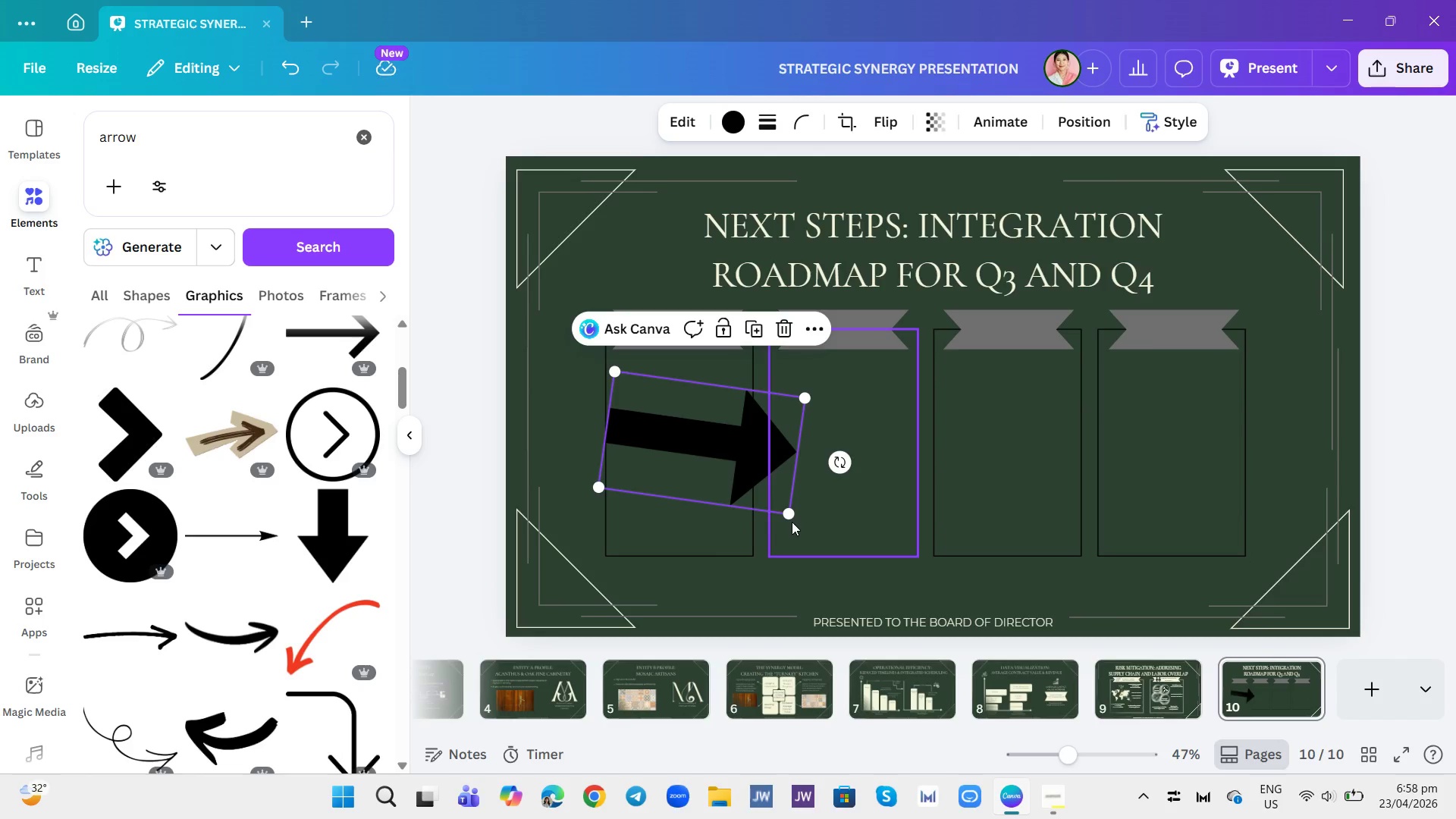 
left_click_drag(start_coordinate=[786, 515], to_coordinate=[813, 485])
 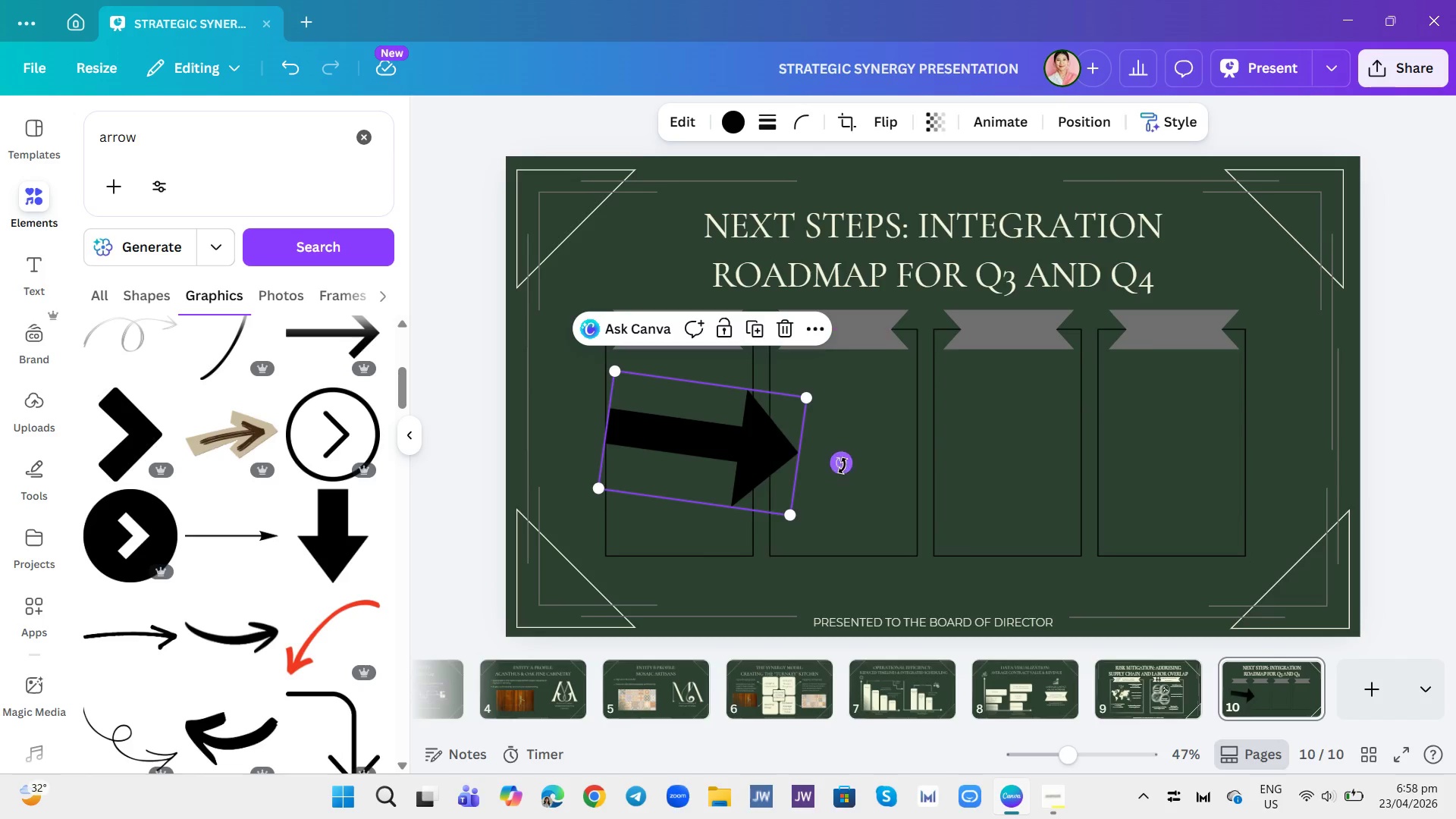 
left_click_drag(start_coordinate=[843, 466], to_coordinate=[848, 445])
 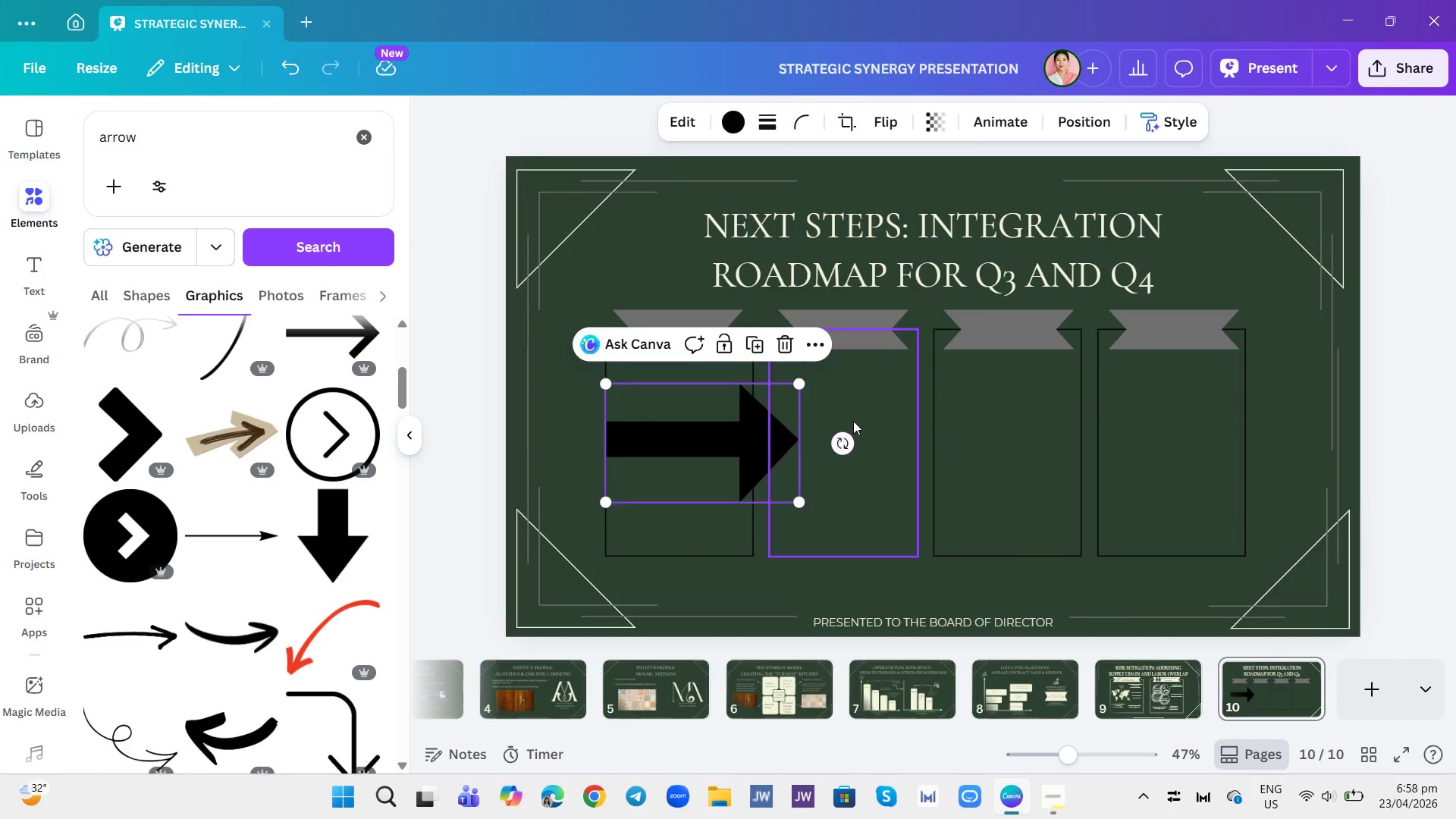 
double_click([853, 421])
 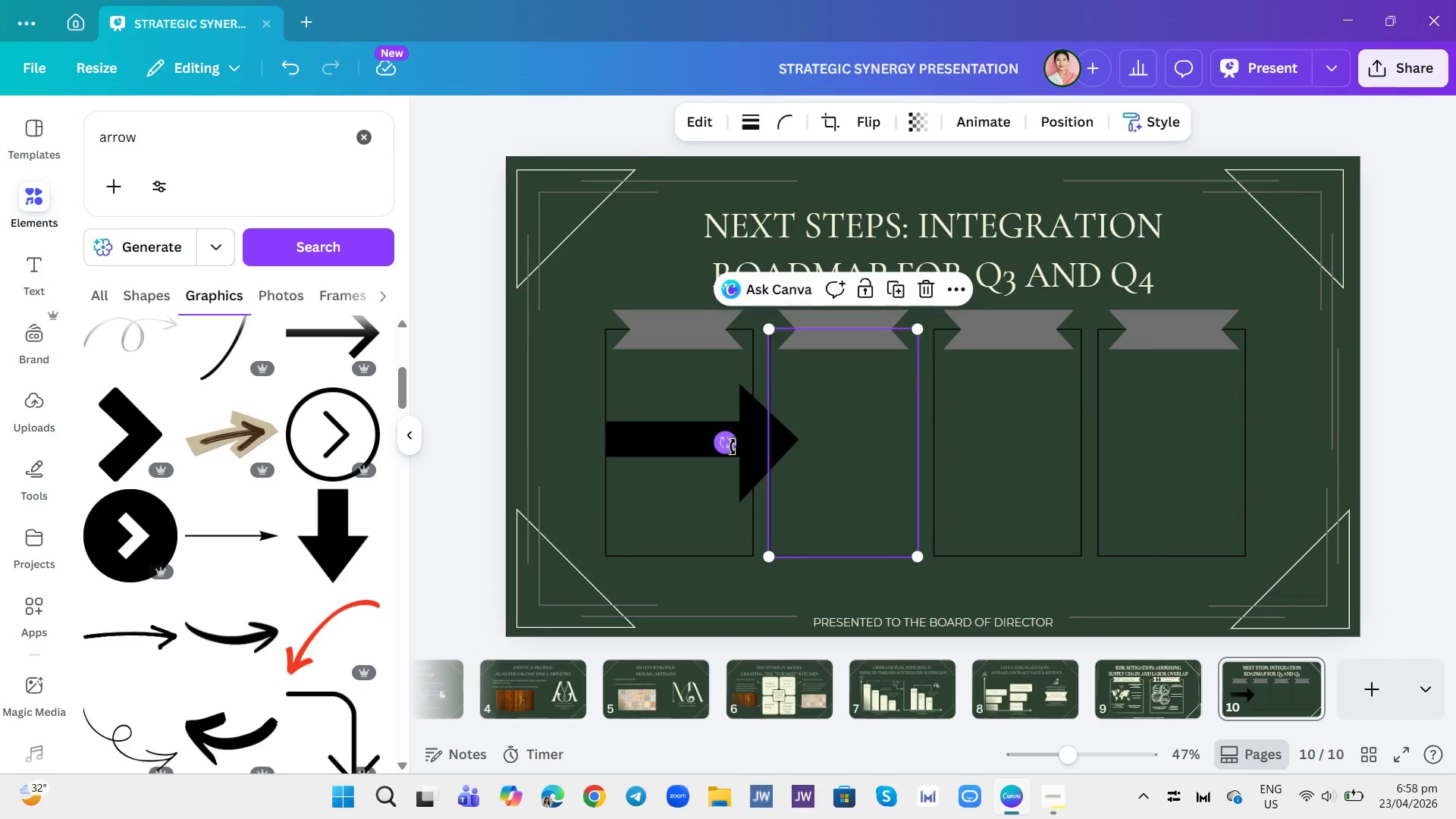 
left_click([739, 420])
 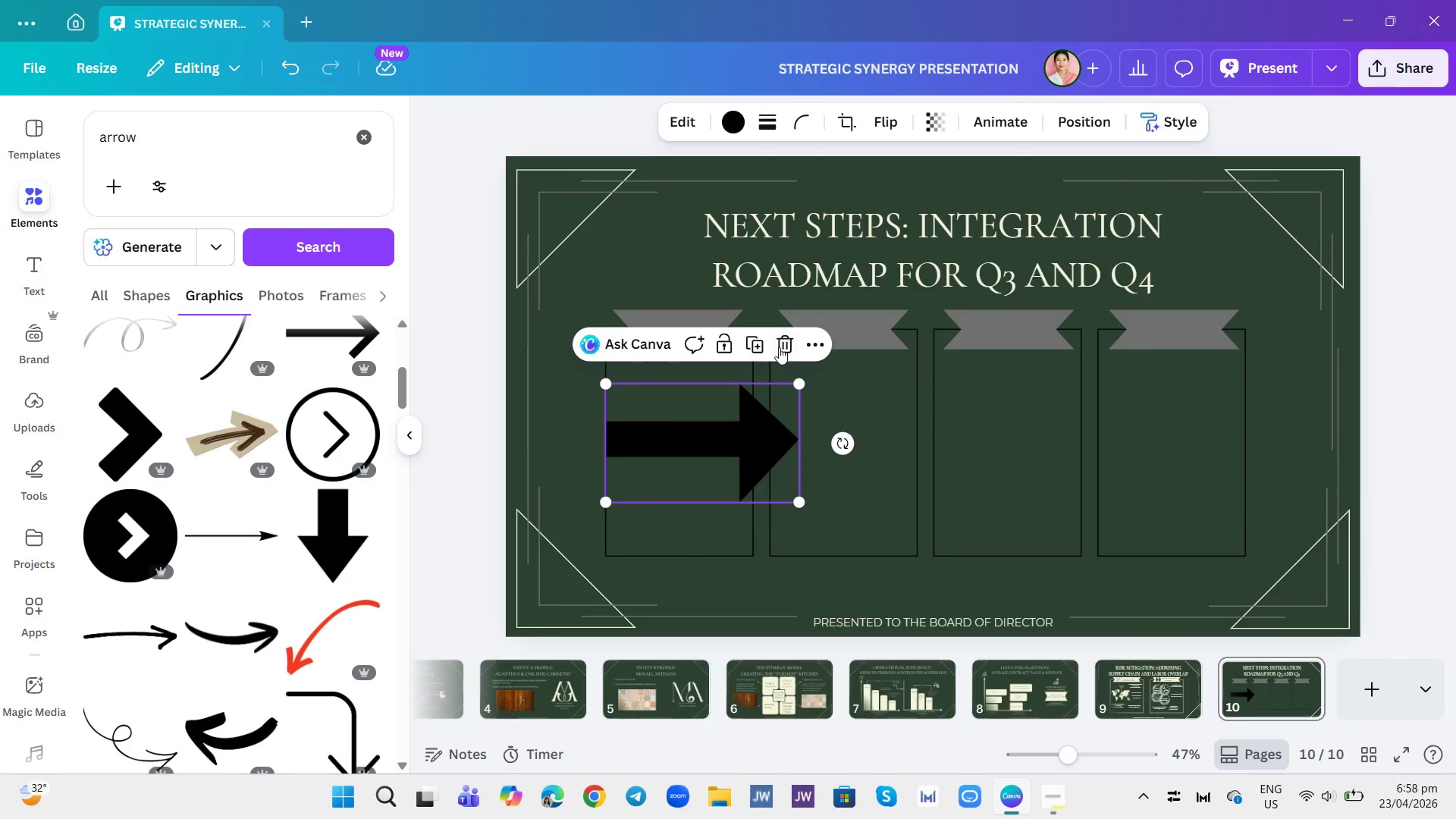 
left_click([779, 347])
 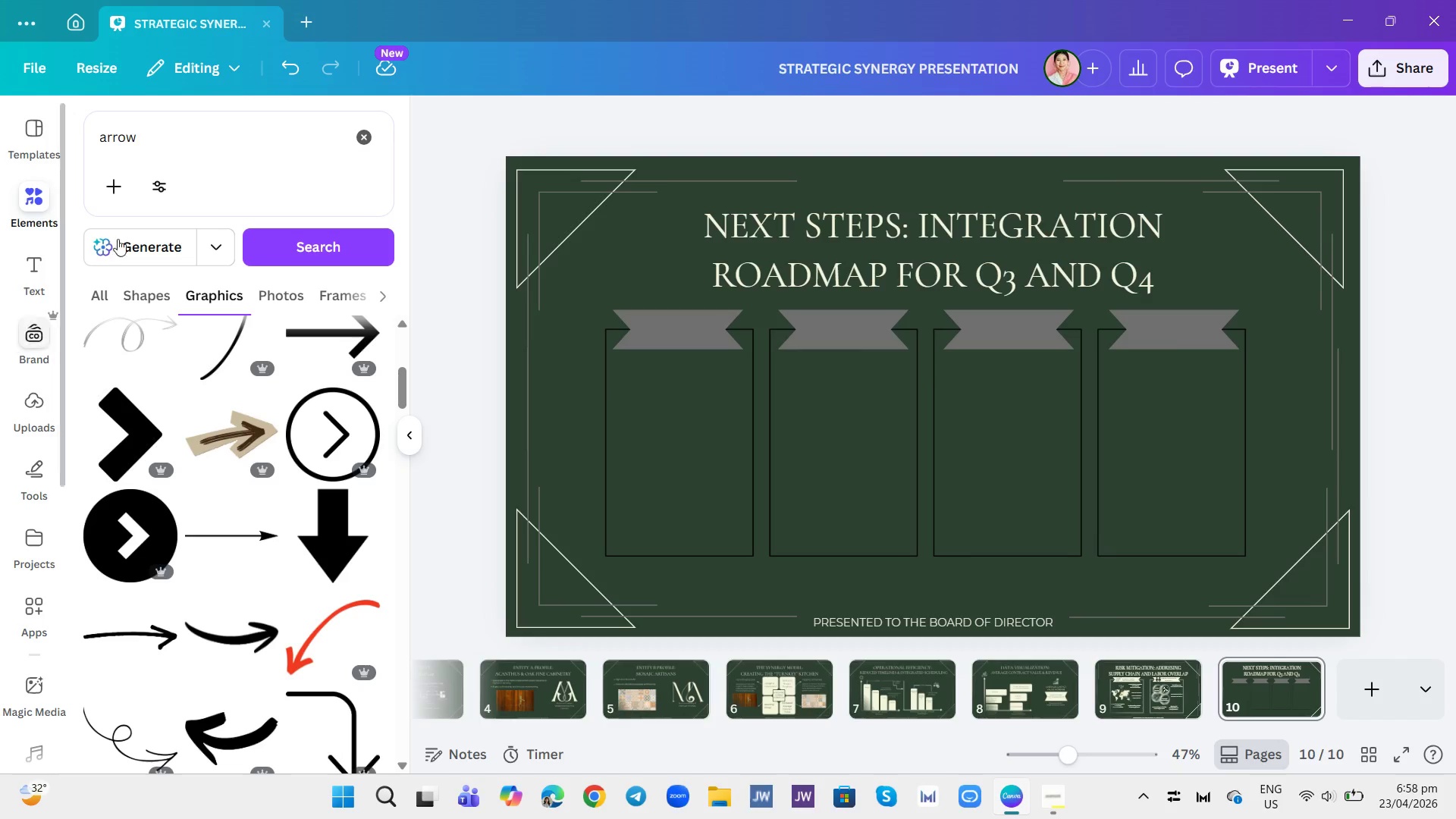 
left_click([155, 136])
 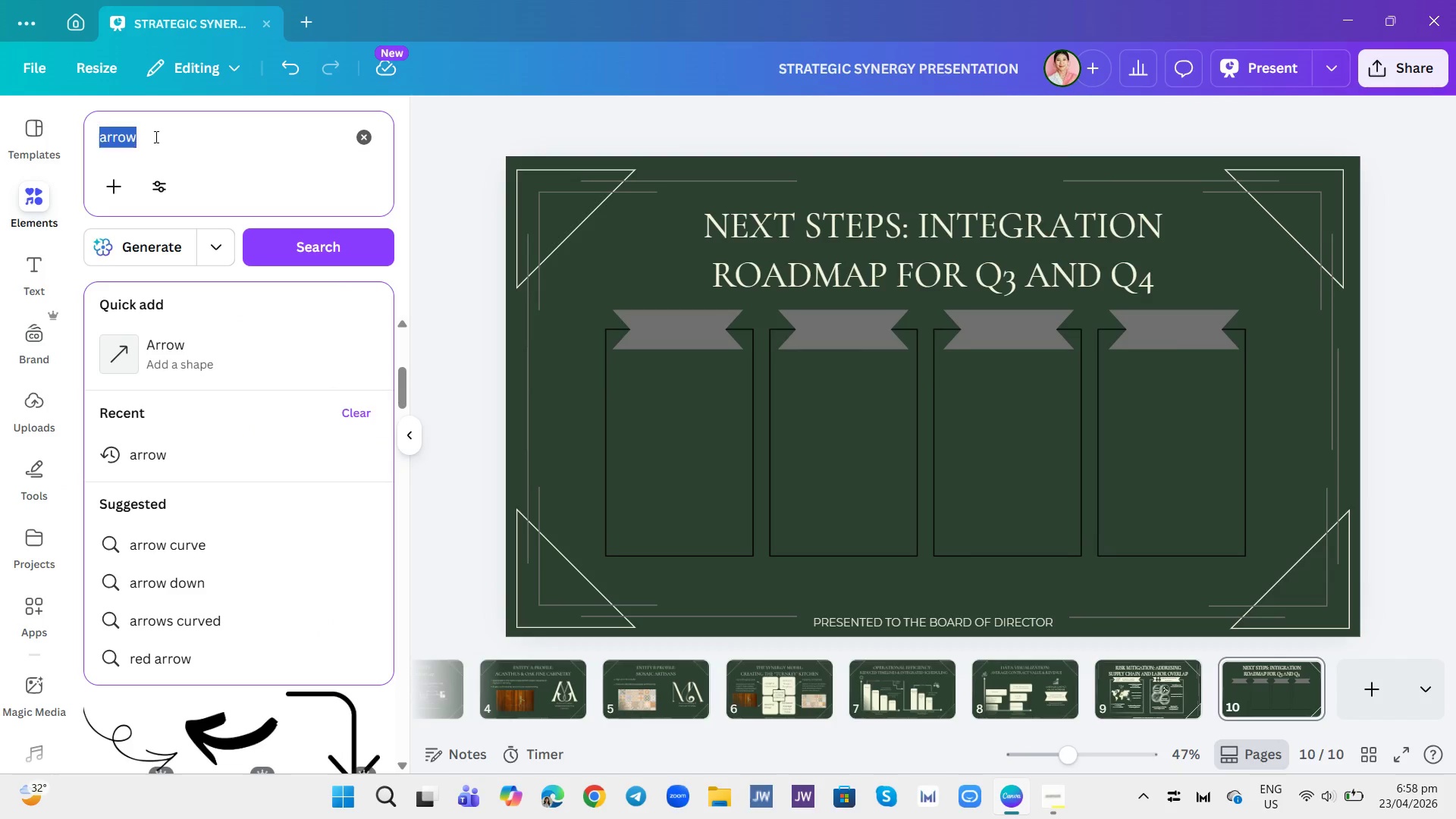 
triple_click([153, 136])
 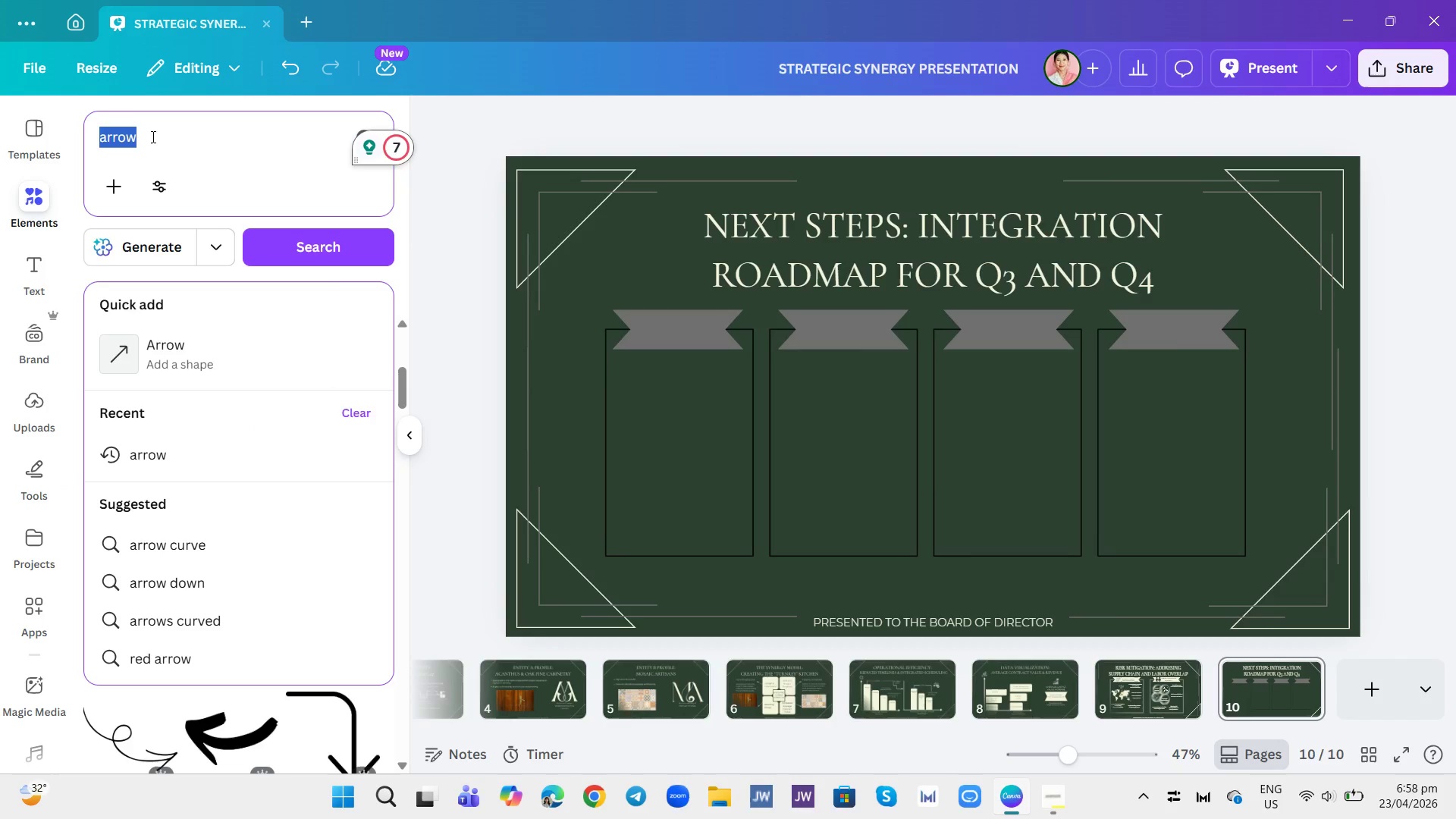 
type(sha[es)
 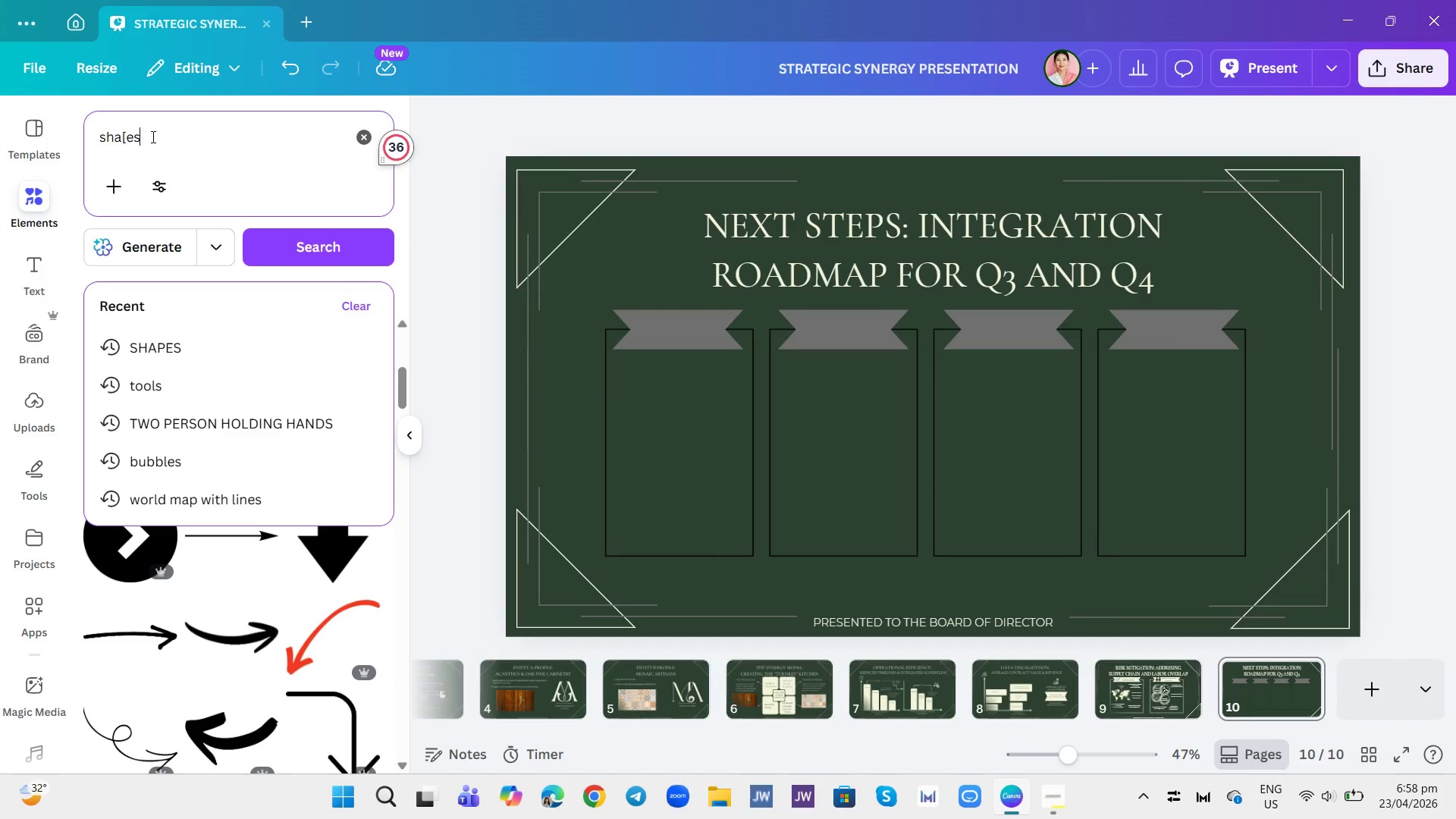 
key(Enter)
 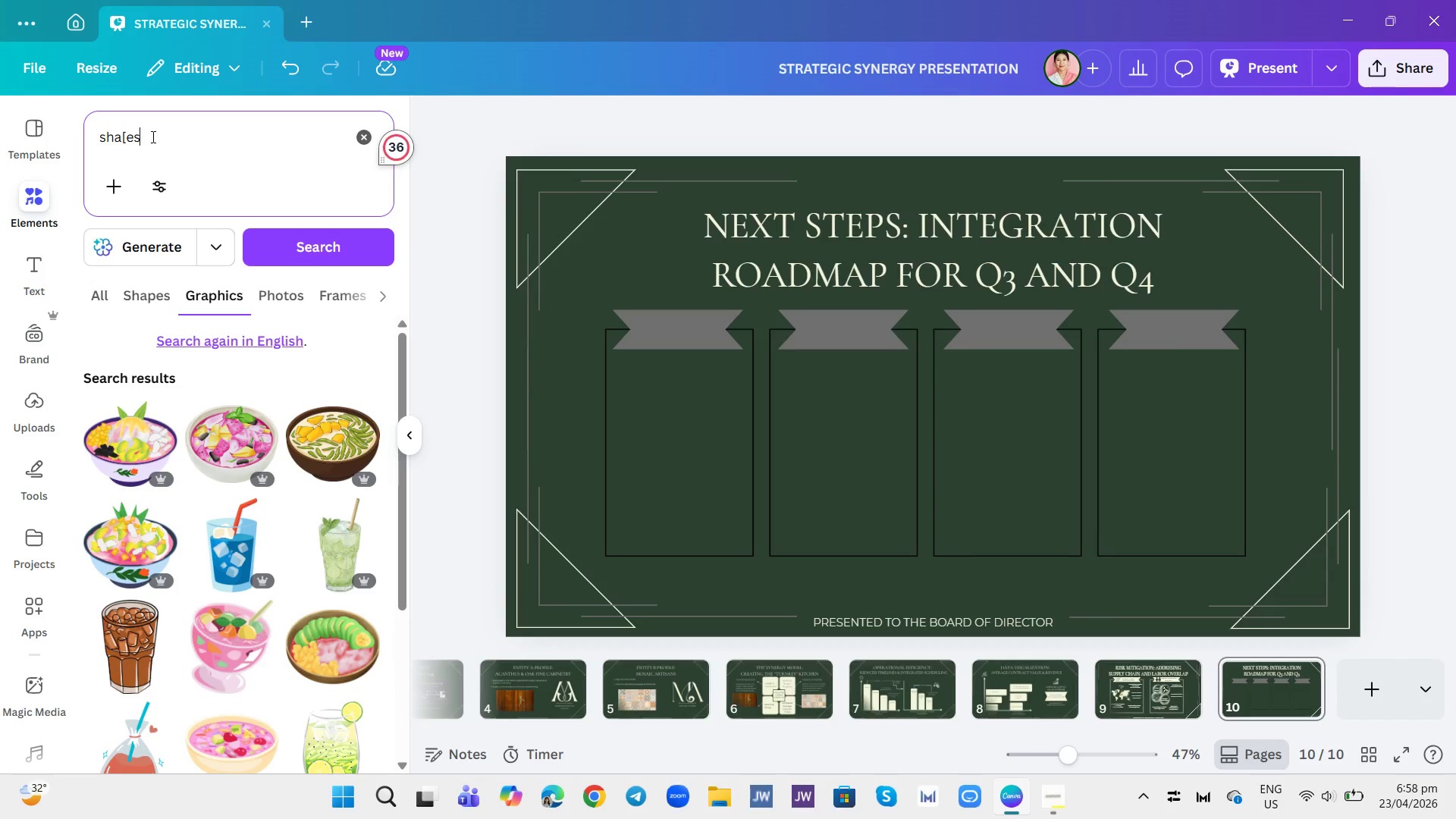 
key(Backspace)
key(Backspace)
key(Backspace)
type(pes)
 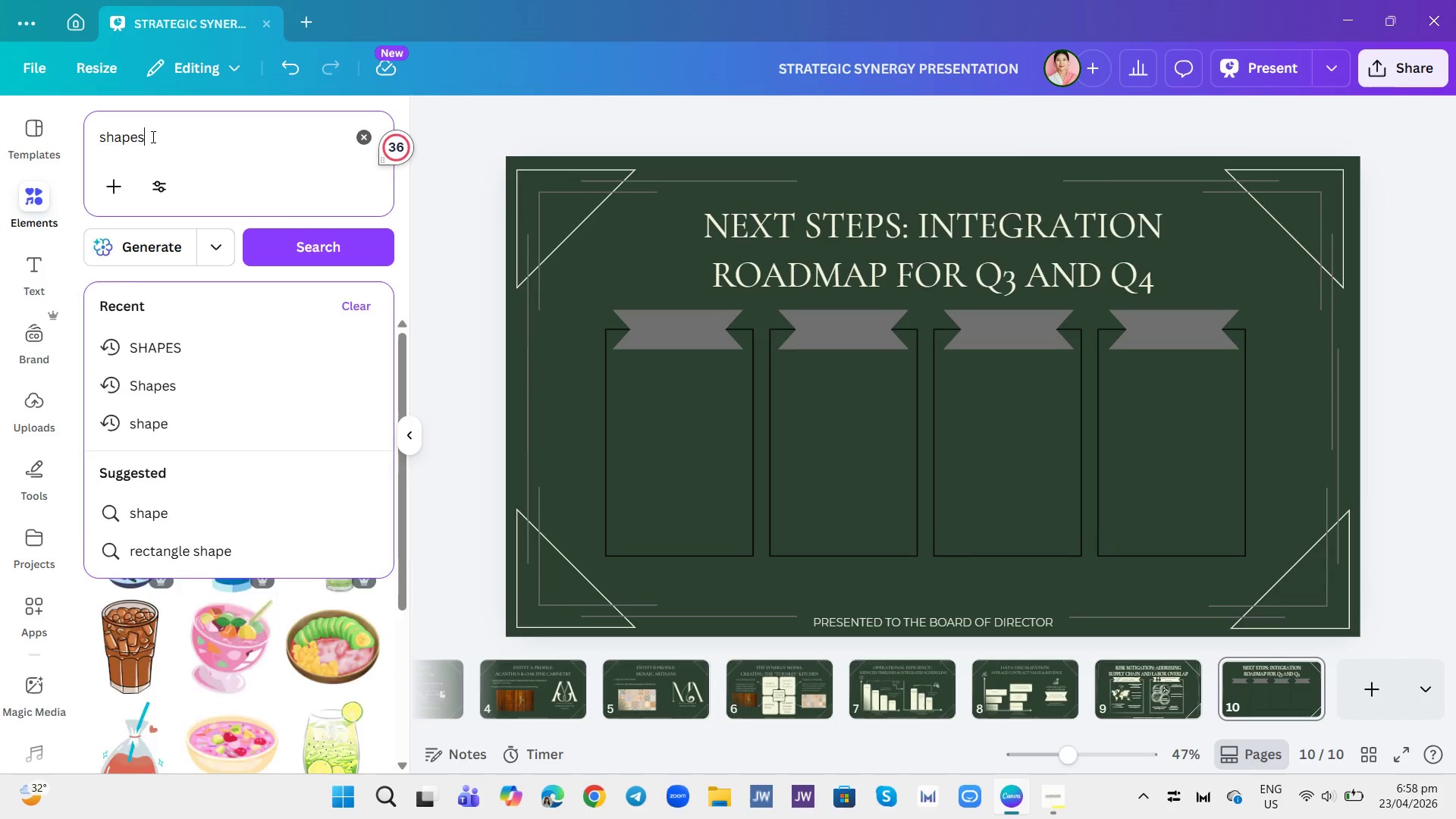 
key(Enter)
 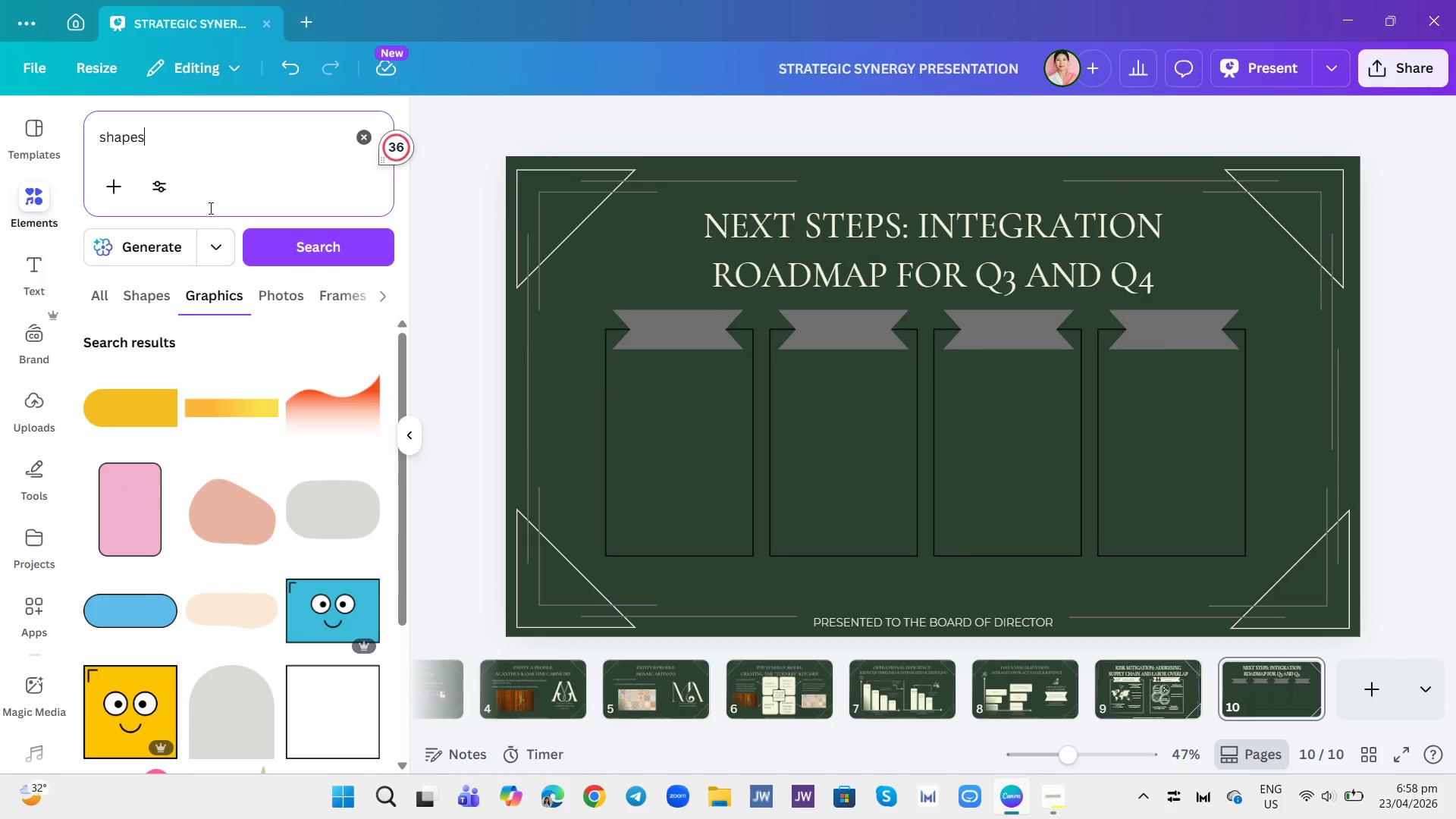 
left_click([140, 309])
 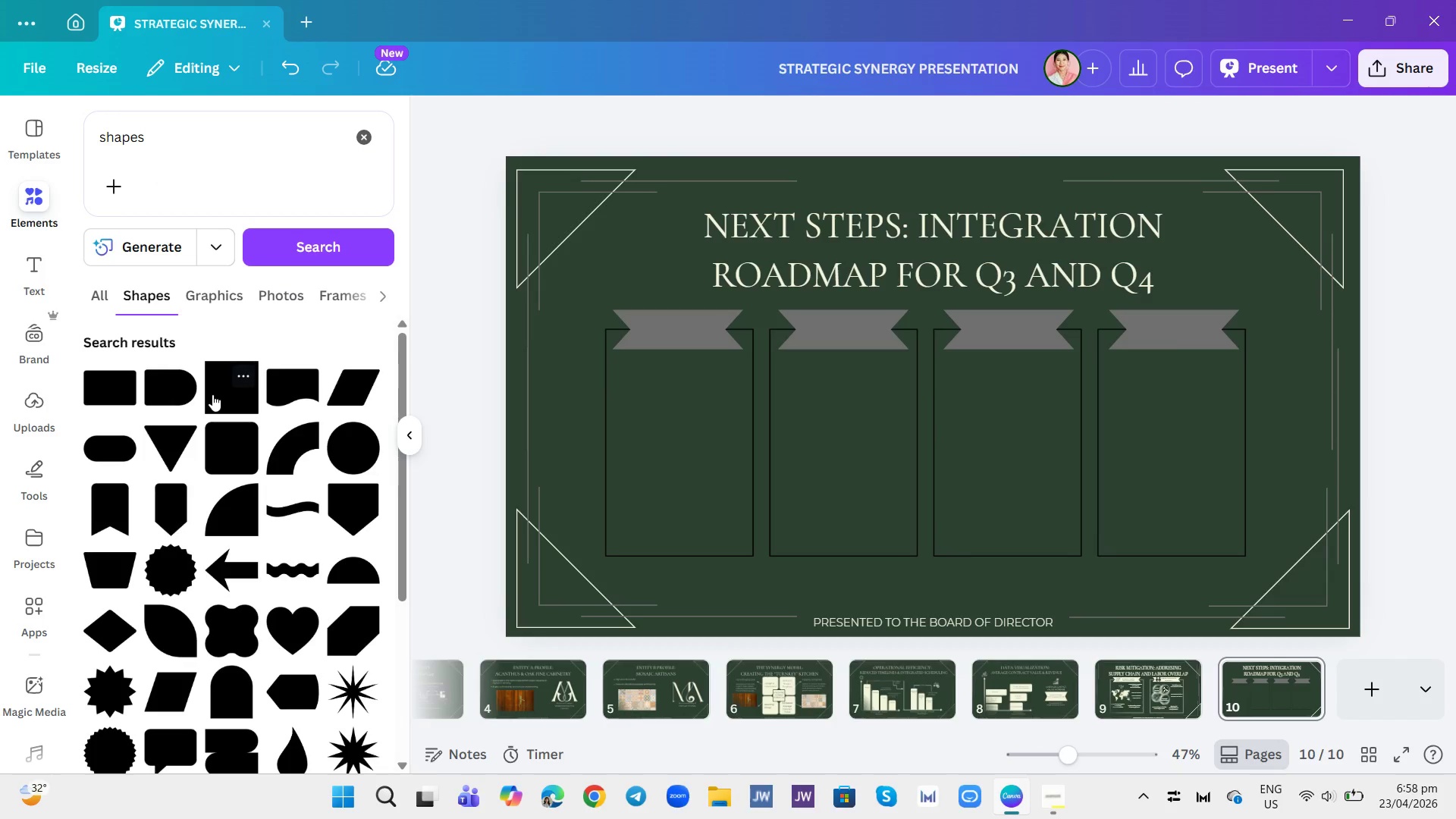 
scroll: coordinate [200, 512], scroll_direction: down, amount: 12.0
 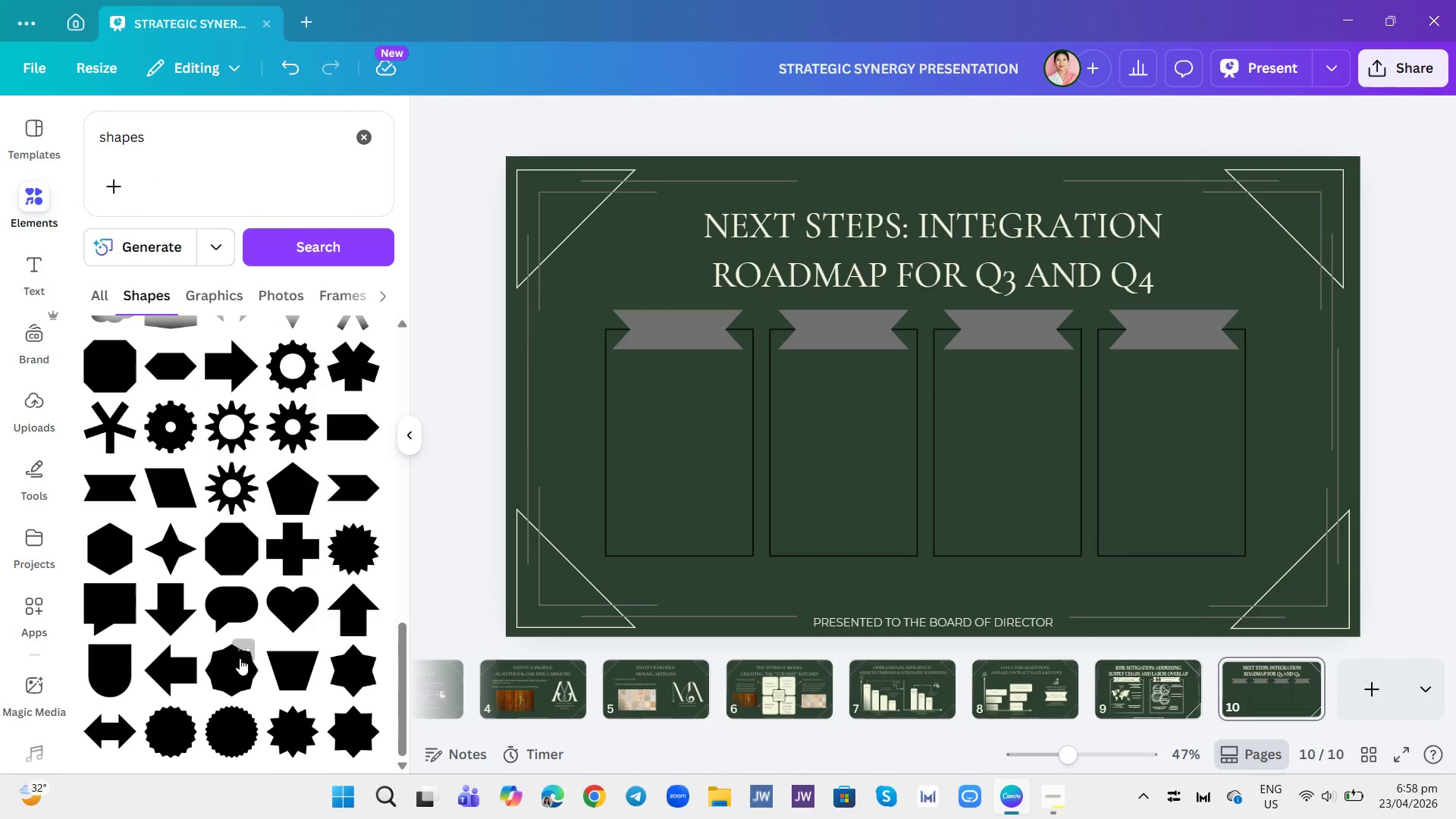 
mouse_move([190, 723])
 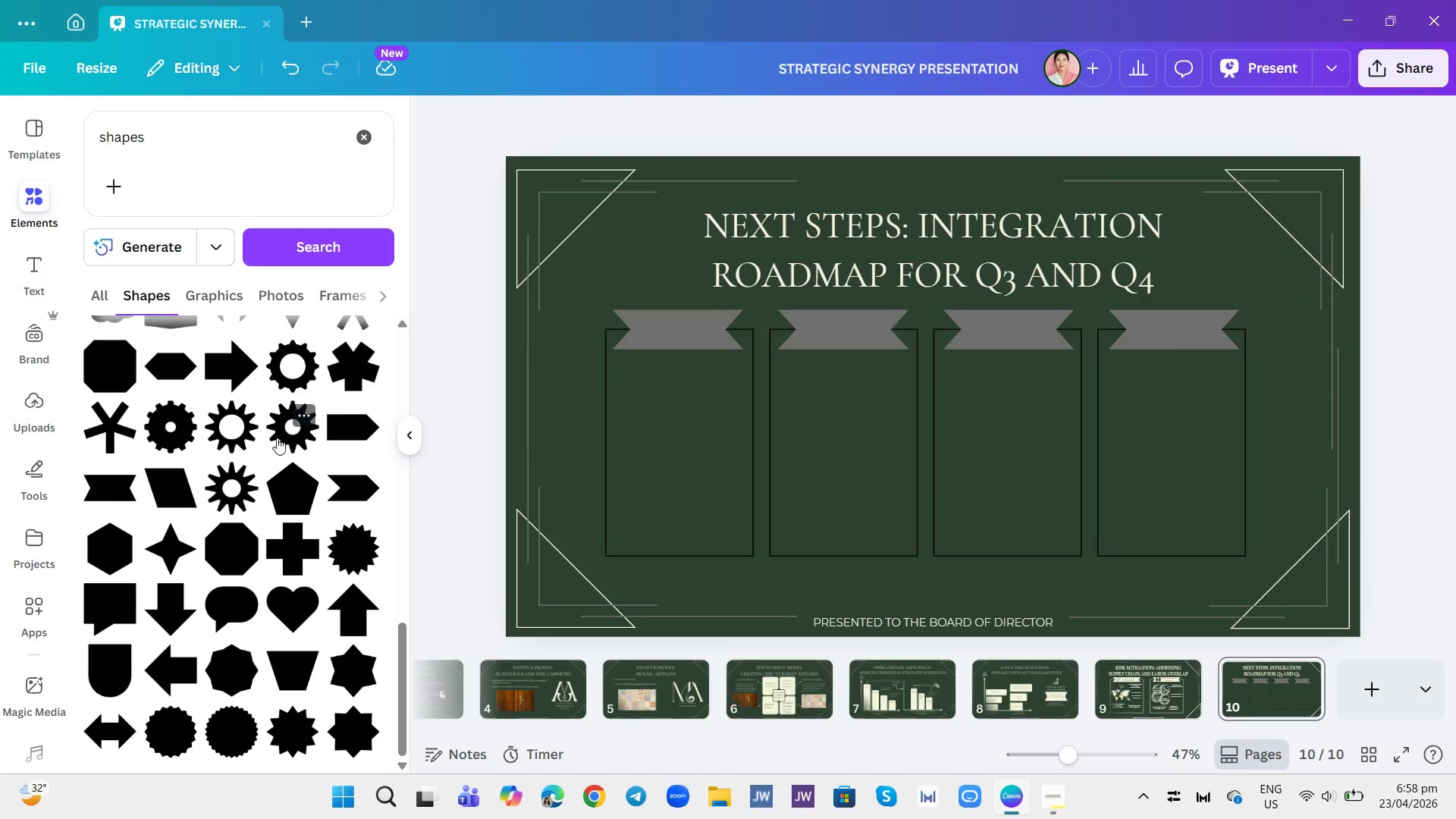 
left_click([326, 429])
 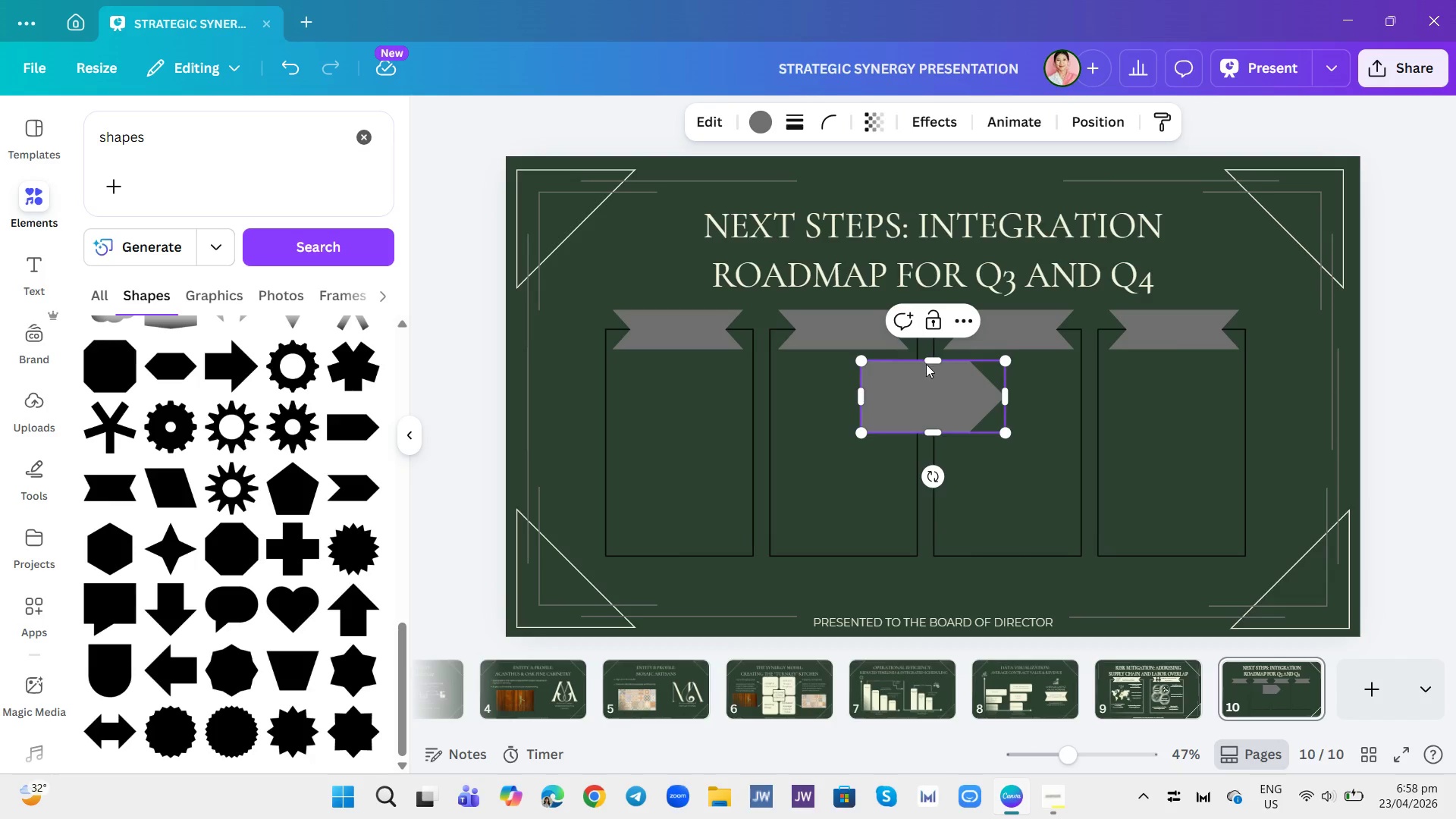 
left_click_drag(start_coordinate=[927, 362], to_coordinate=[925, 398])
 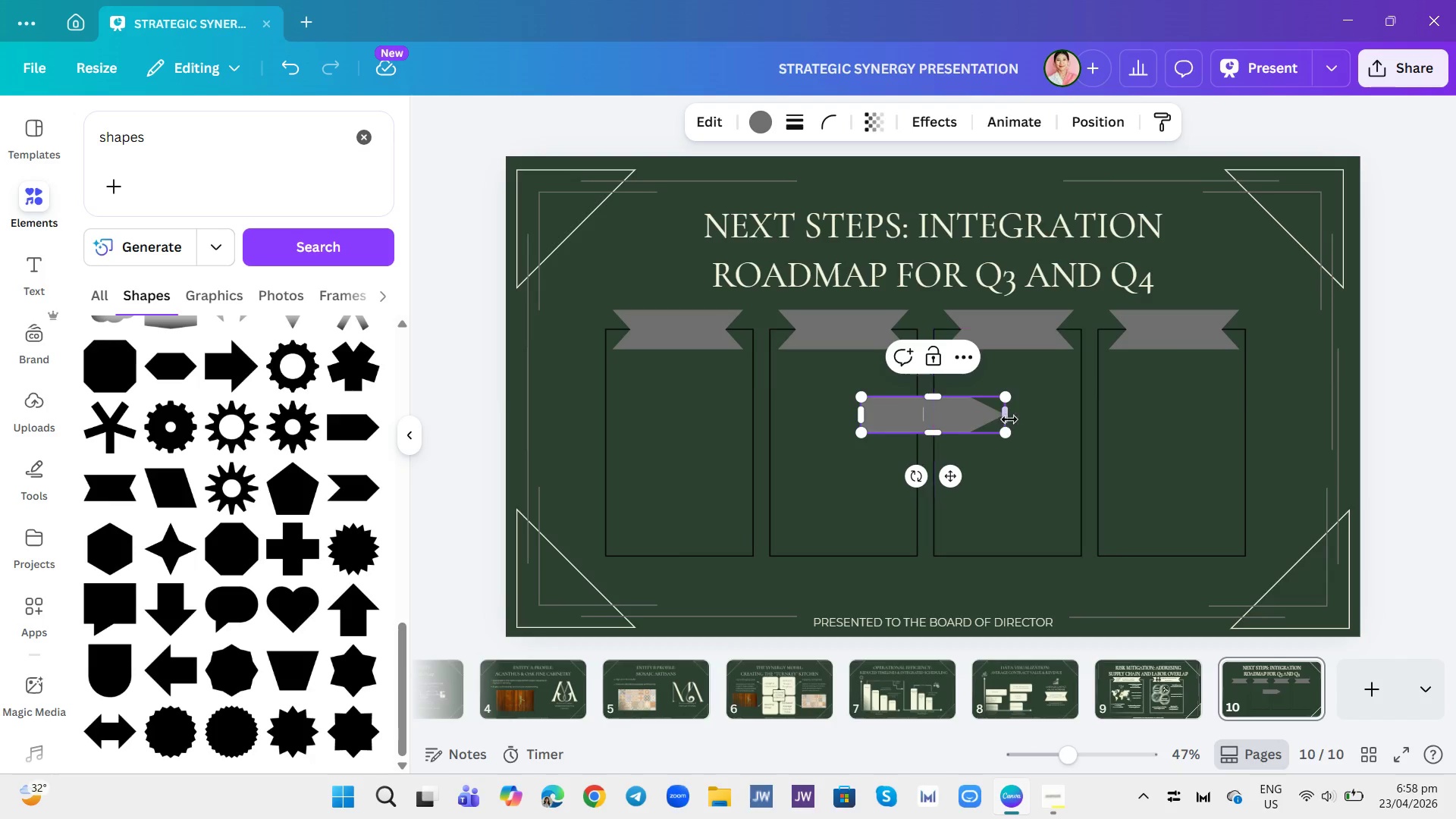 
left_click_drag(start_coordinate=[1006, 418], to_coordinate=[1059, 413])
 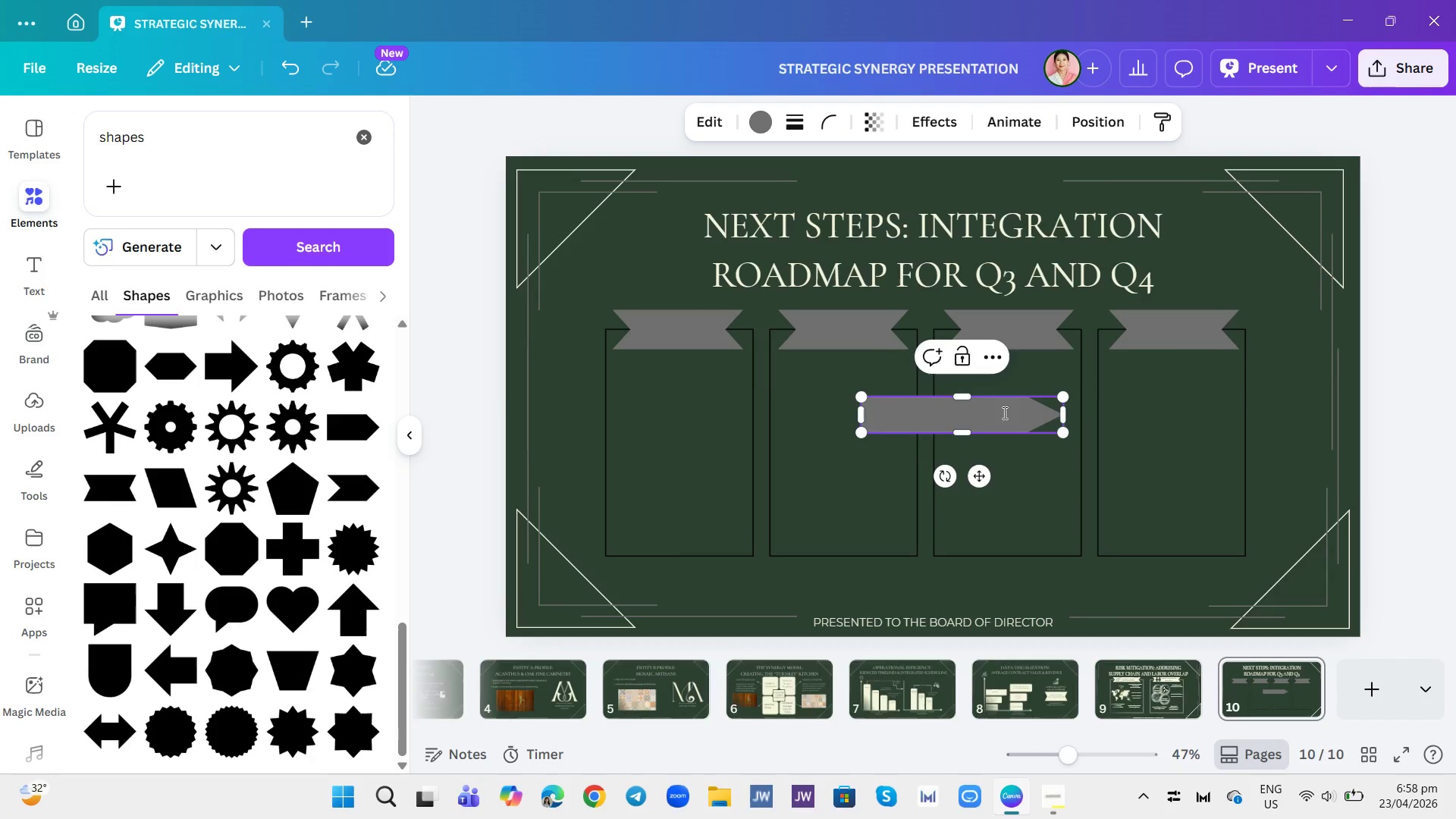 
left_click_drag(start_coordinate=[1003, 413], to_coordinate=[815, 454])
 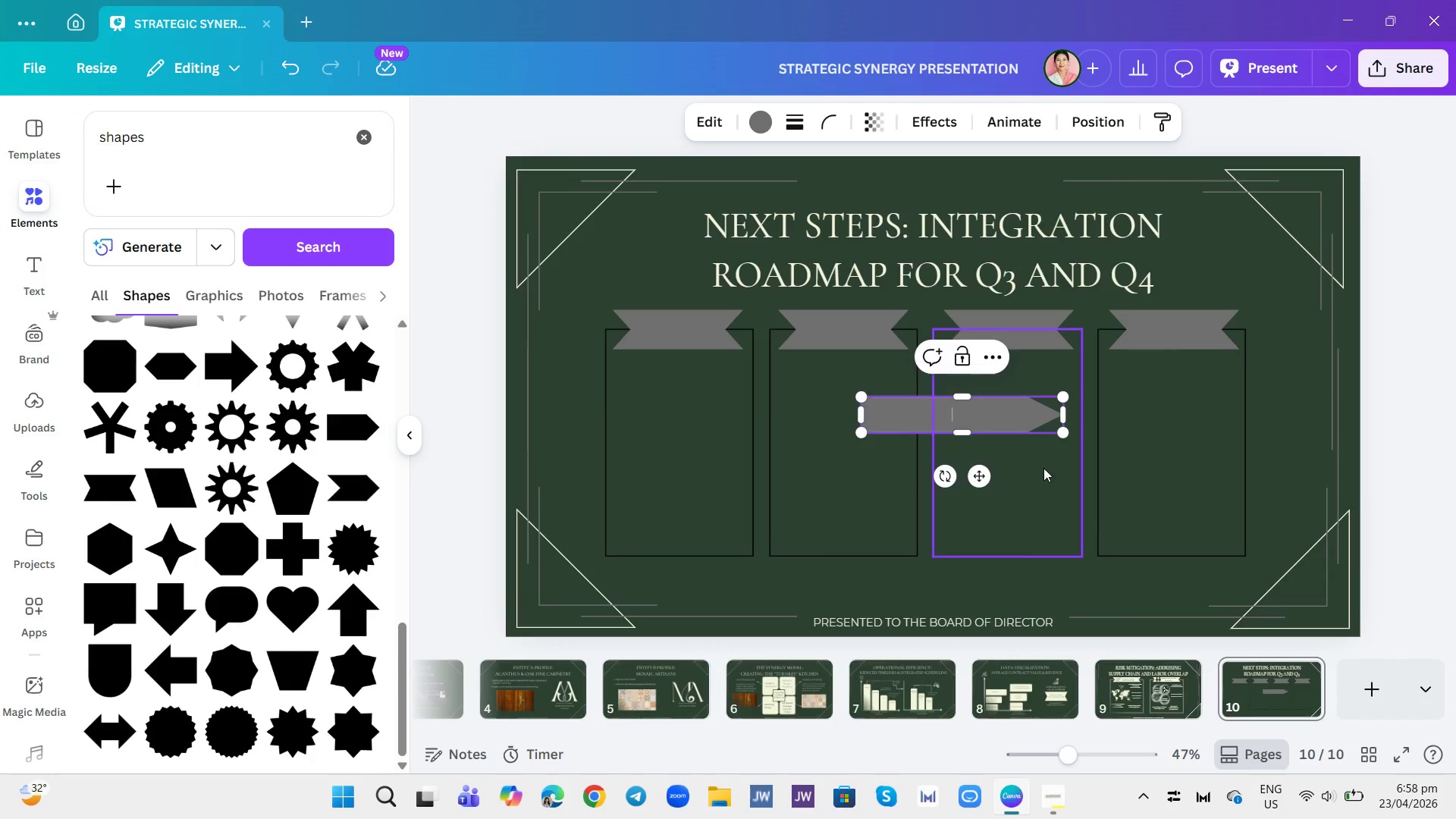 
double_click([992, 415])
 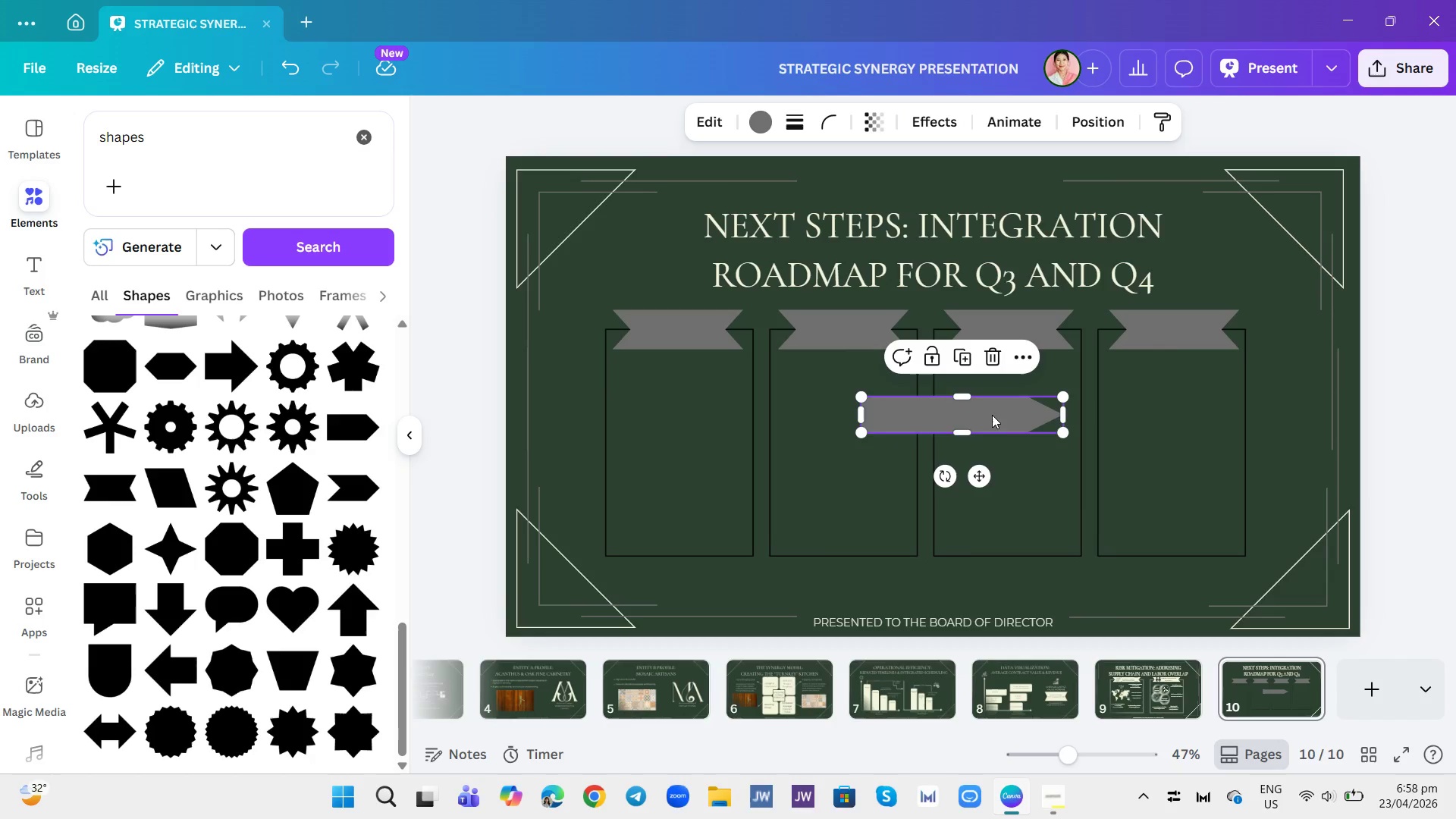 
left_click_drag(start_coordinate=[992, 415], to_coordinate=[738, 435])
 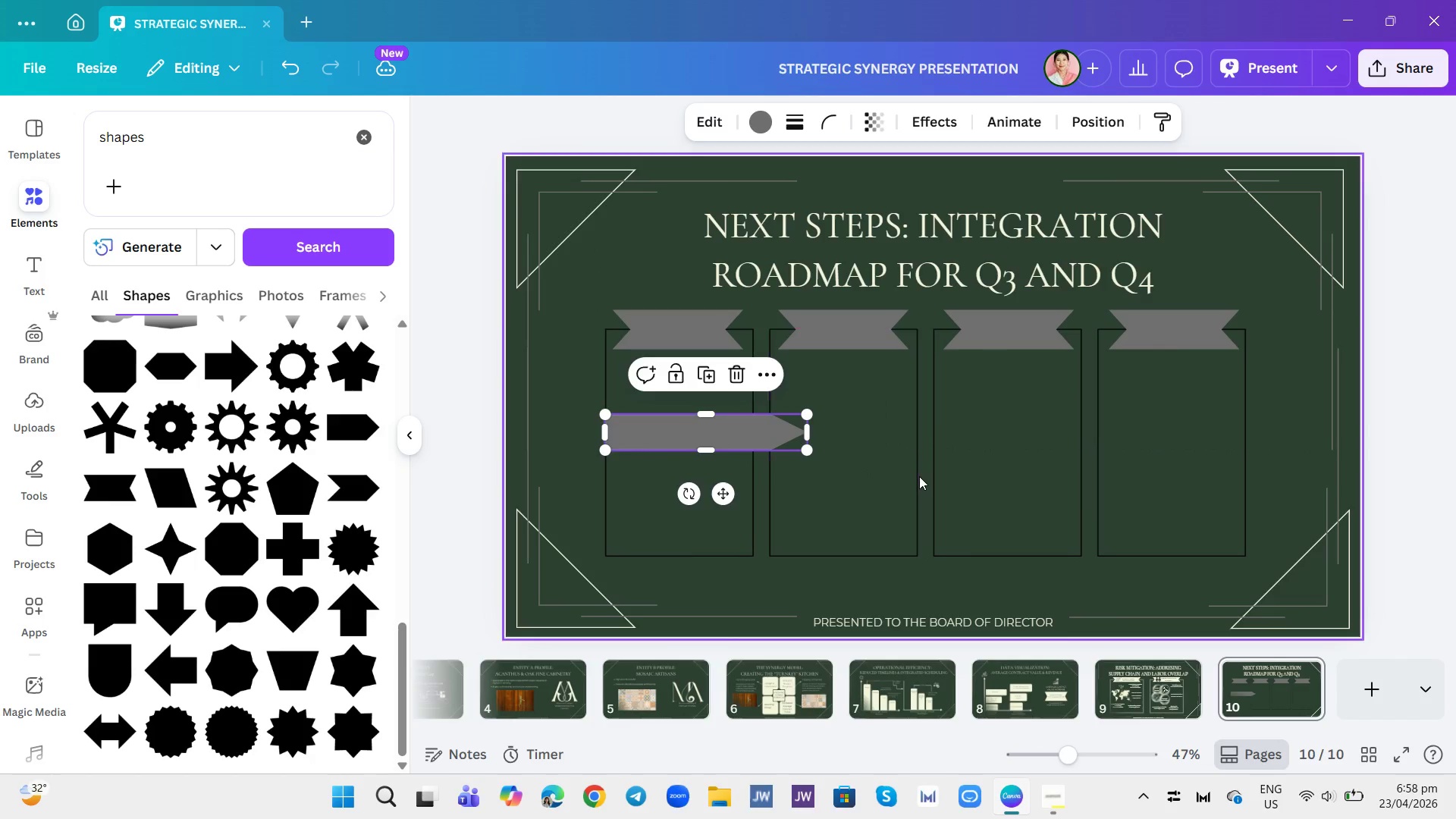 
left_click([919, 476])
 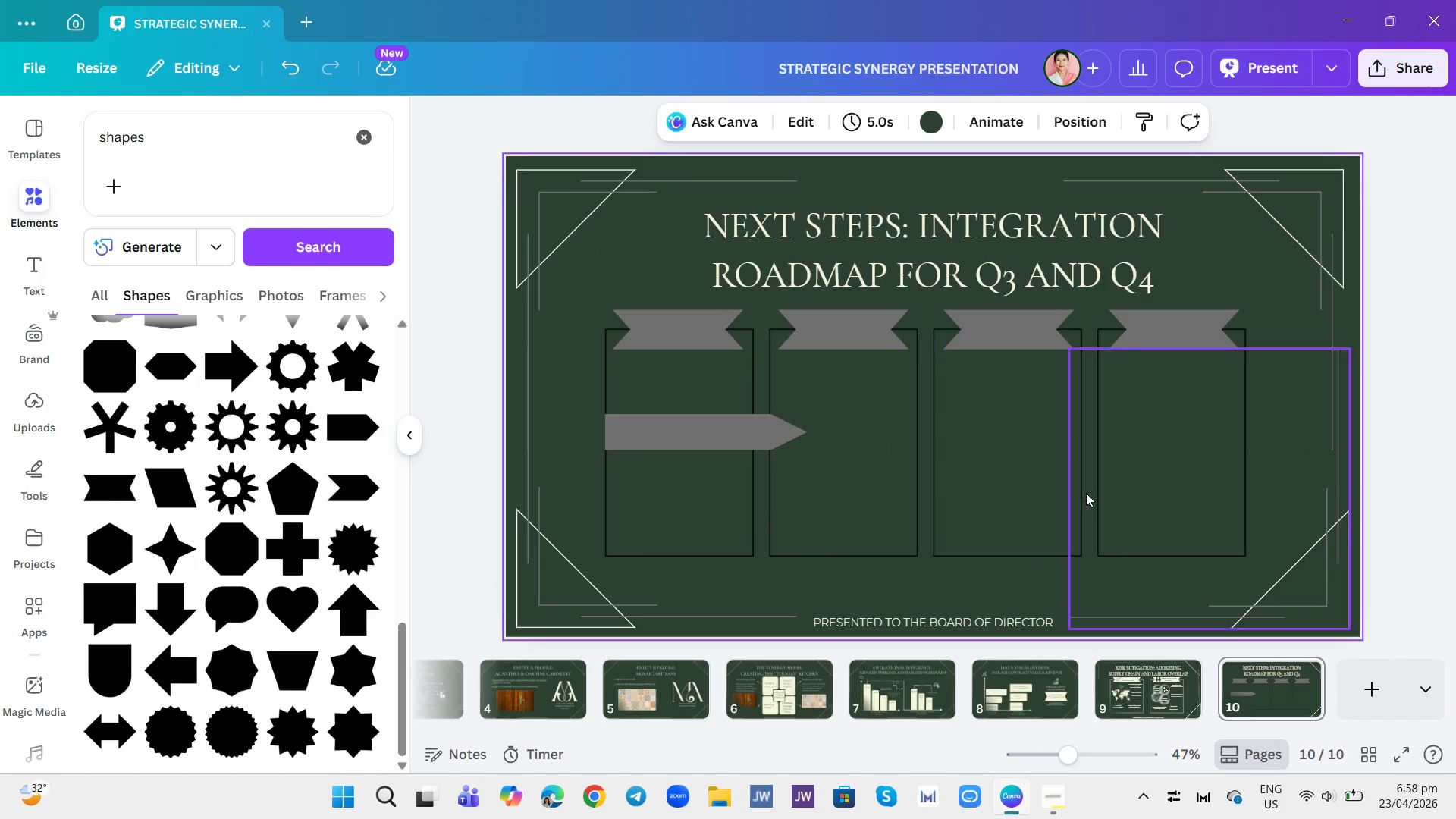 
left_click([658, 437])
 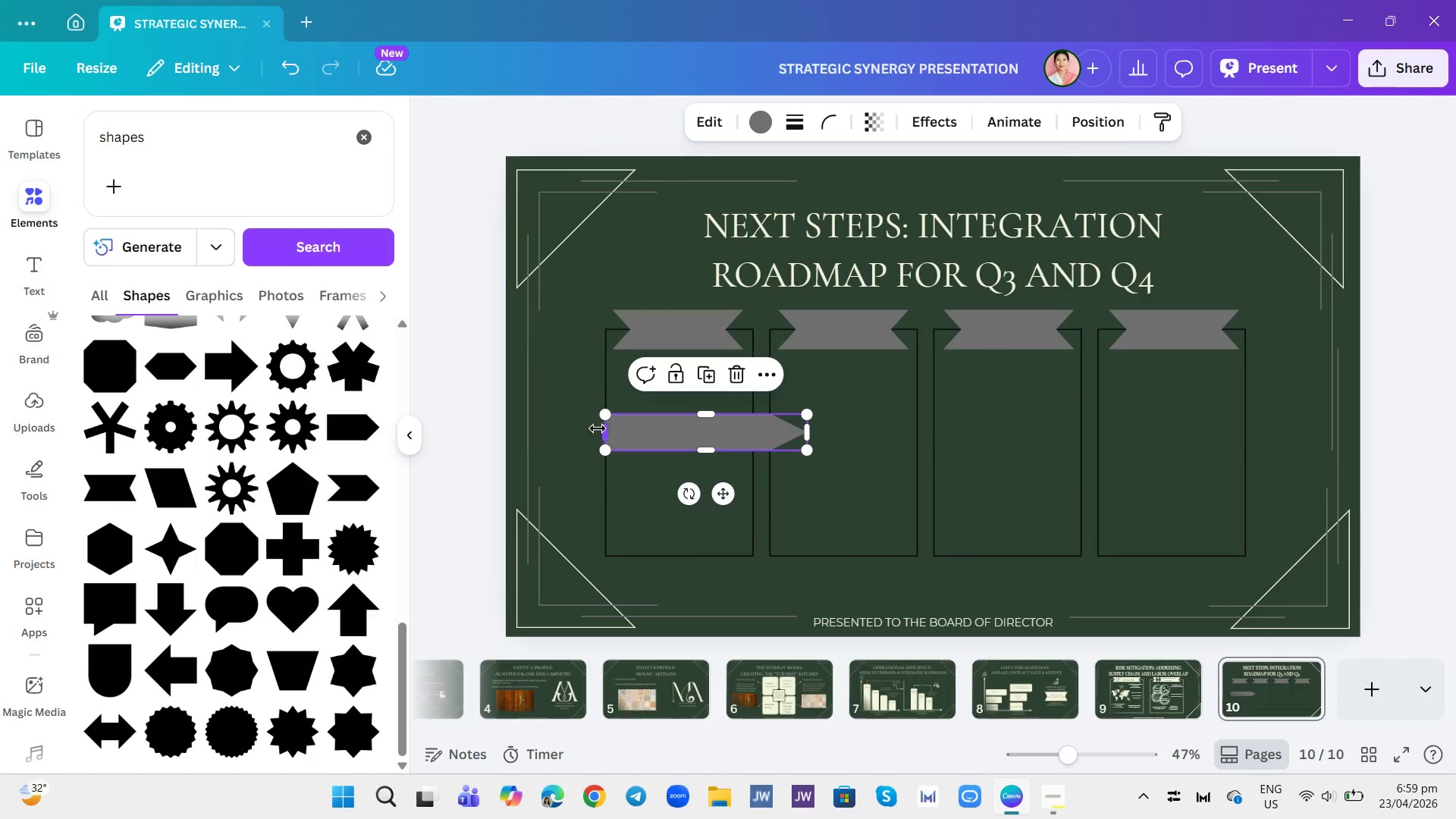 
left_click_drag(start_coordinate=[605, 428], to_coordinate=[588, 425])
 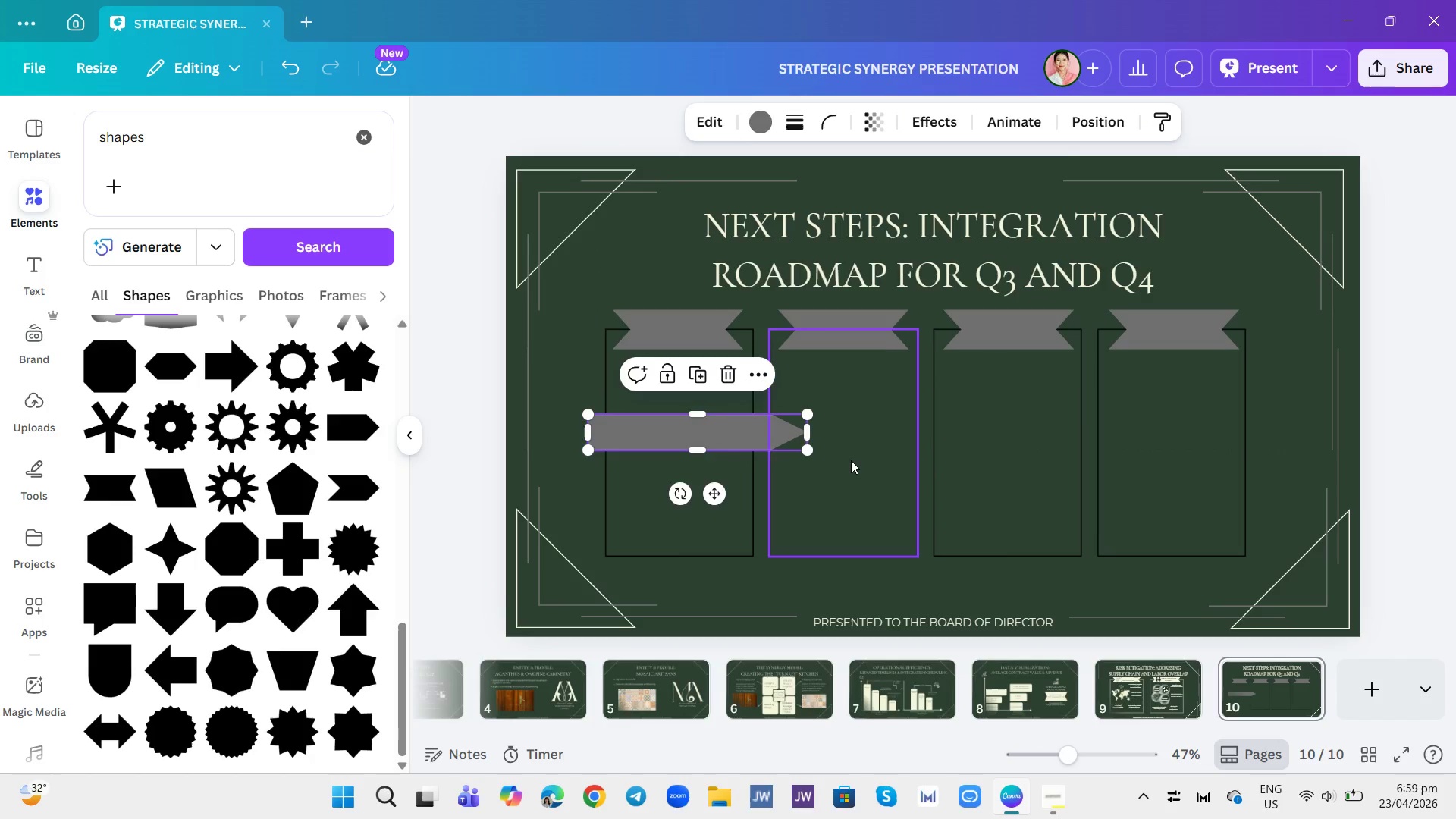 
left_click([851, 460])
 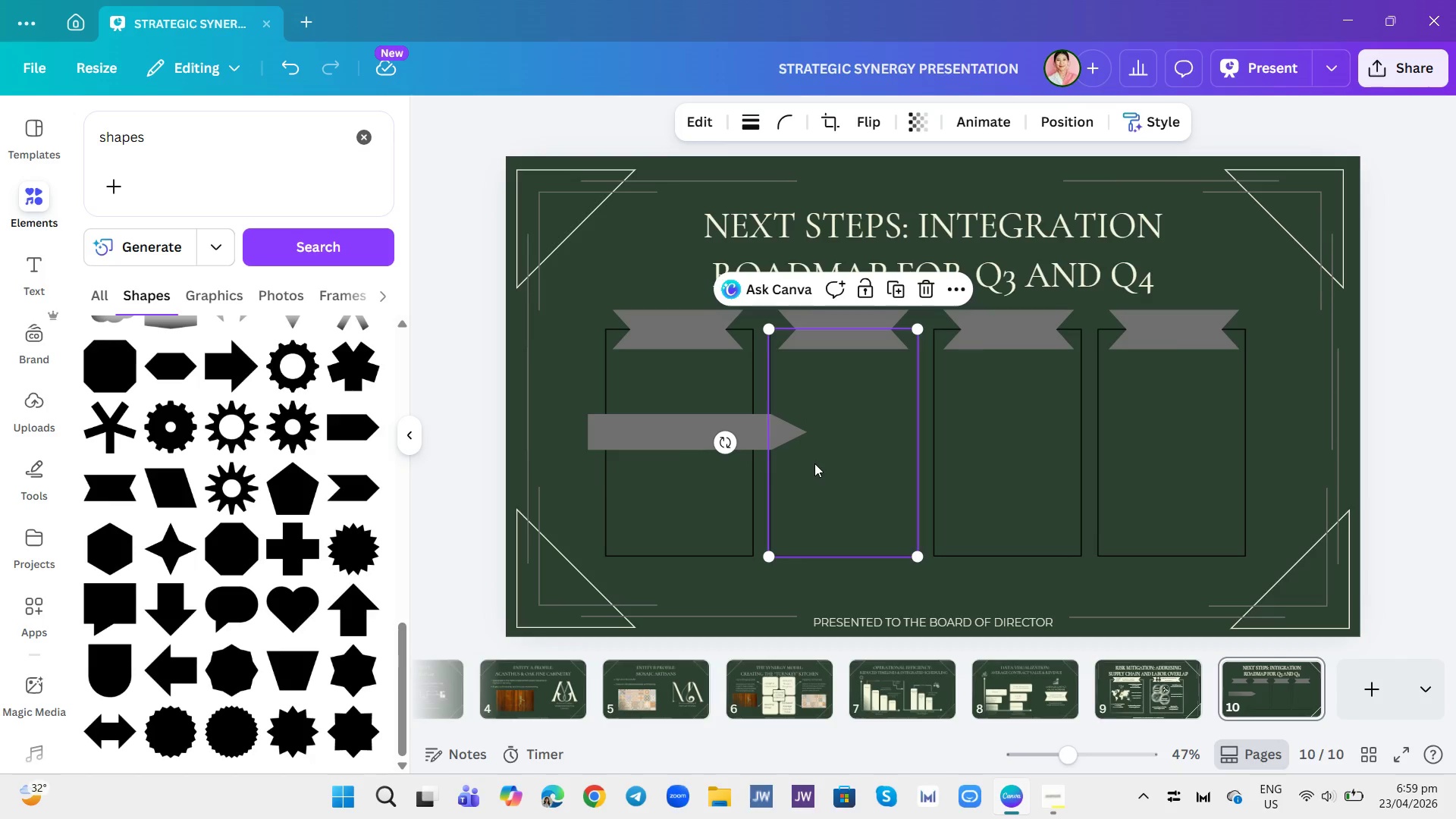 
wait(9.17)
 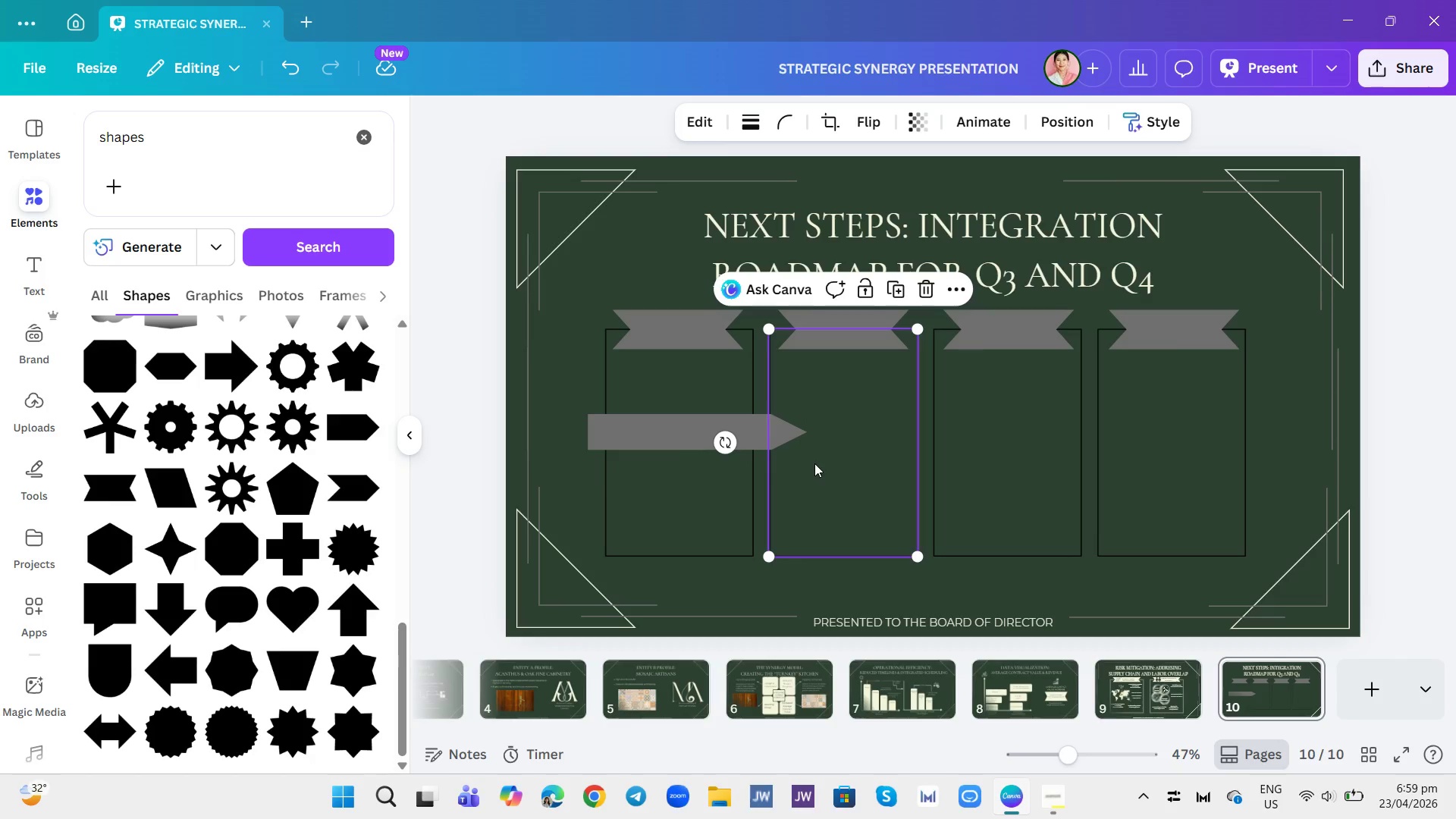 
left_click([723, 417])
 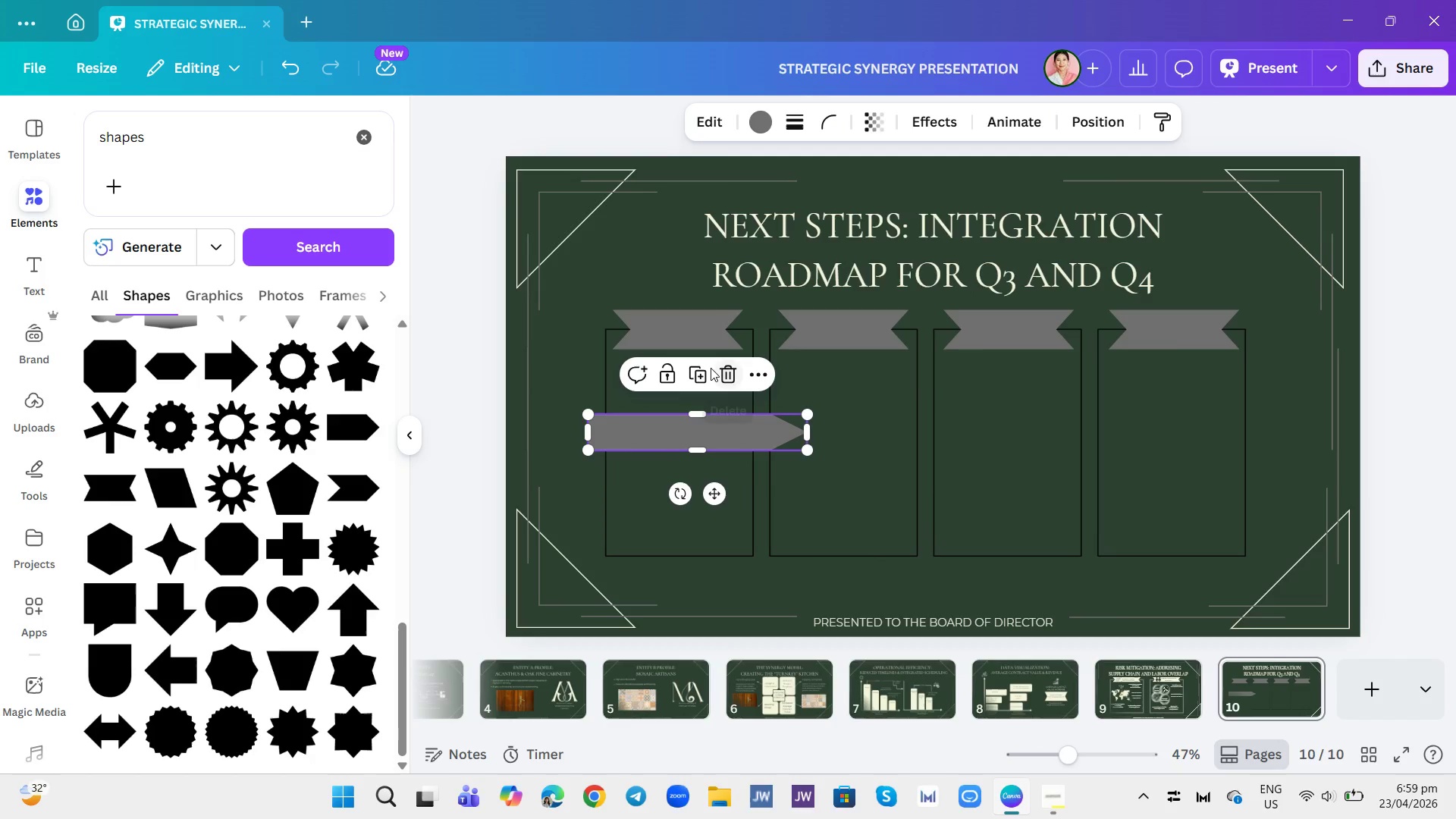 
left_click([704, 368])
 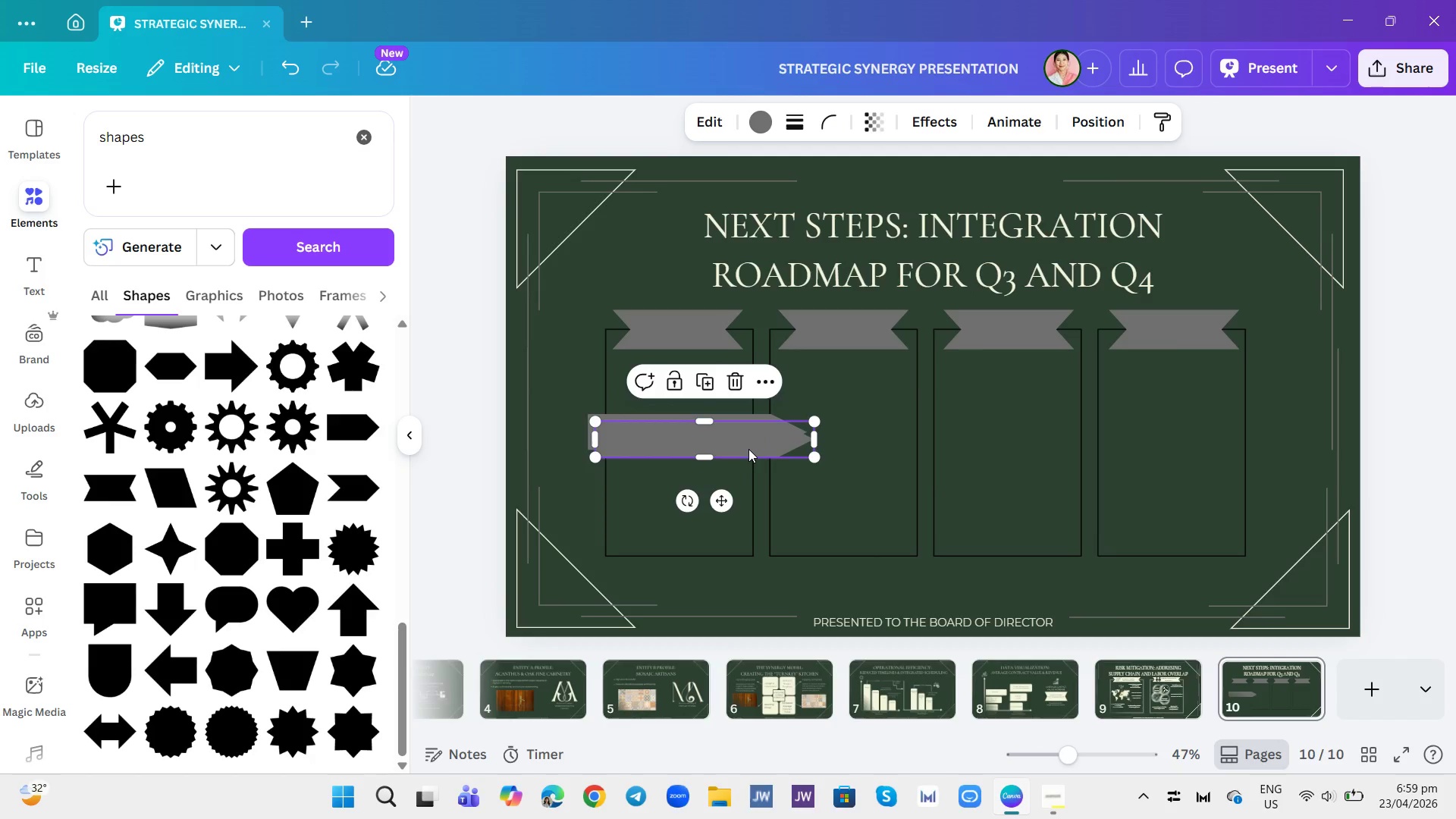 
left_click_drag(start_coordinate=[748, 449], to_coordinate=[969, 444])
 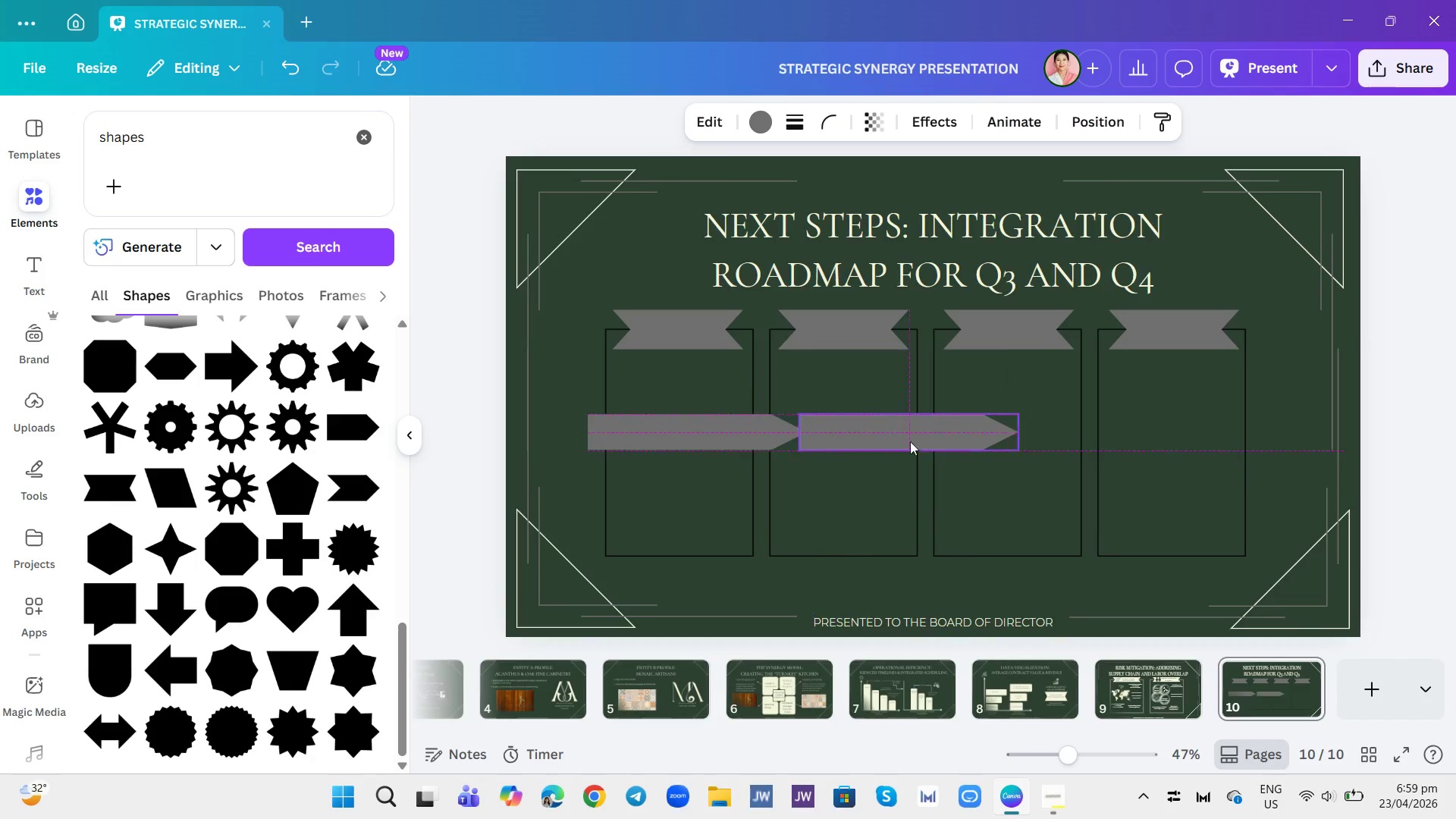 
left_click_drag(start_coordinate=[950, 441], to_coordinate=[906, 441])
 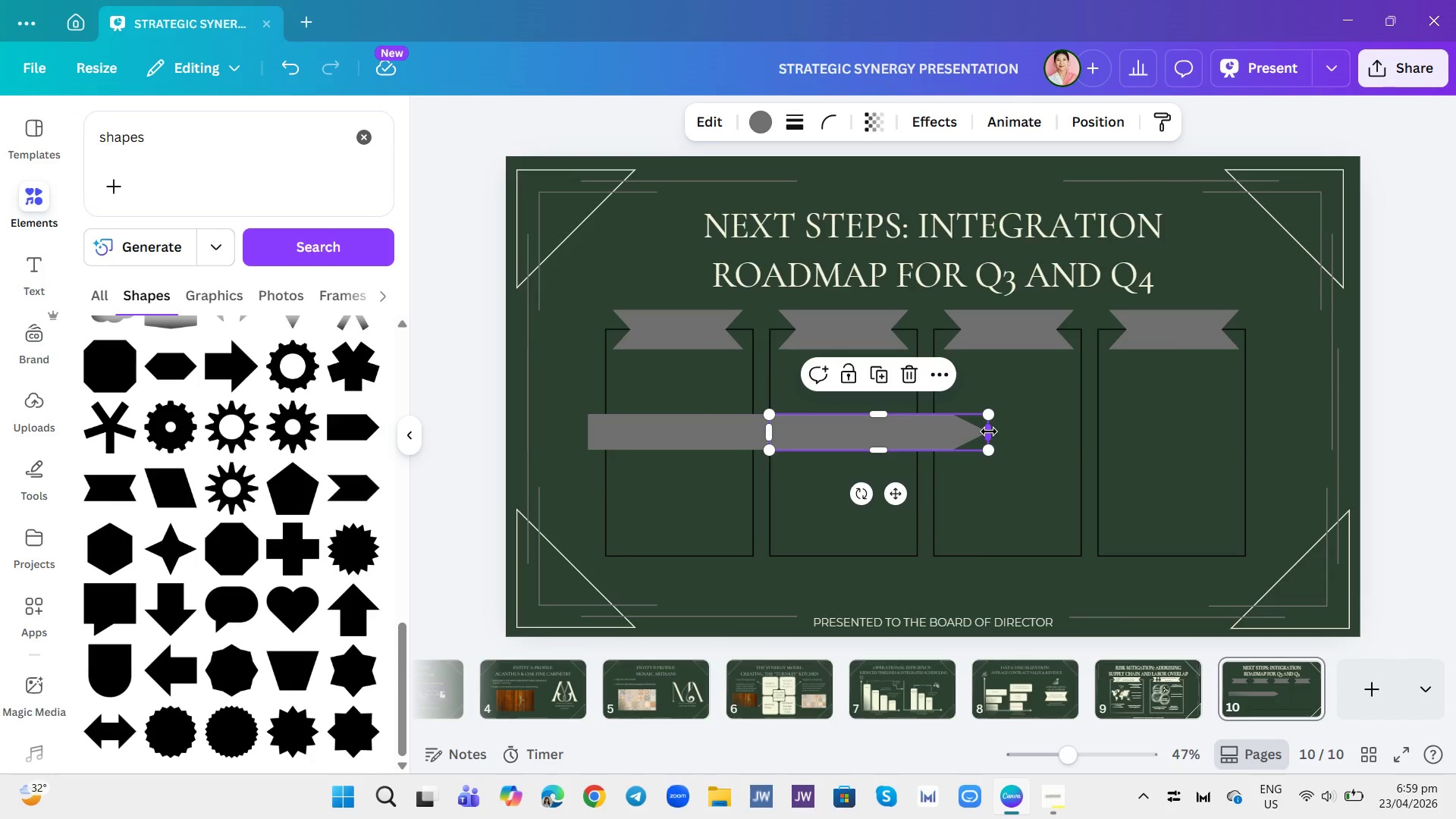 
left_click_drag(start_coordinate=[989, 431], to_coordinate=[1120, 435])
 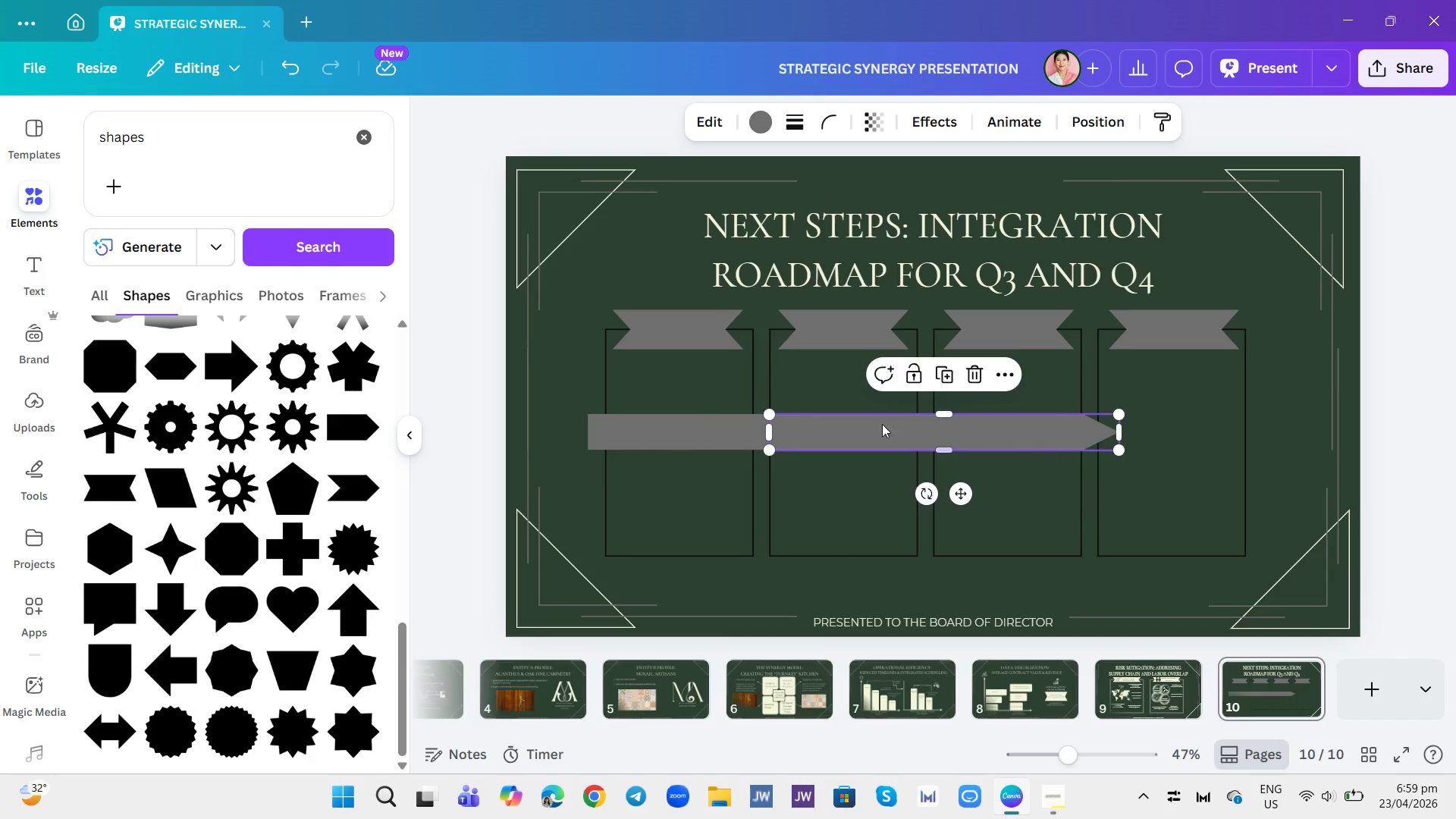 
left_click([851, 448])
 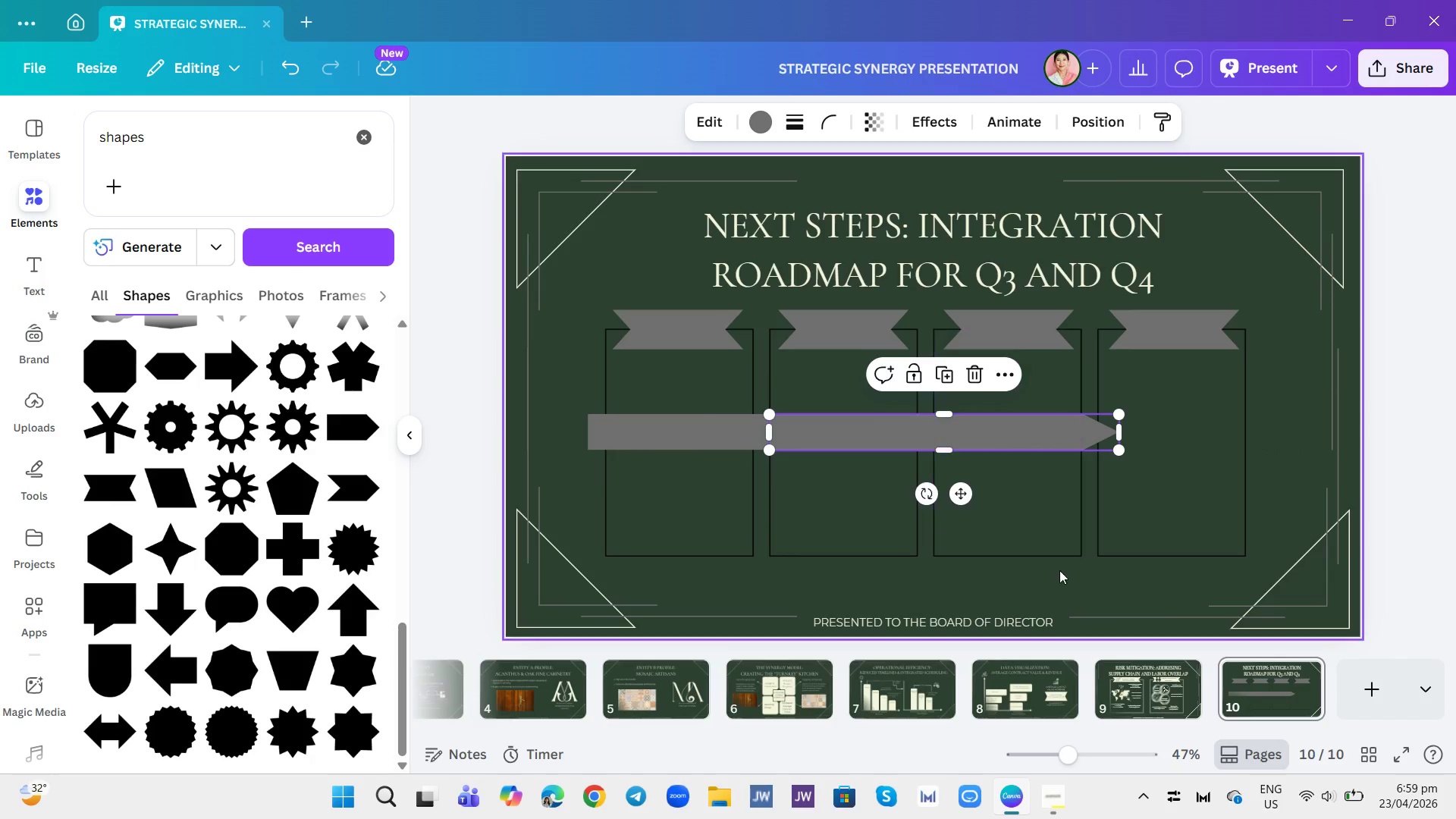 
left_click([1059, 570])
 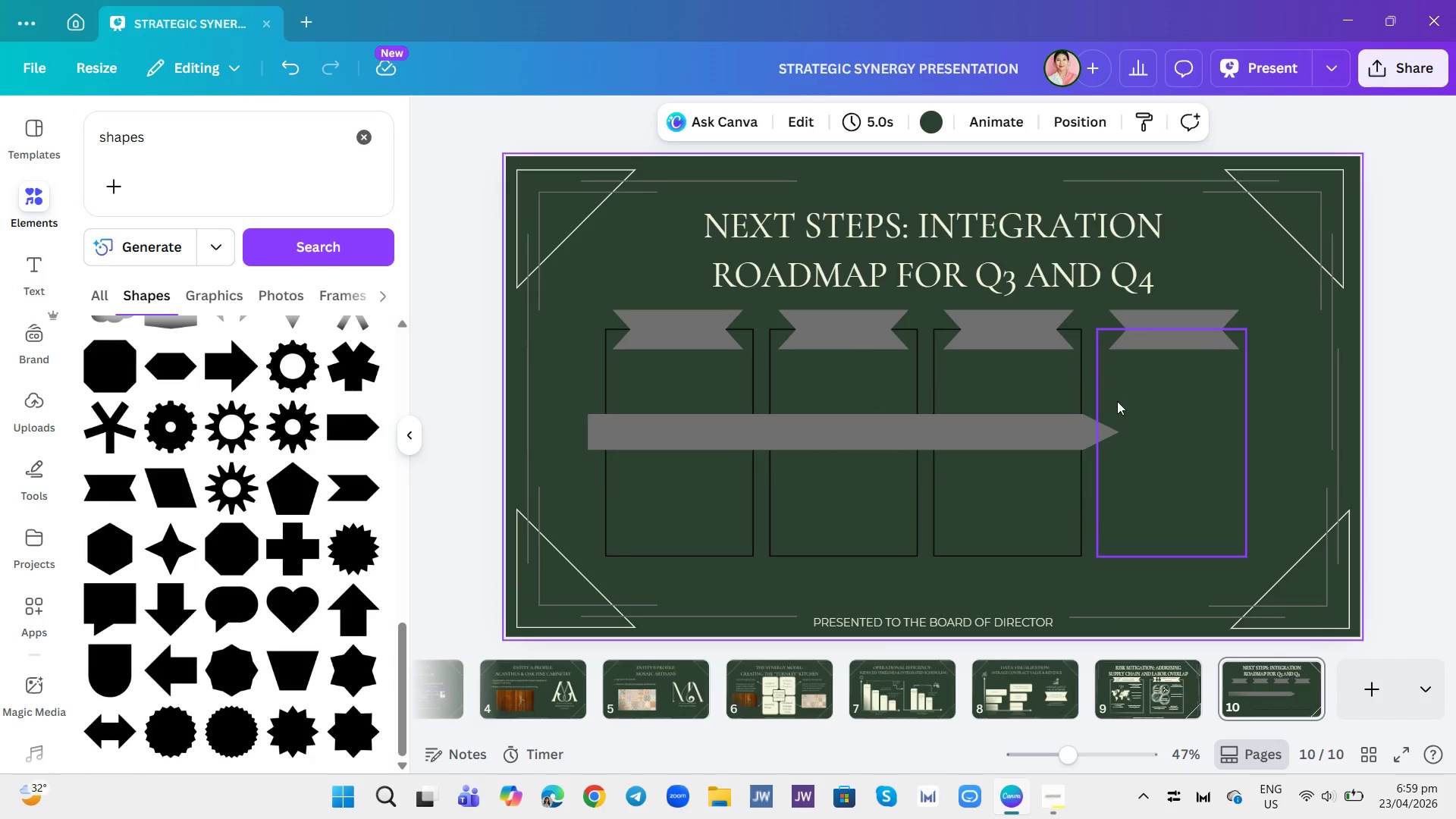 
left_click([1060, 423])
 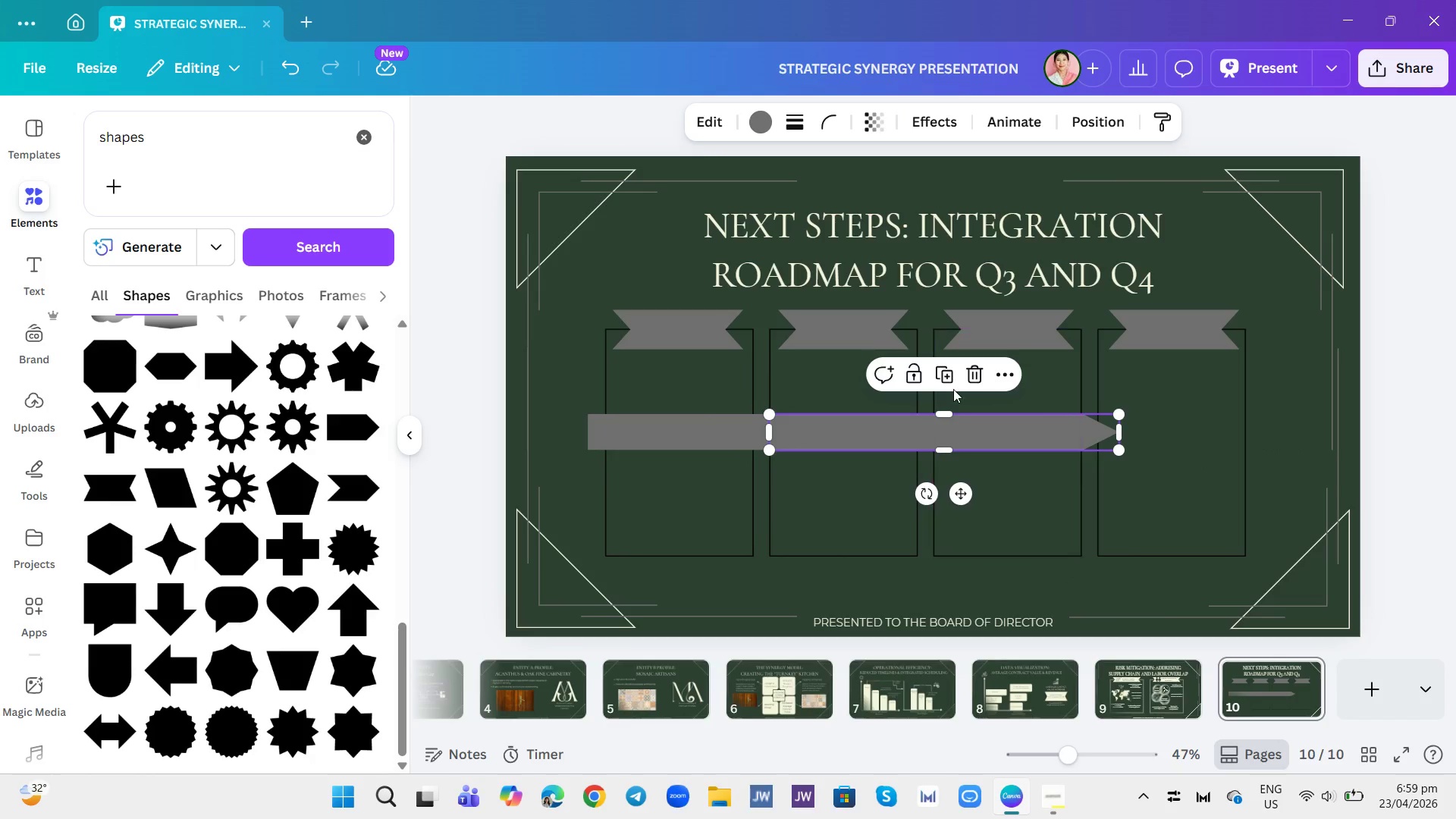 
left_click([946, 380])
 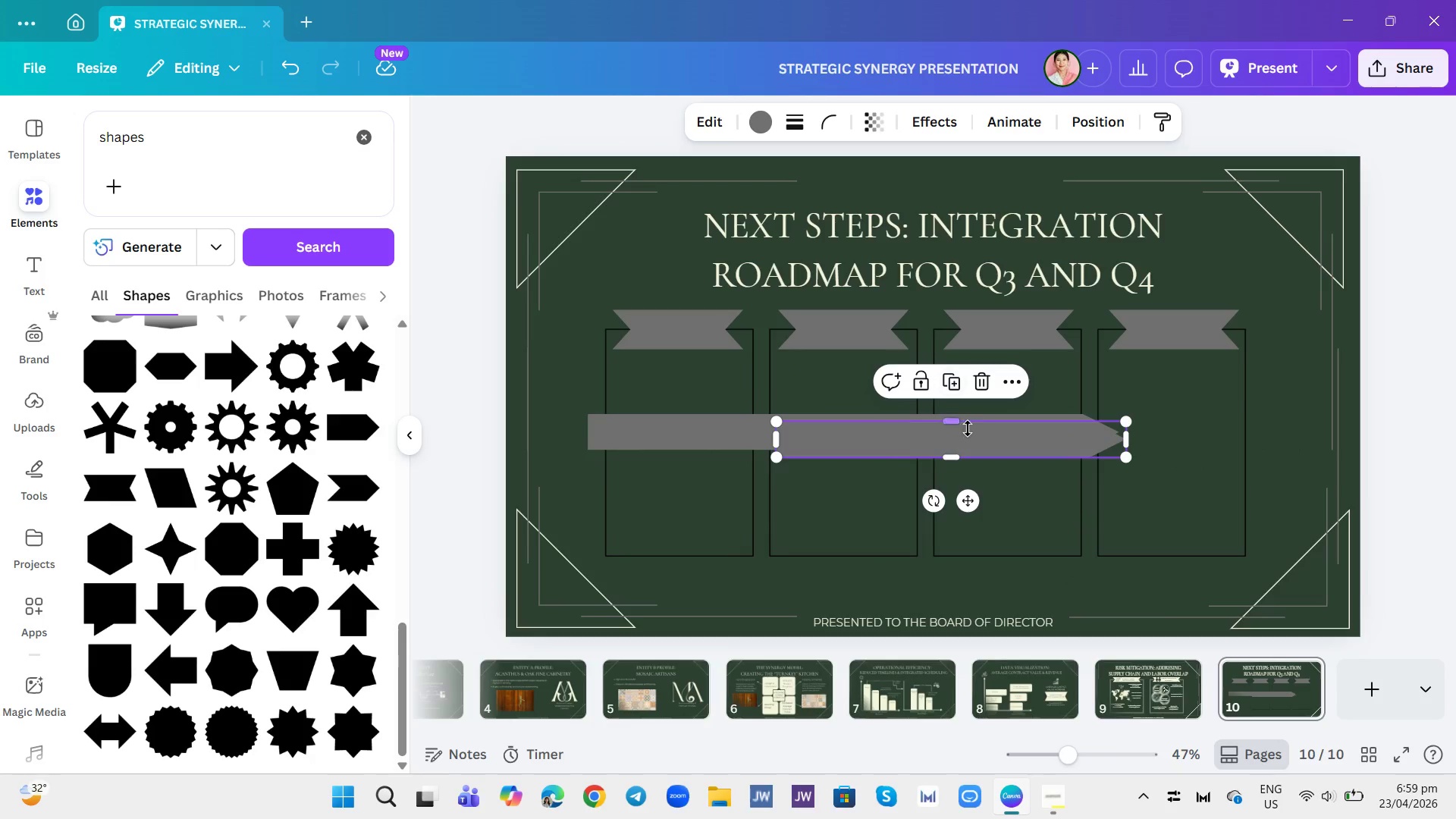 
left_click_drag(start_coordinate=[968, 429], to_coordinate=[1068, 422])
 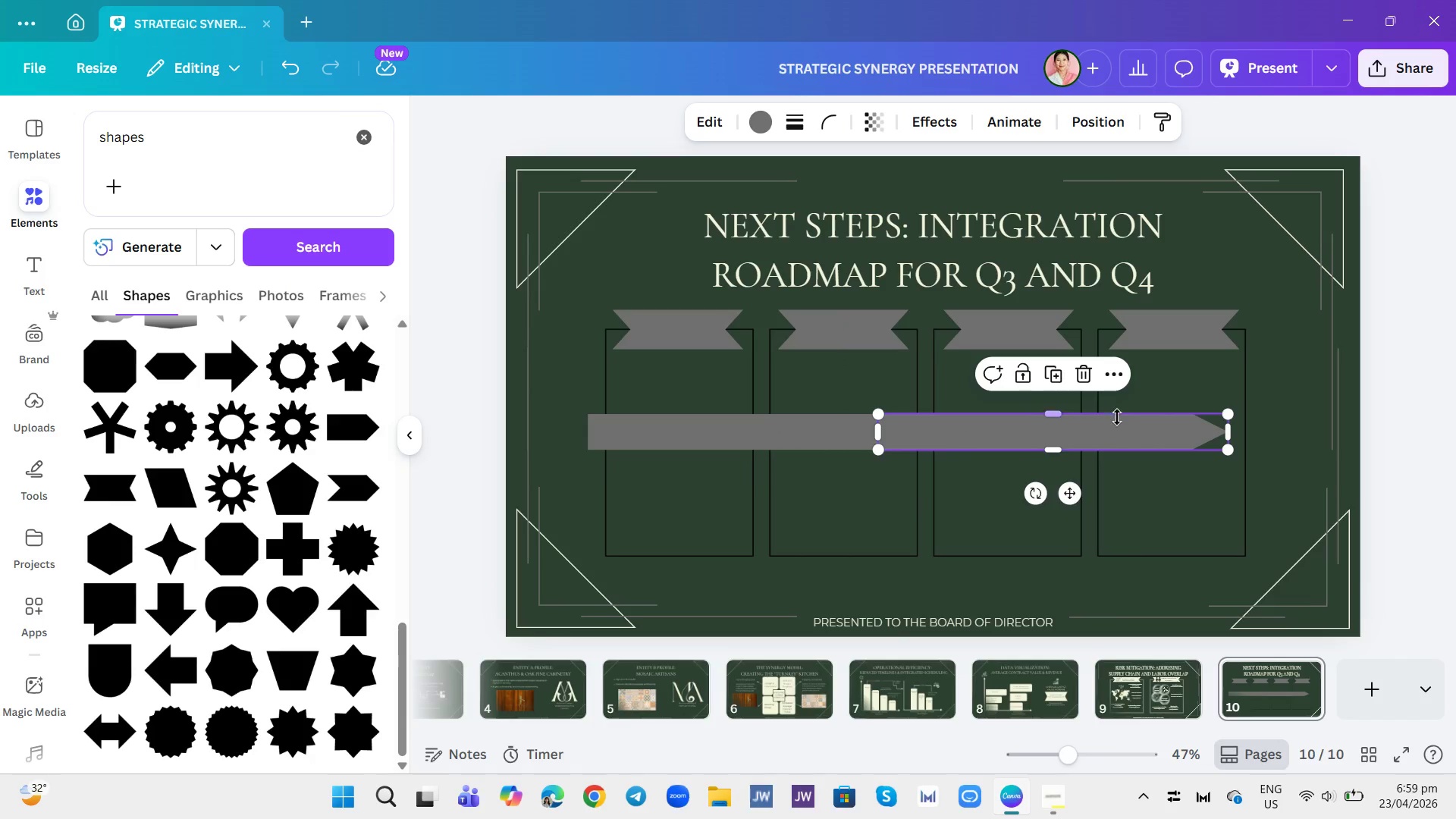 
left_click_drag(start_coordinate=[1197, 417], to_coordinate=[1251, 426])
 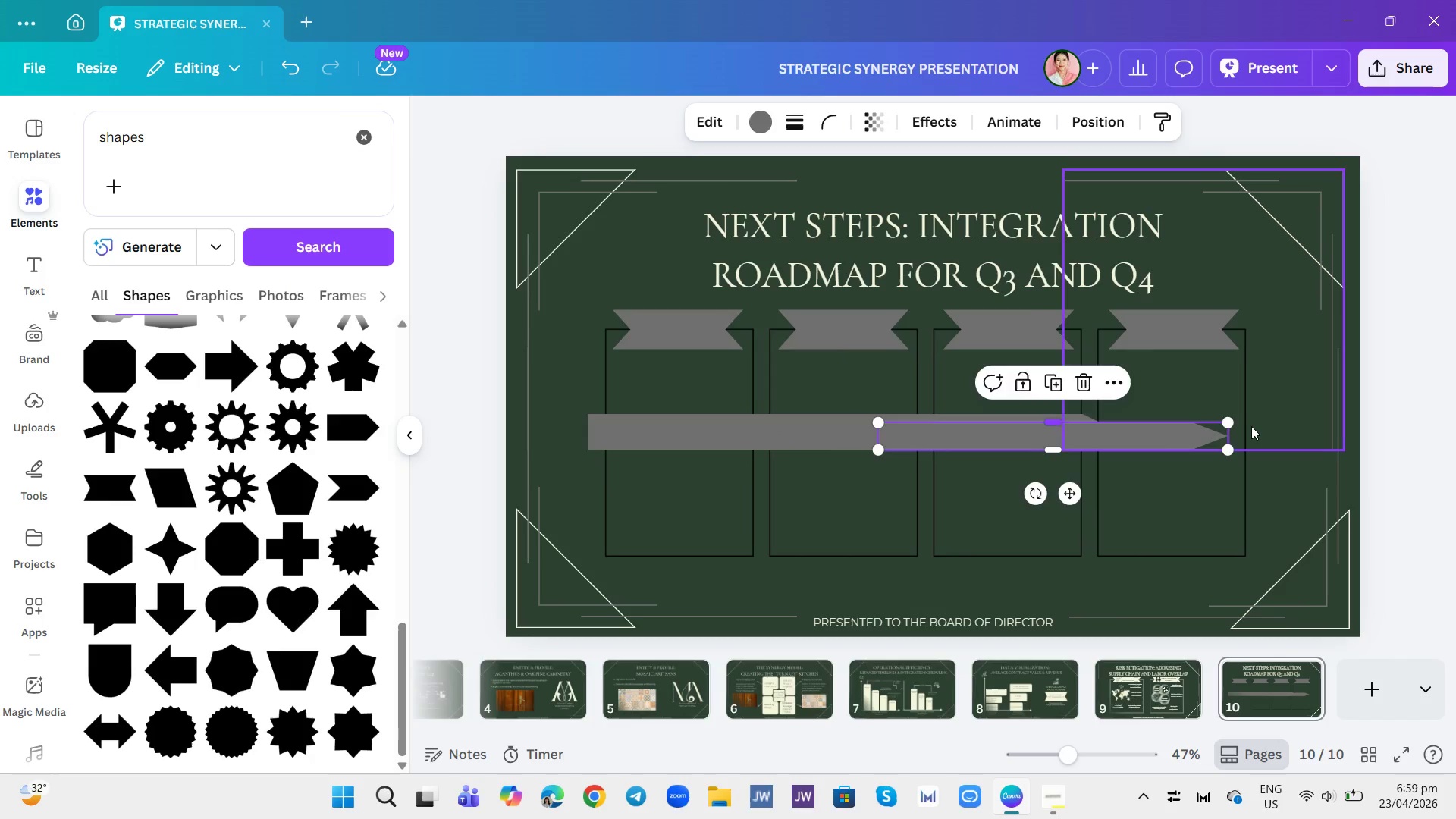 
double_click([1251, 426])
 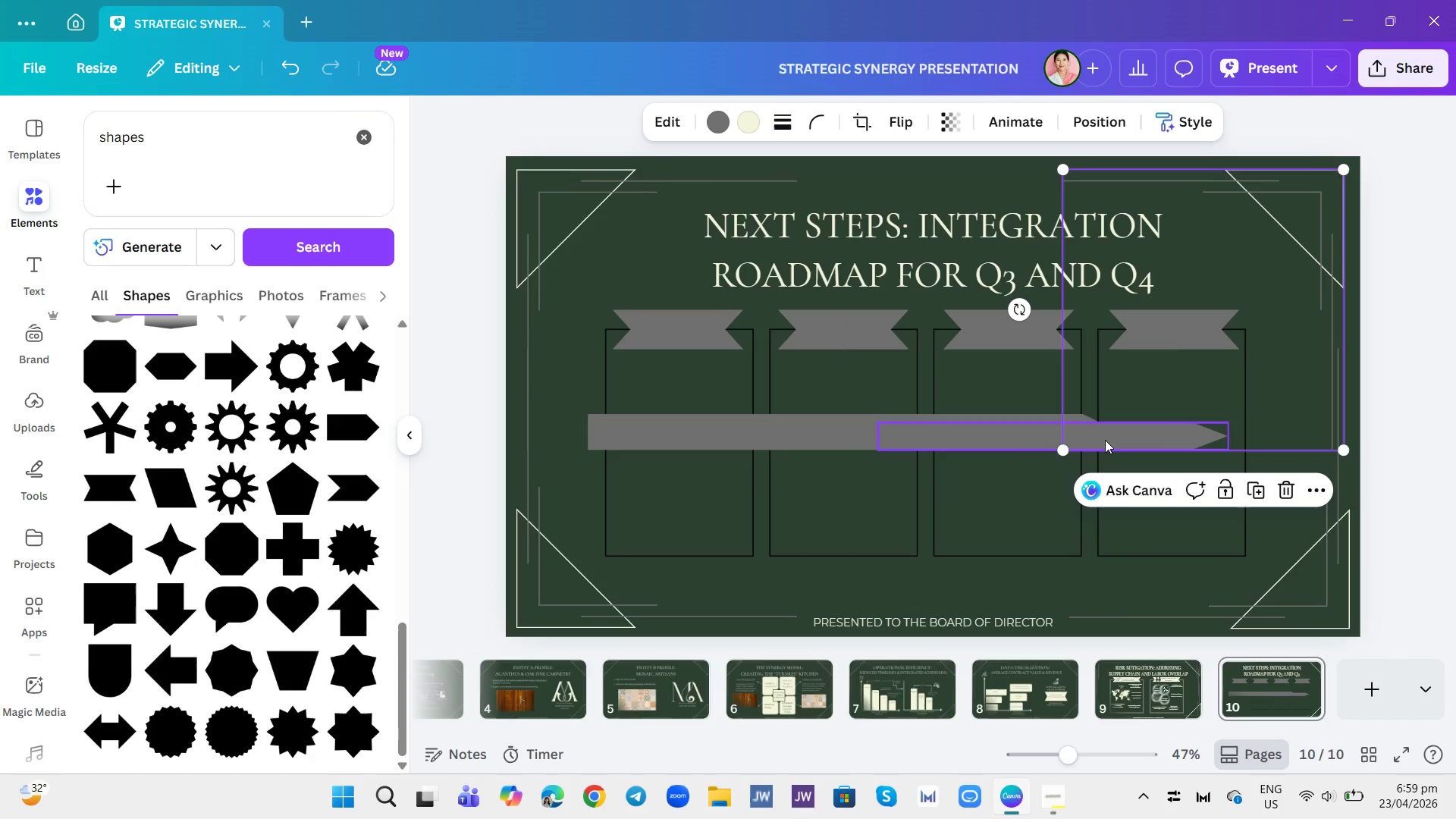 
left_click_drag(start_coordinate=[1103, 438], to_coordinate=[1107, 436])
 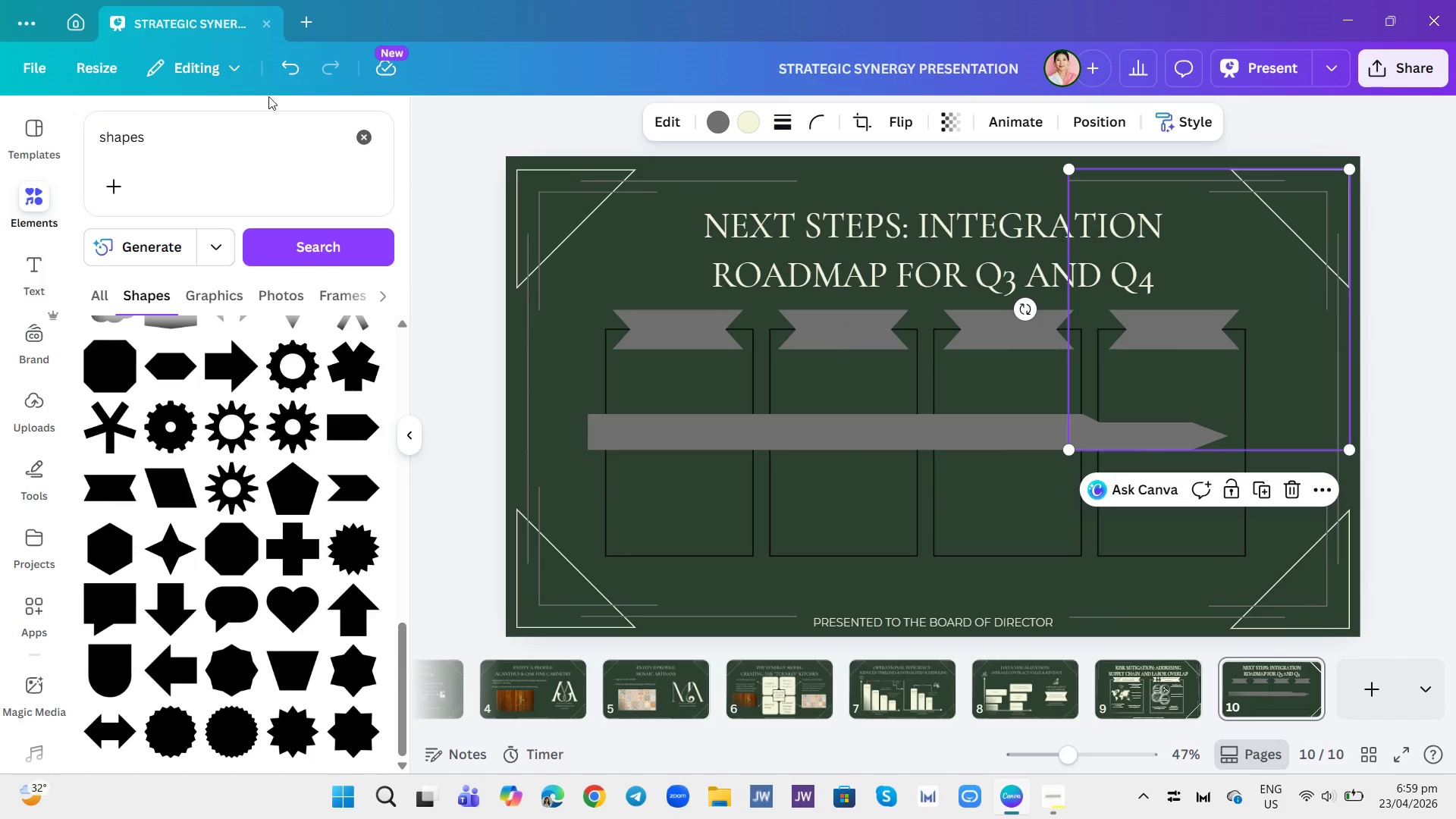 
left_click([278, 78])
 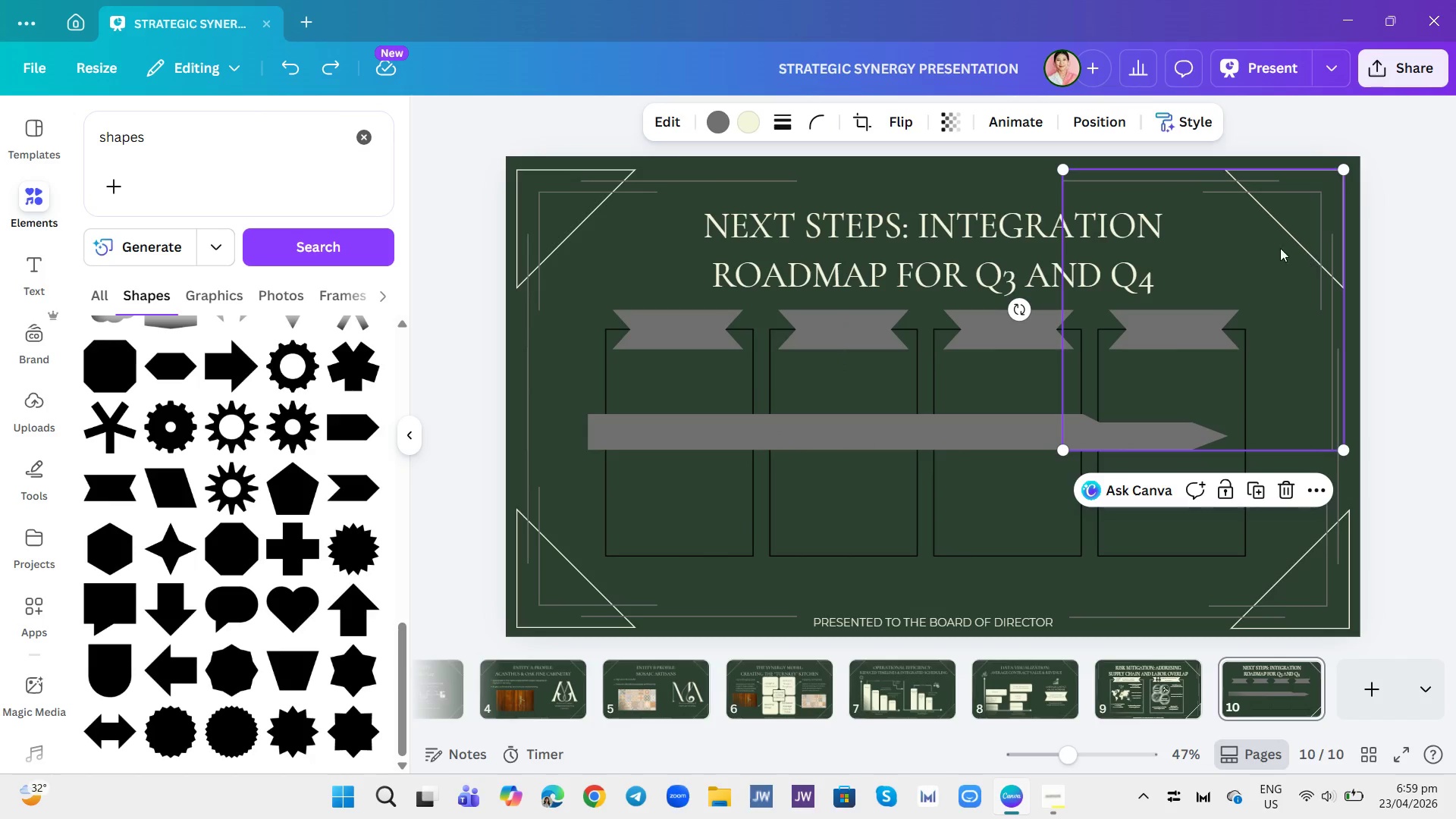 
left_click([1349, 231])
 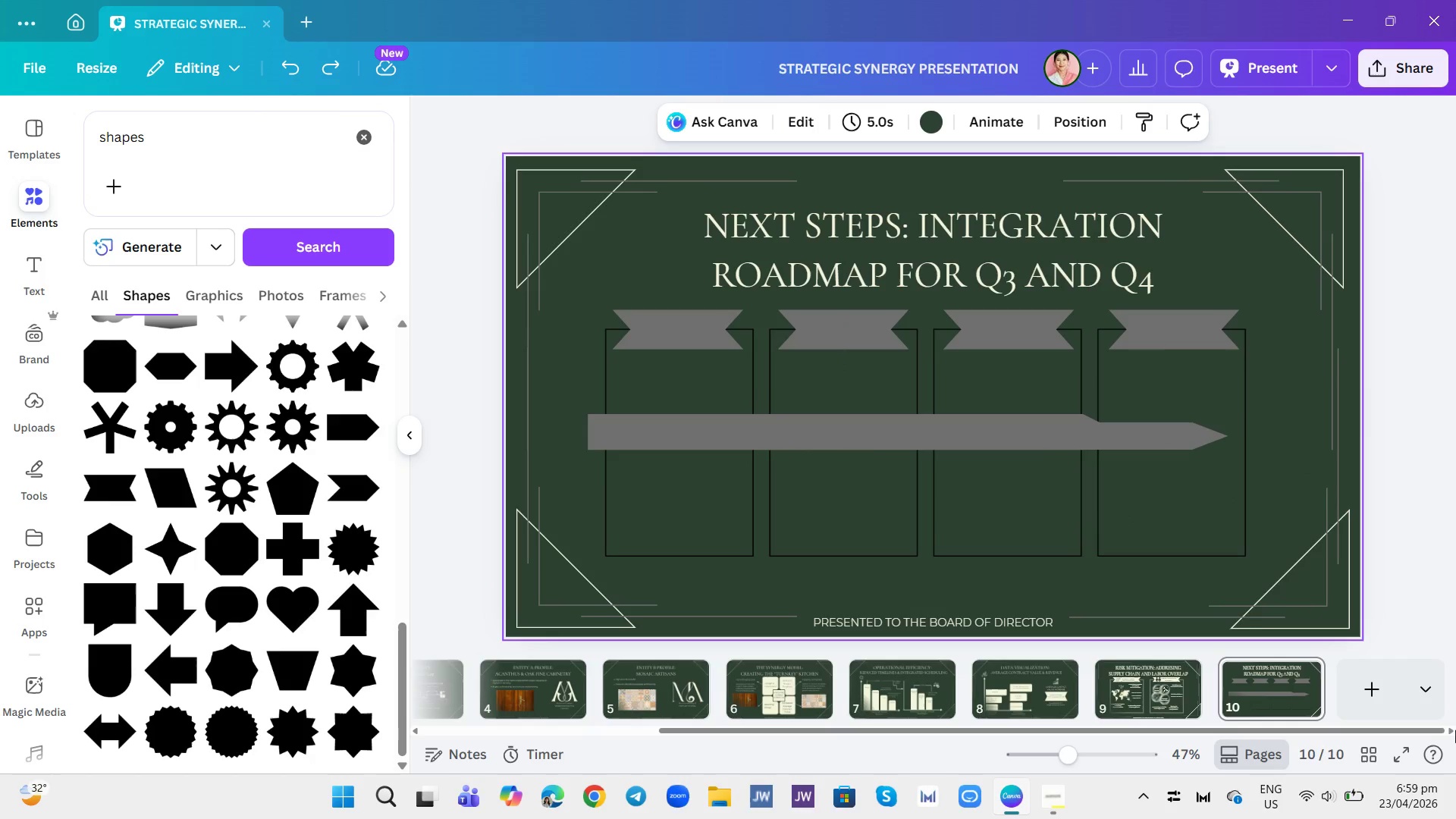 
mouse_move([1418, 659])
 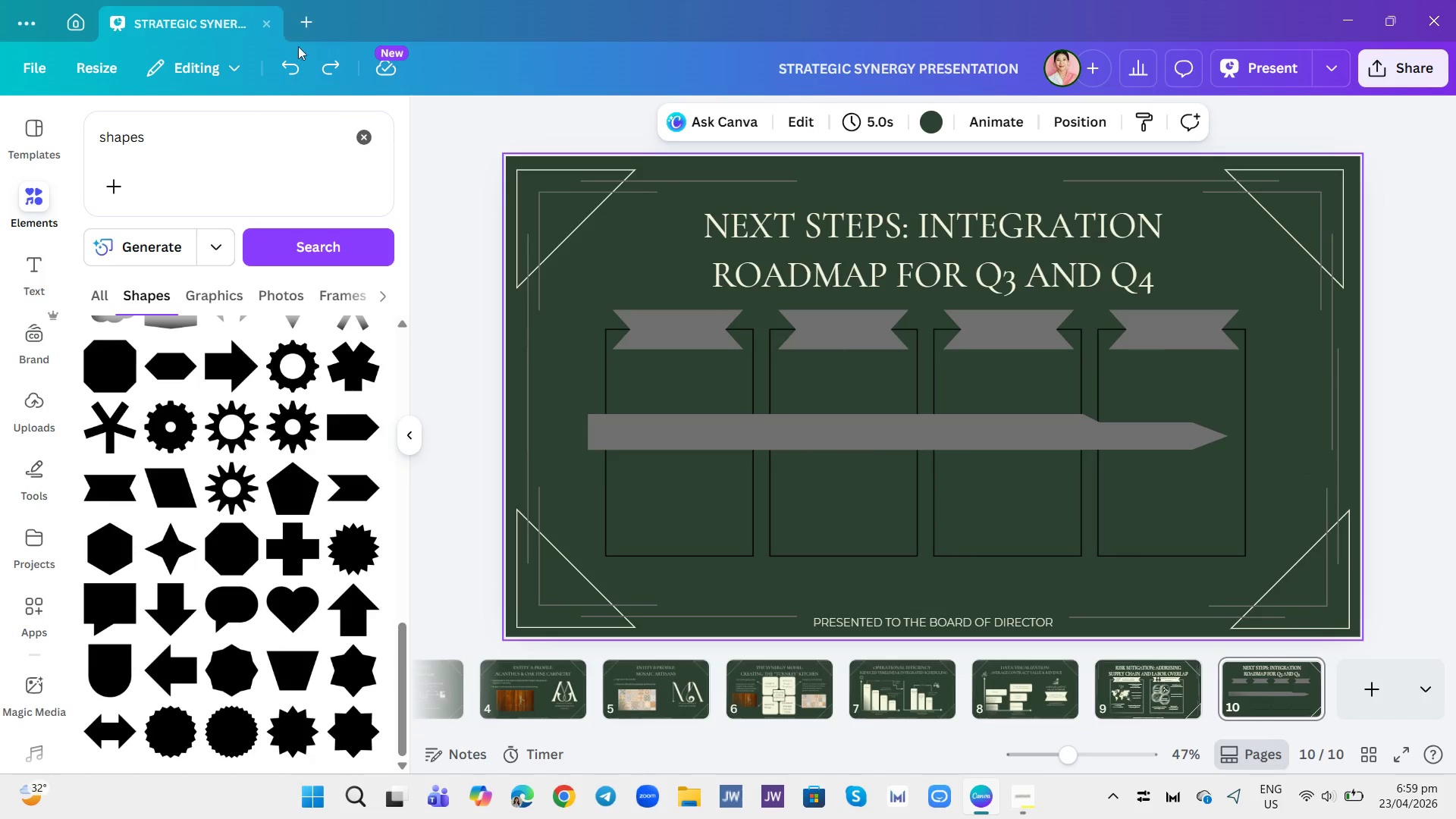 
left_click([281, 58])
 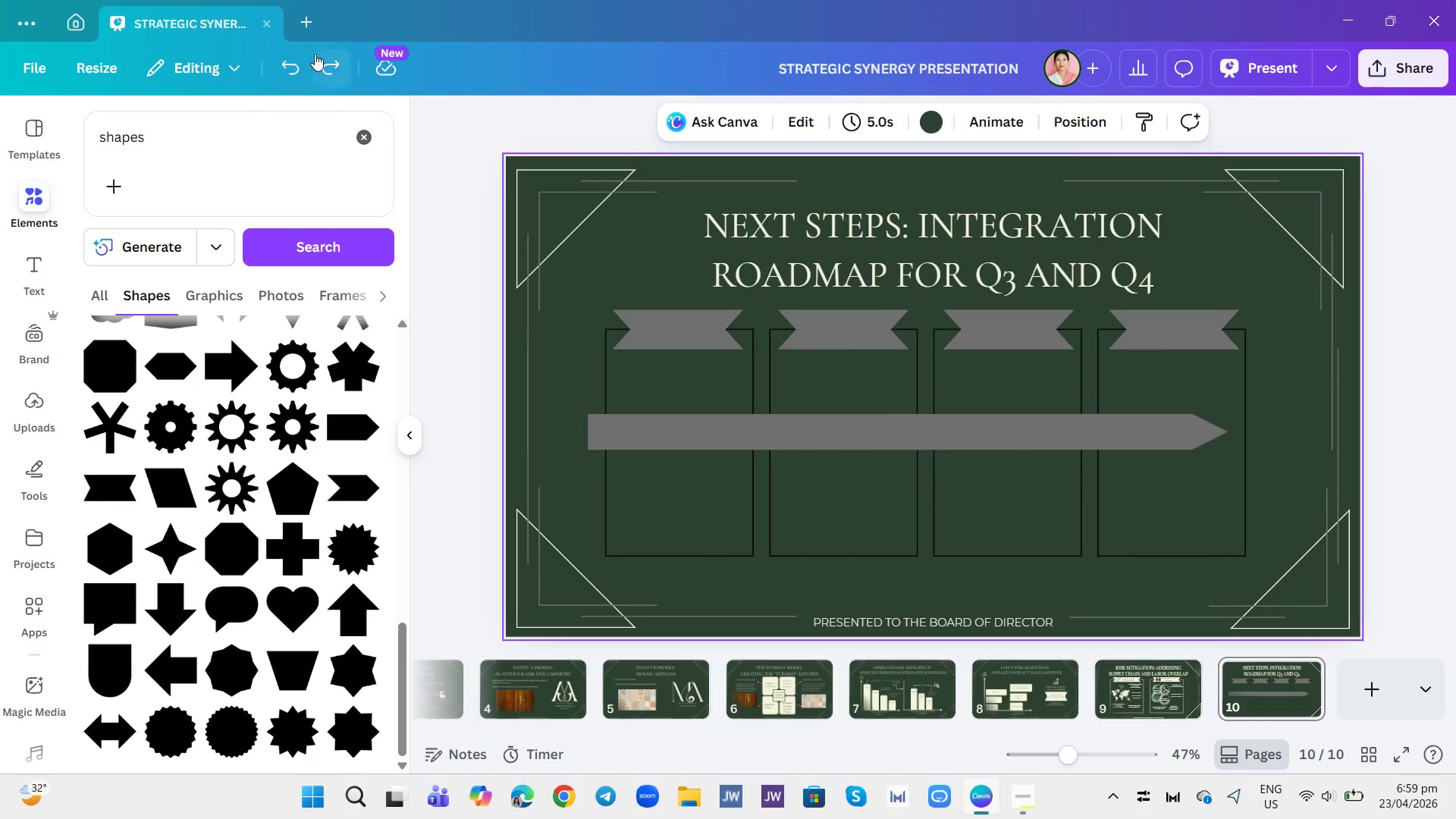 
double_click([334, 64])
 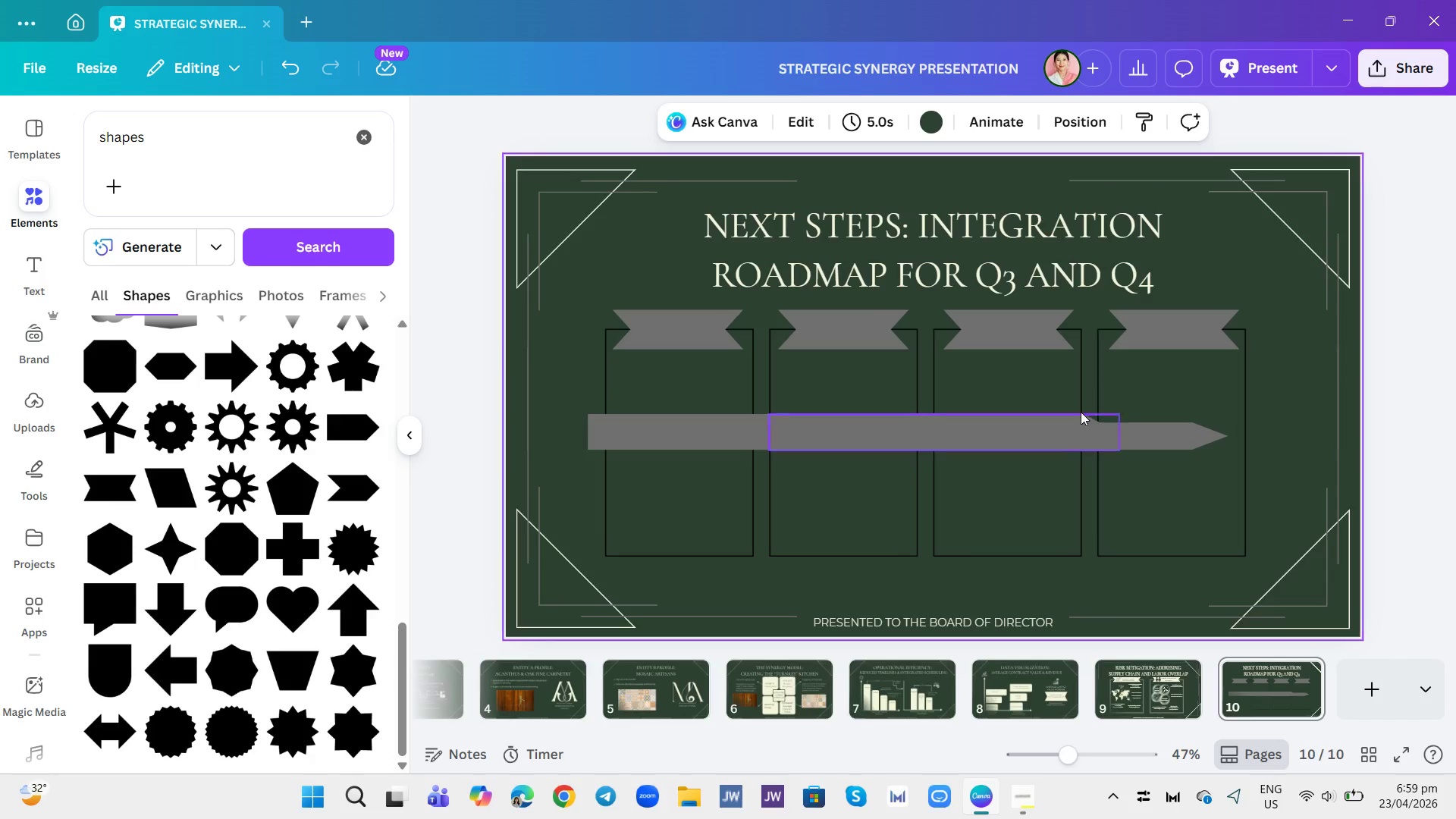 
left_click([1178, 433])
 